 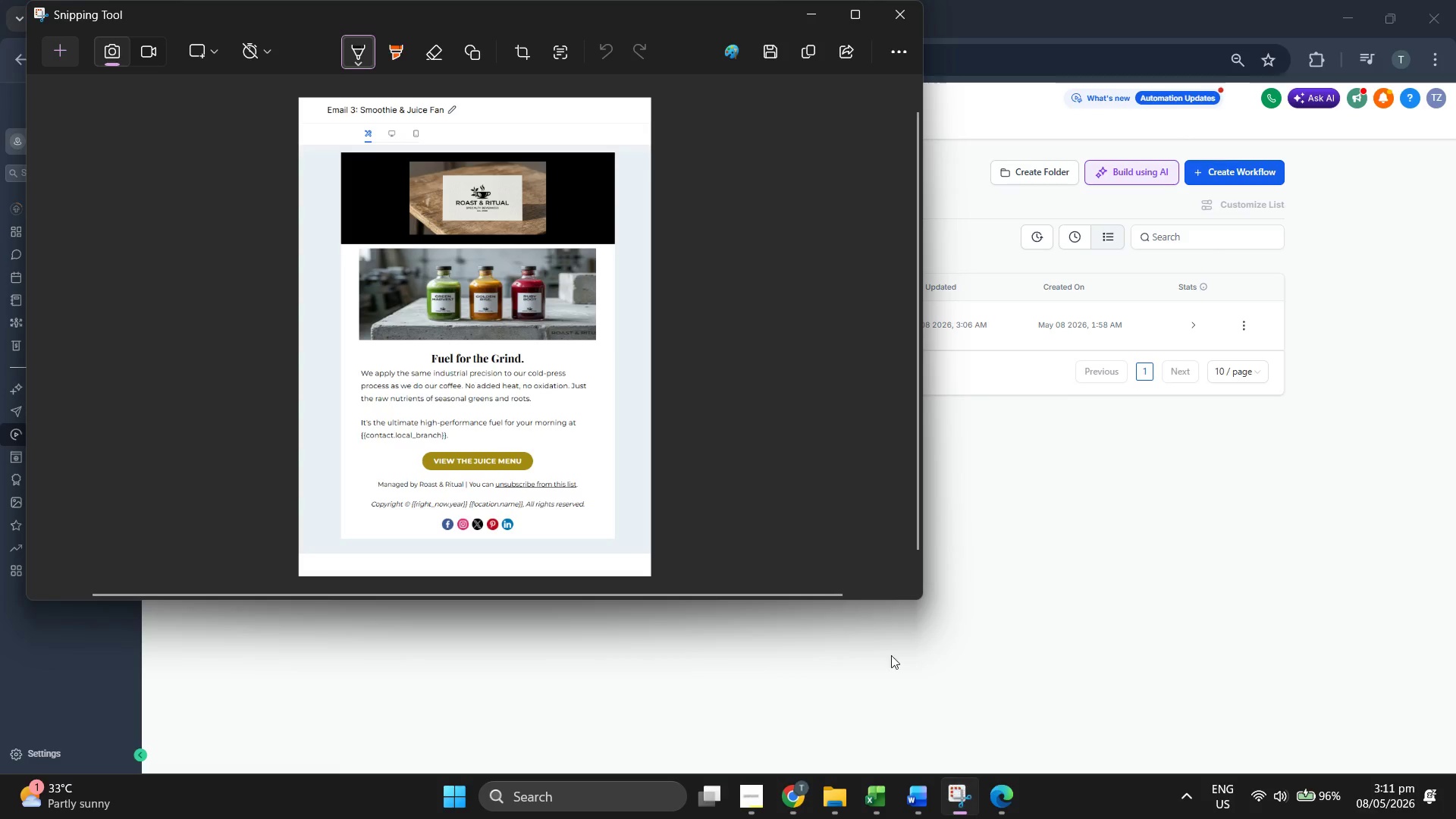 
left_click([149, 53])
 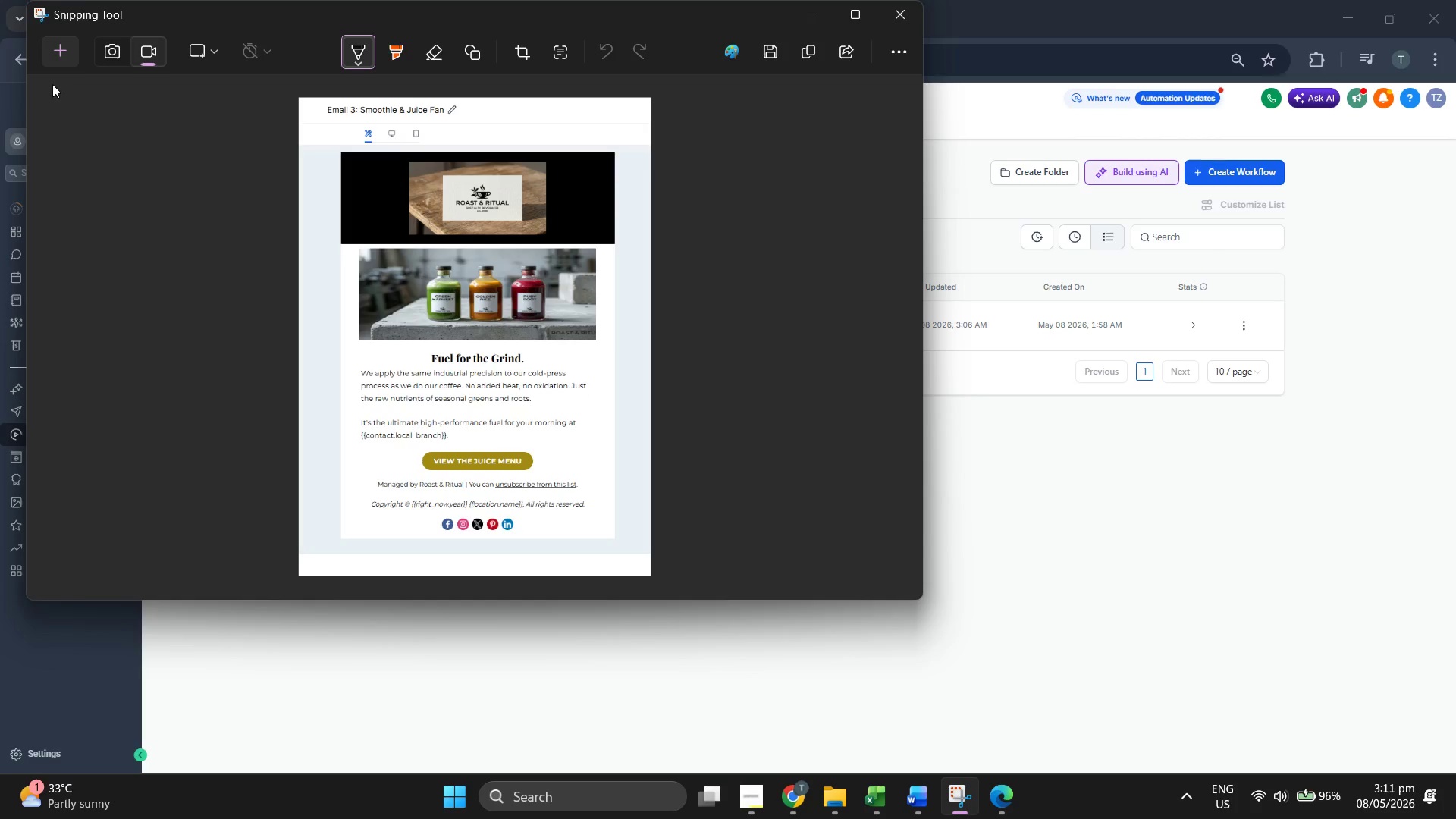 
left_click([54, 43])
 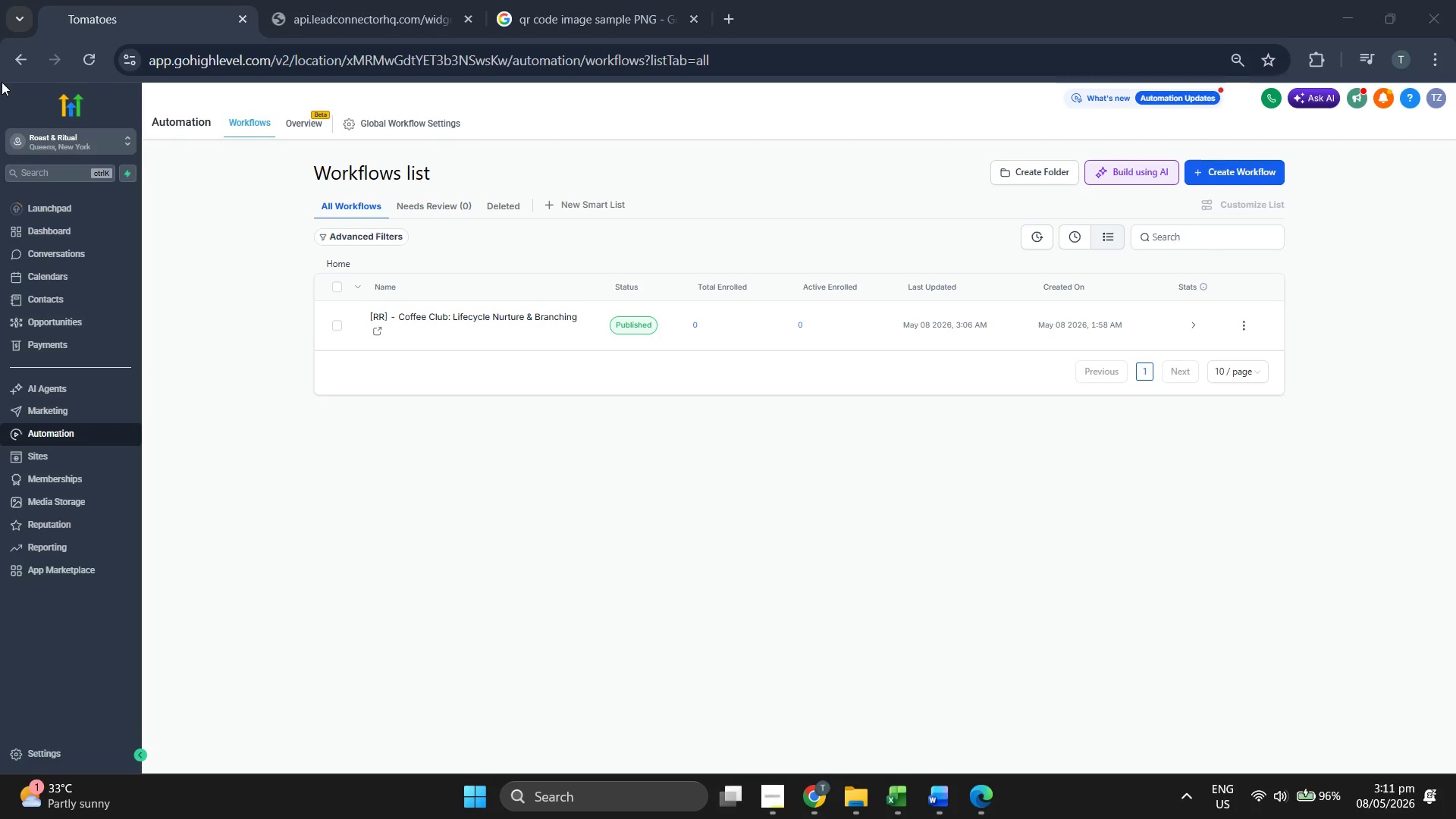 
left_click_drag(start_coordinate=[2, 82], to_coordinate=[1455, 775])
 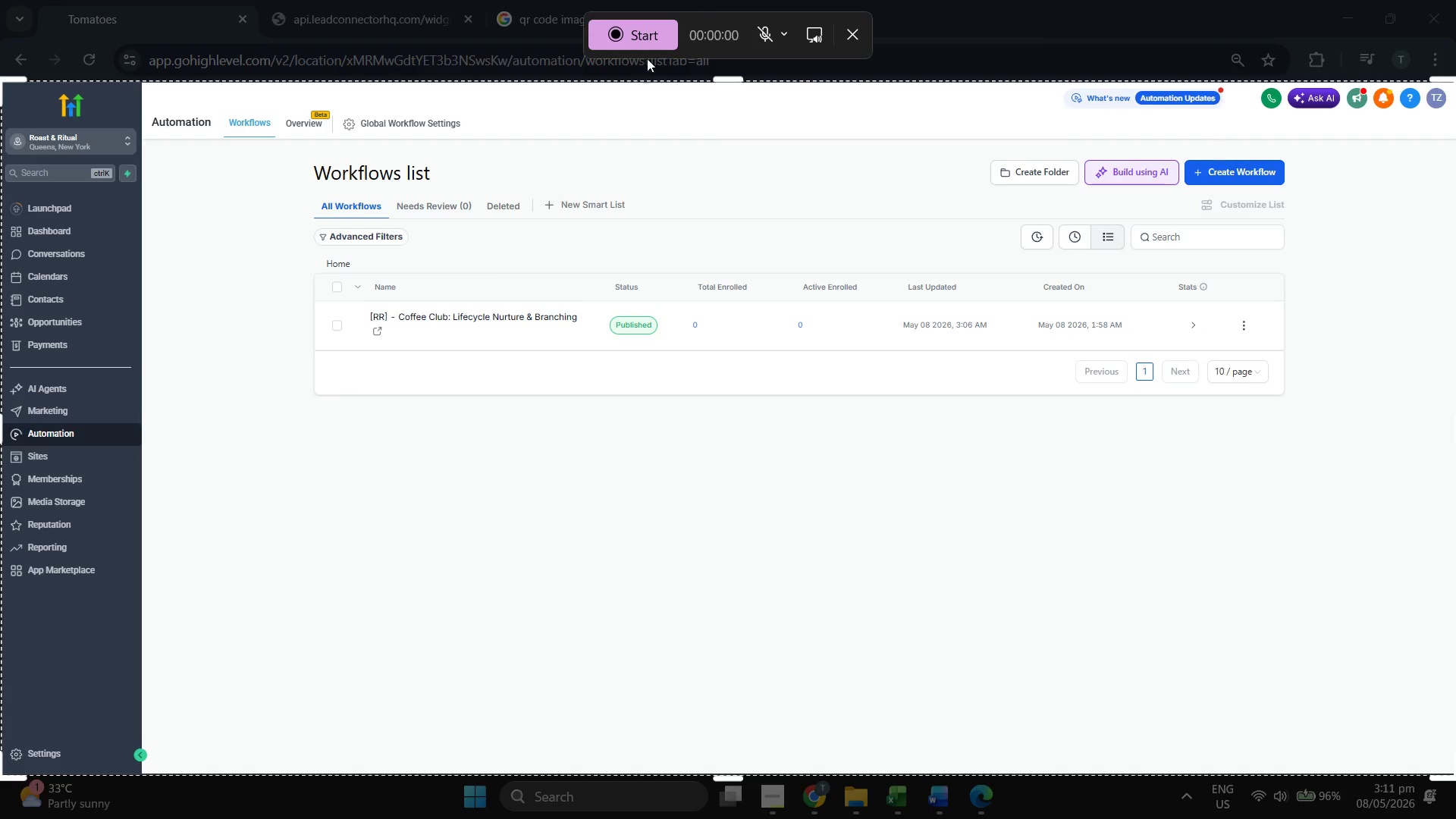 
left_click([642, 45])
 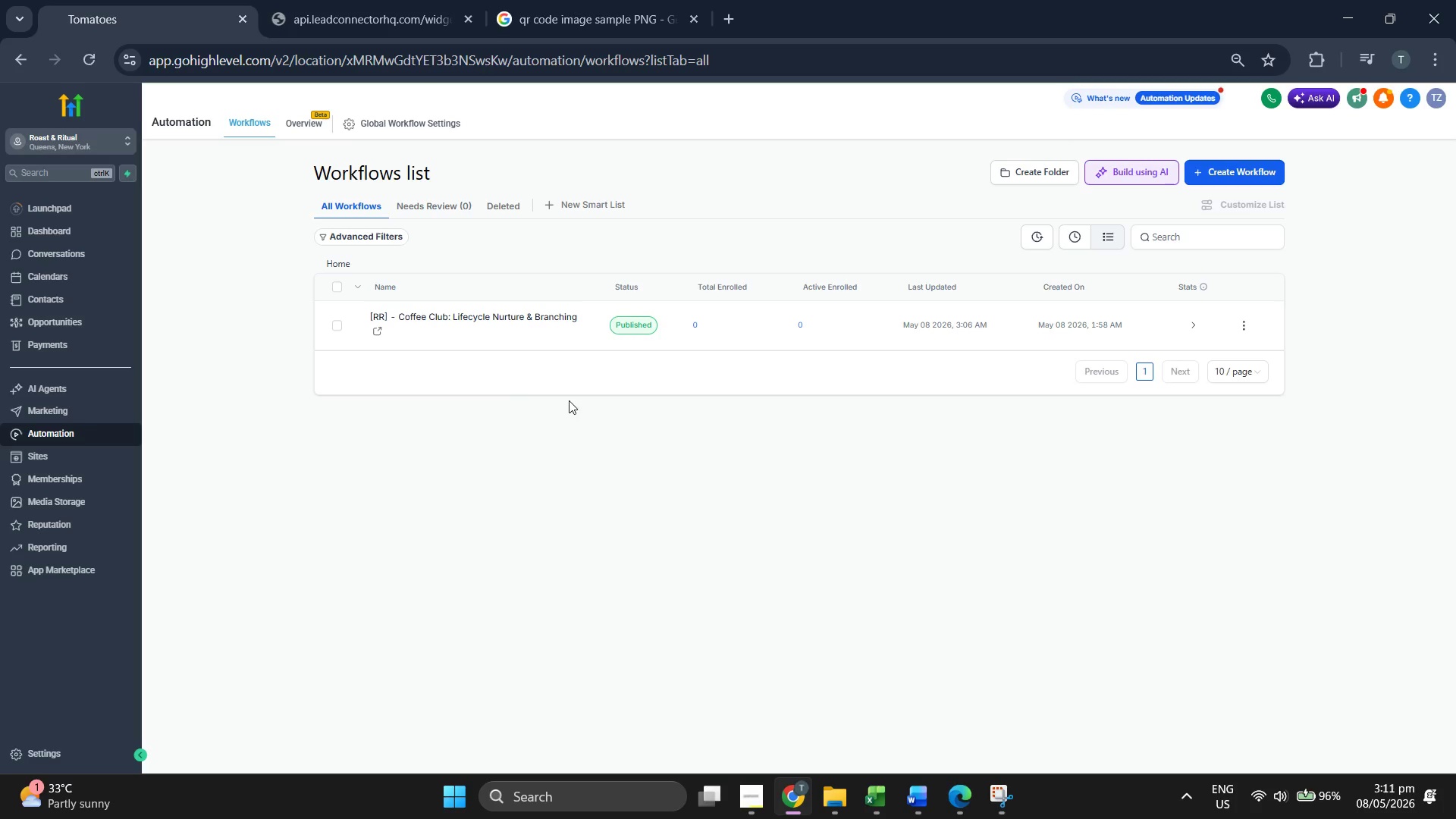 
wait(10.24)
 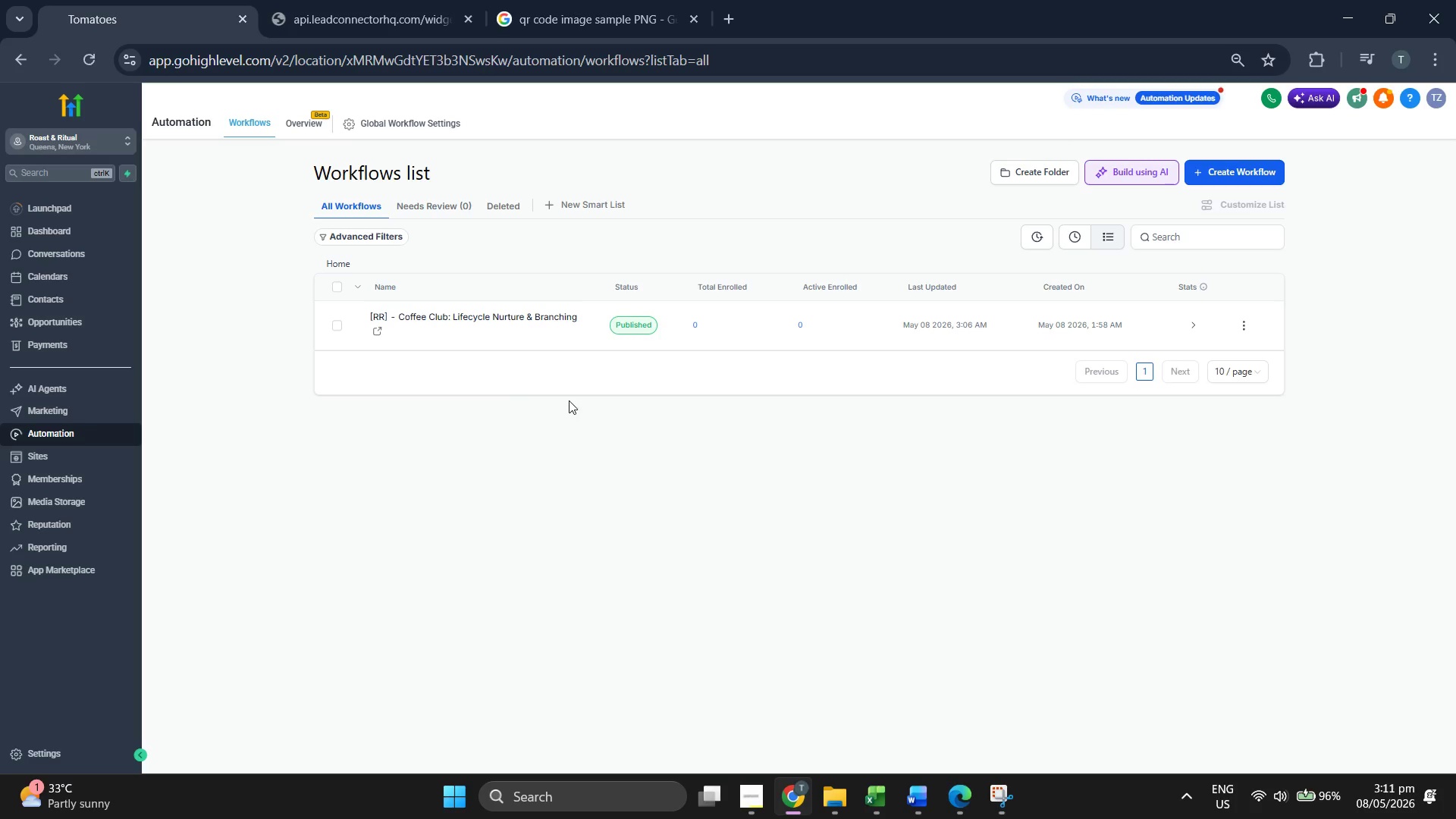 
key(Mute)
 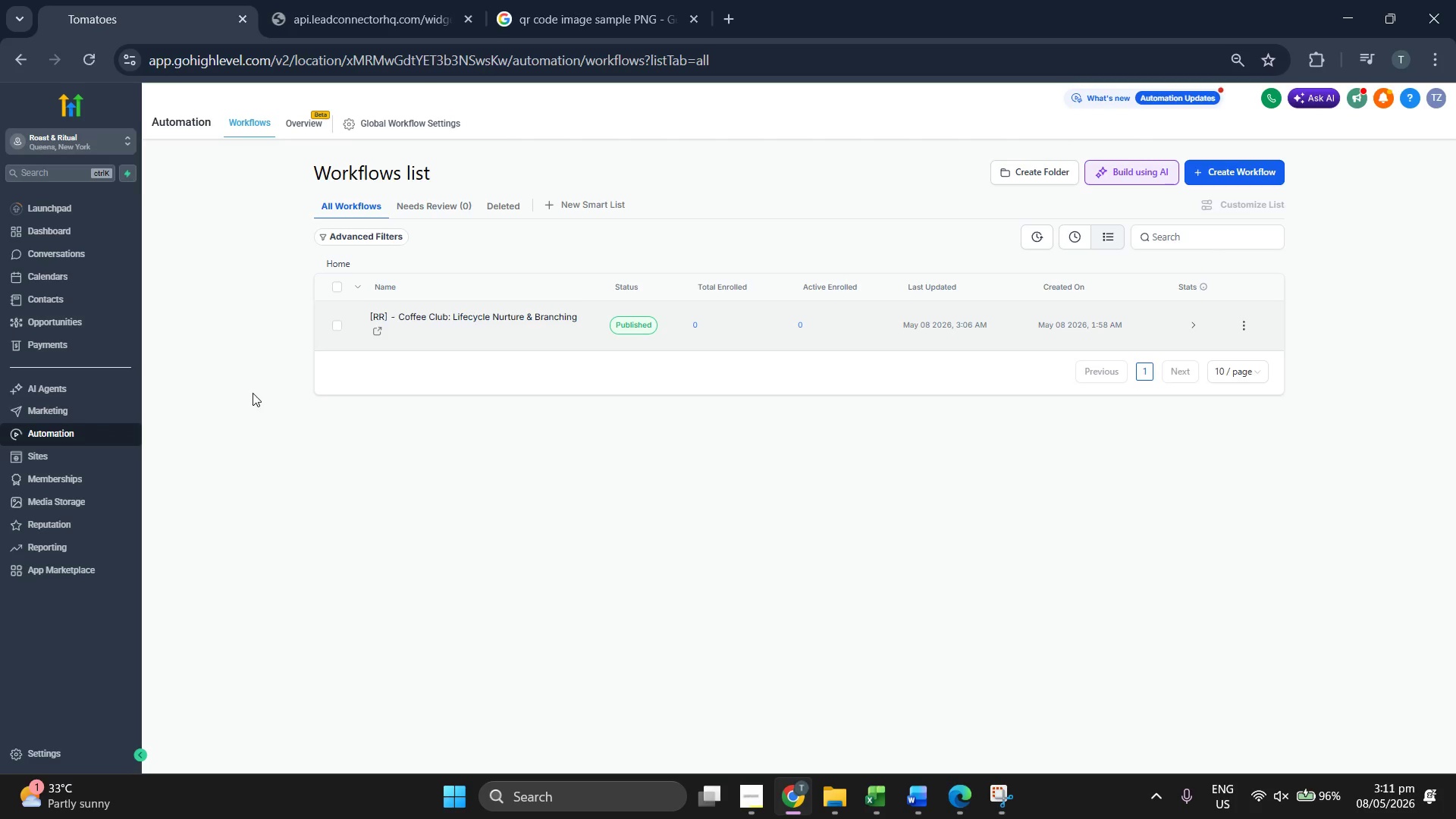 
wait(5.64)
 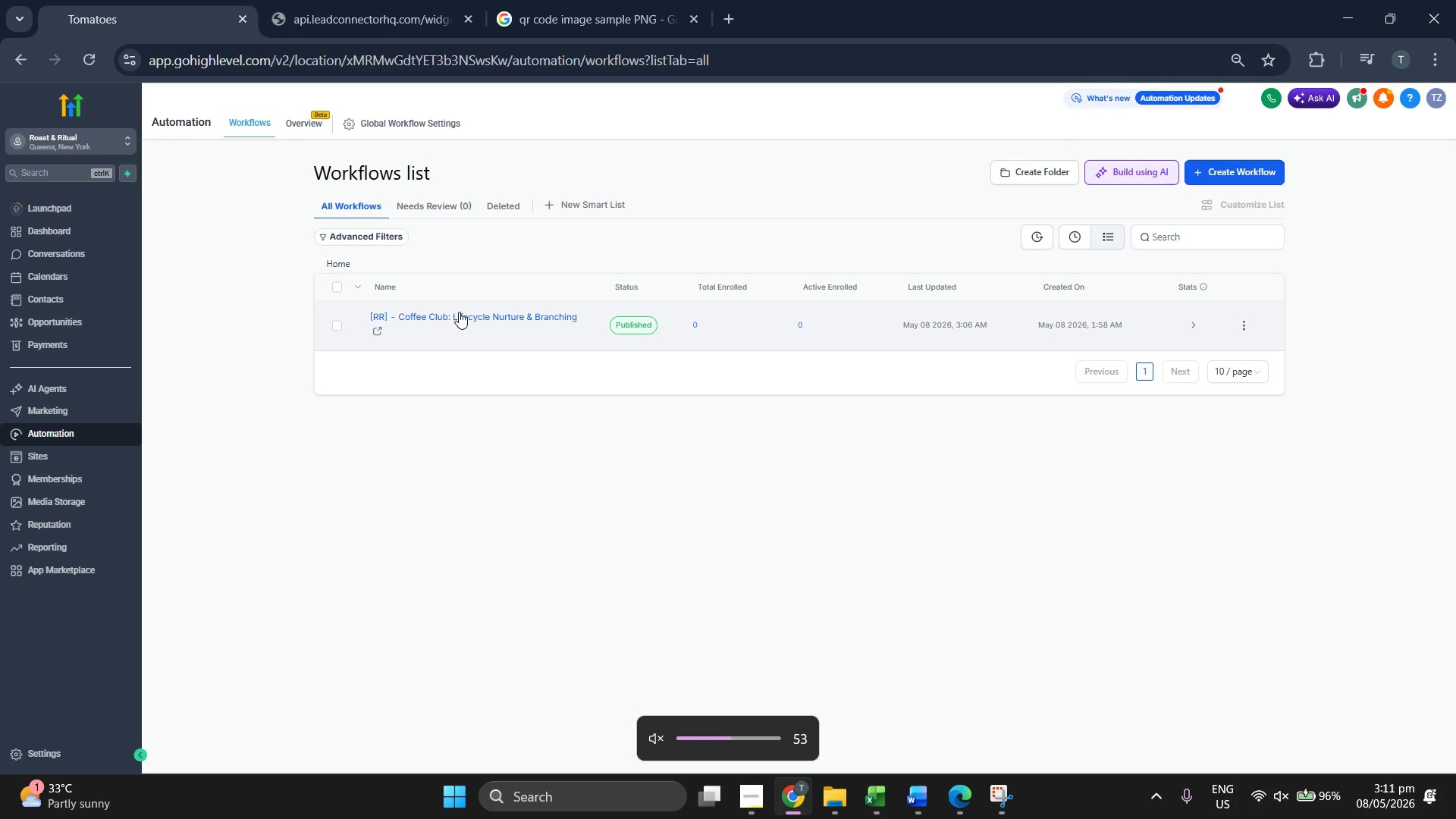 
left_click([483, 309])
 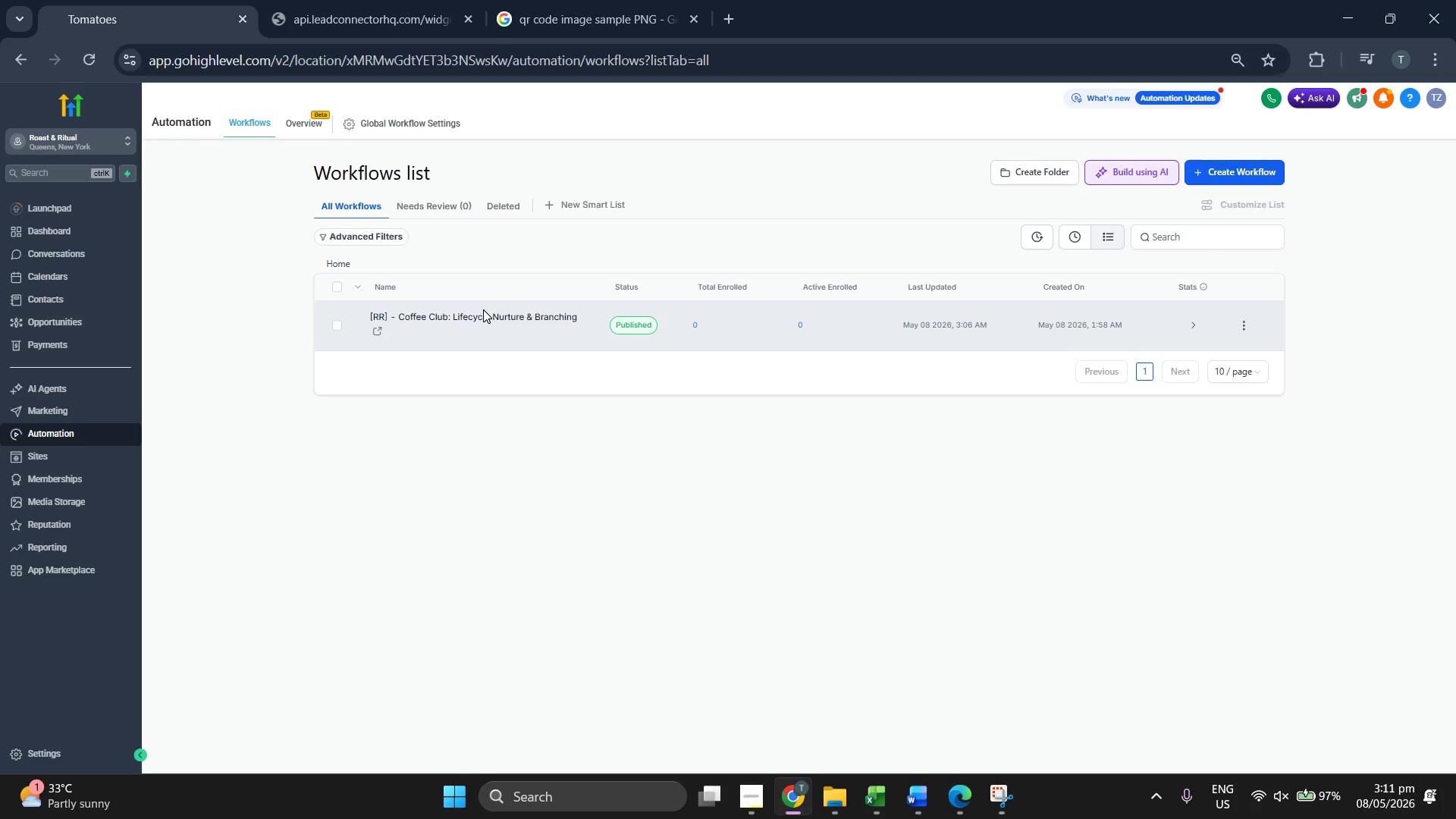 
left_click([485, 312])
 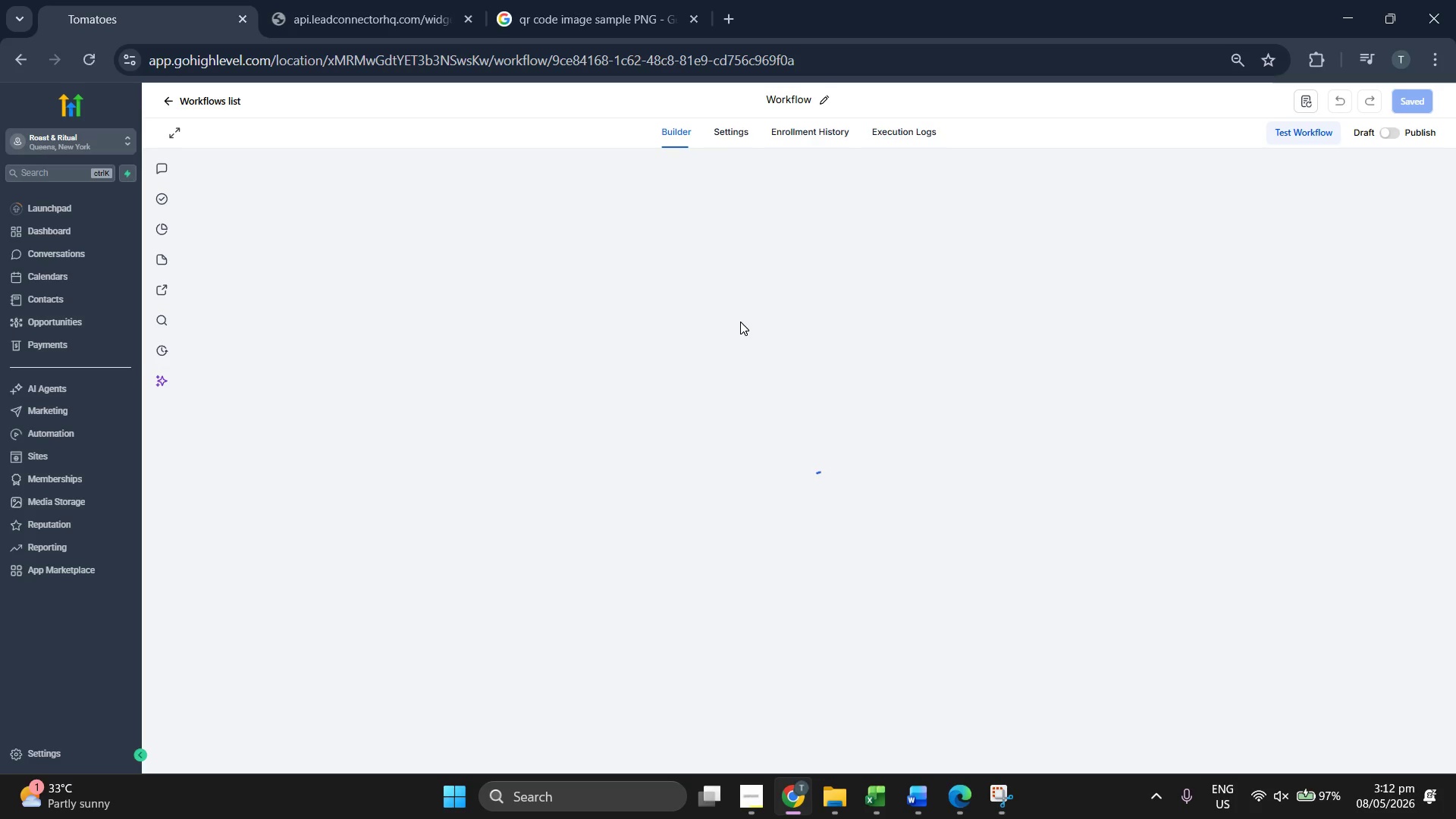 
wait(11.94)
 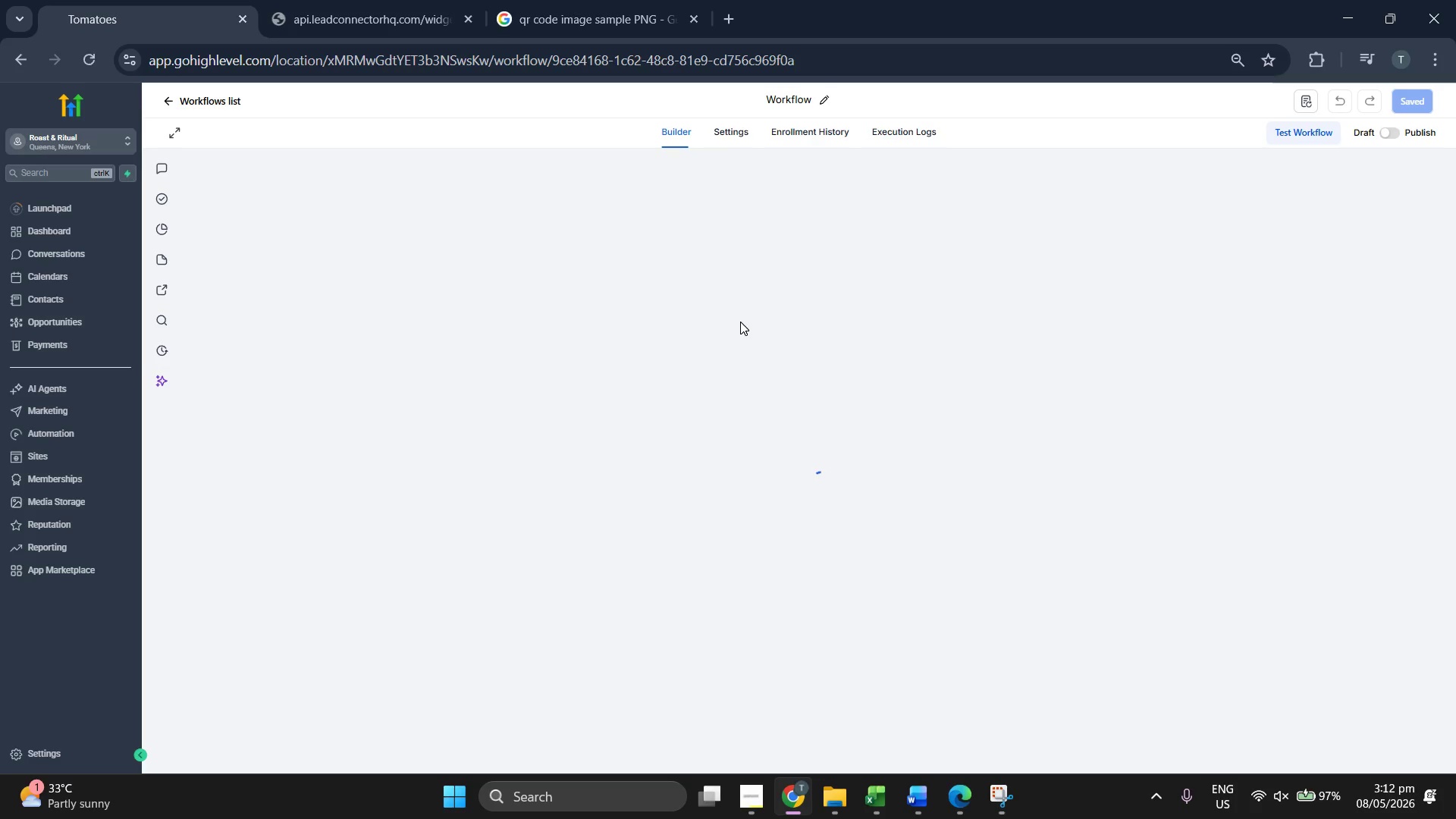 
scroll: coordinate [744, 328], scroll_direction: up, amount: 1.0
 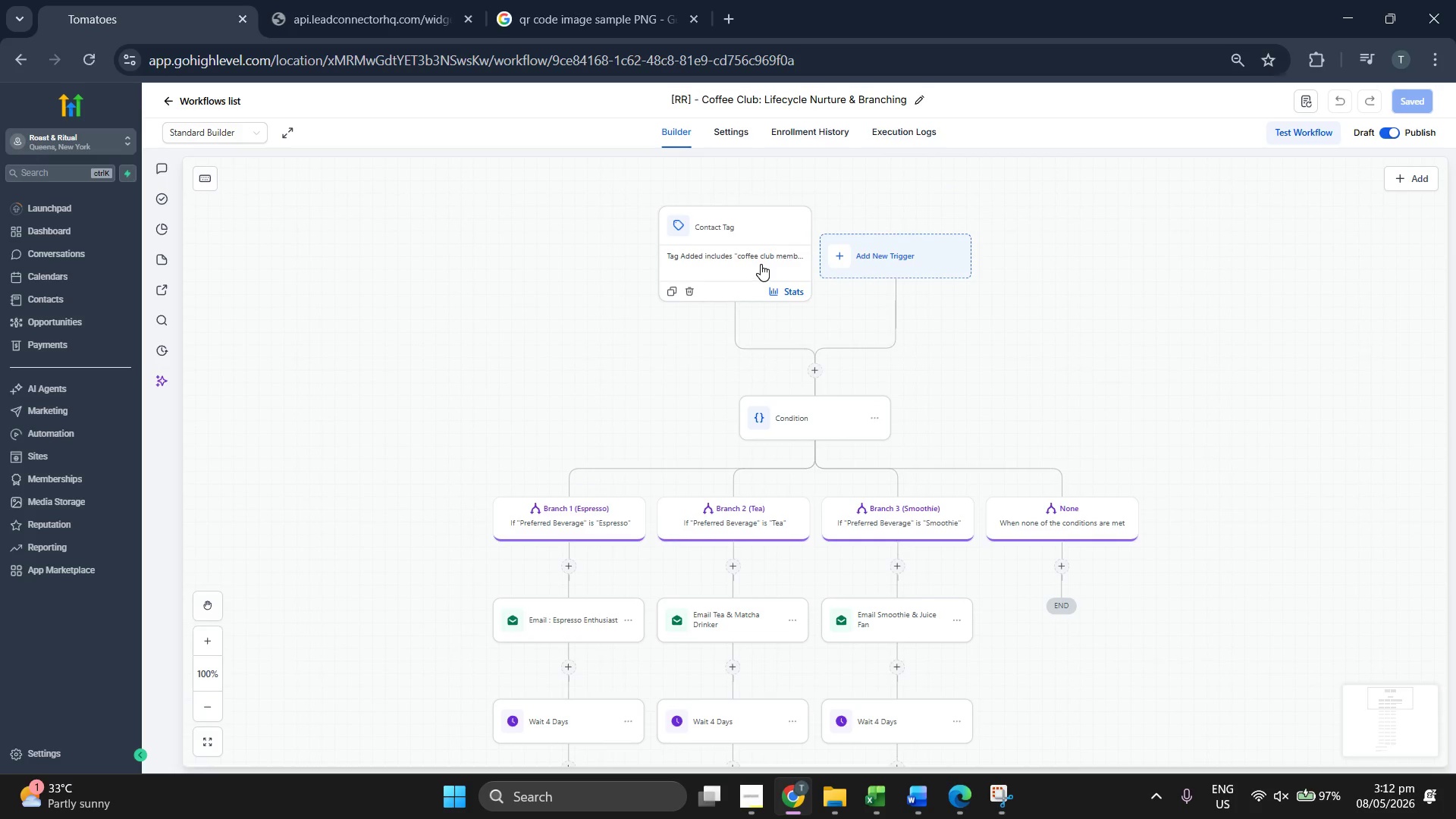 
left_click([761, 263])
 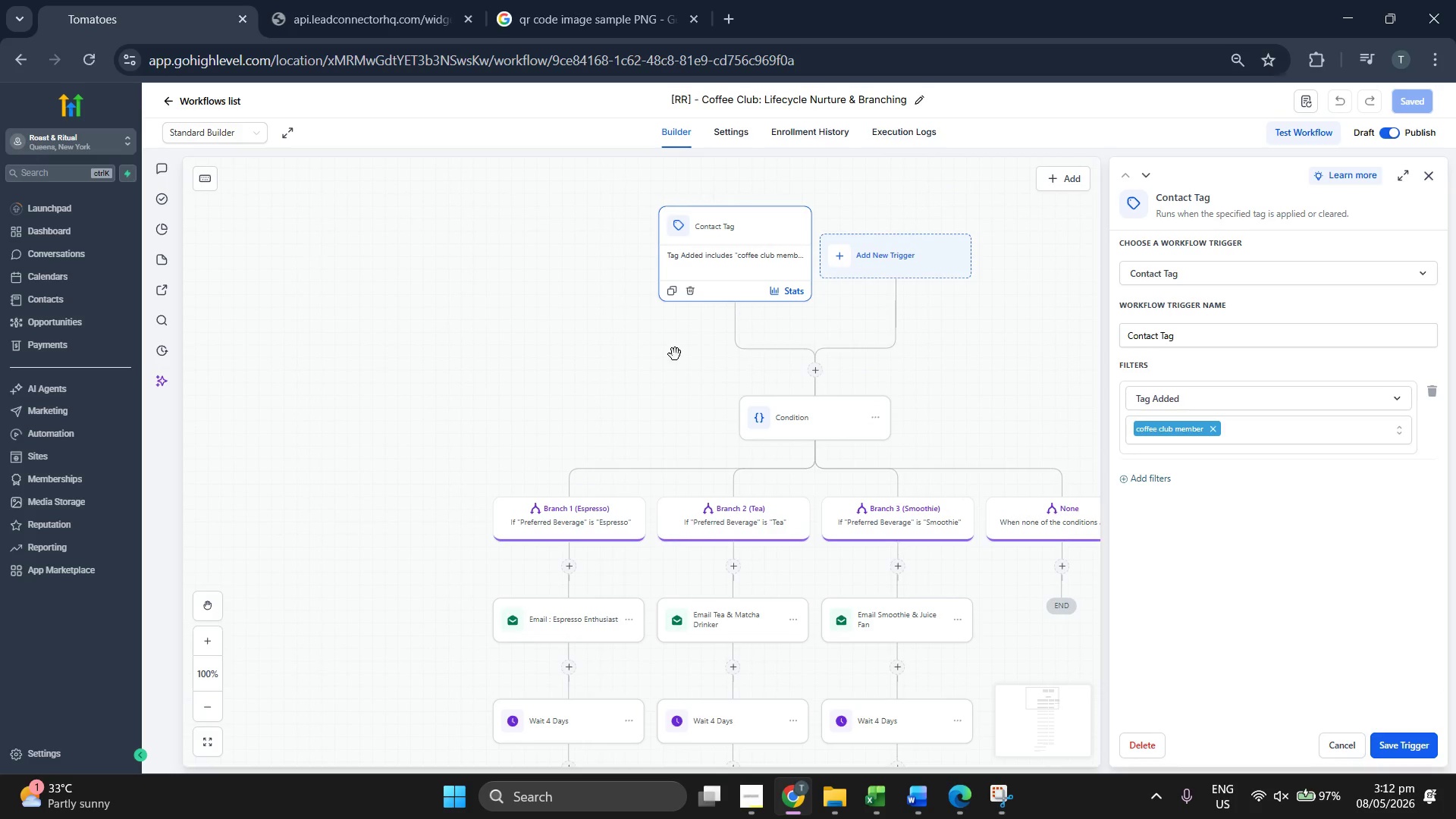 
left_click_drag(start_coordinate=[613, 381], to_coordinate=[498, 361])
 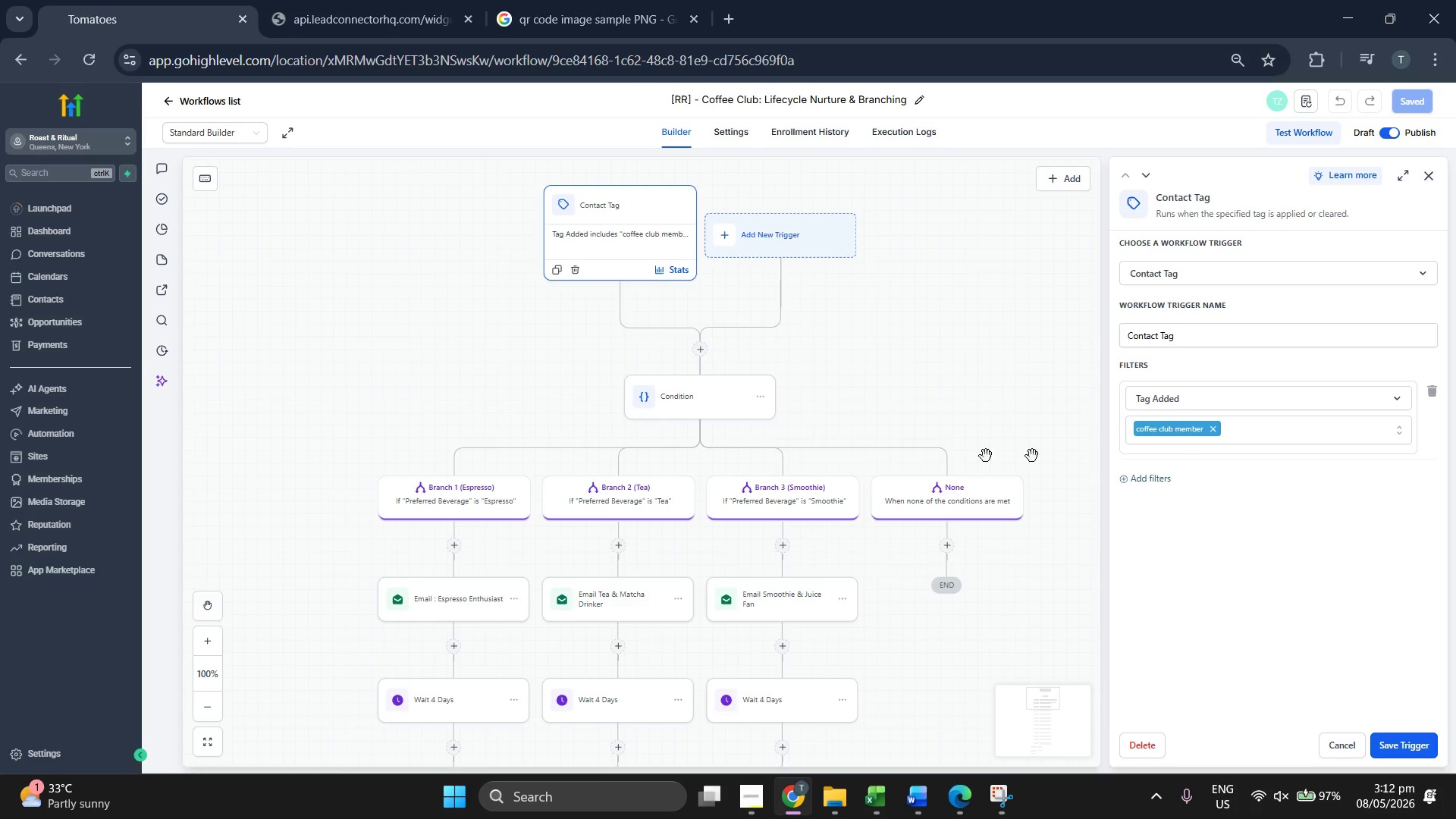 
left_click([704, 404])
 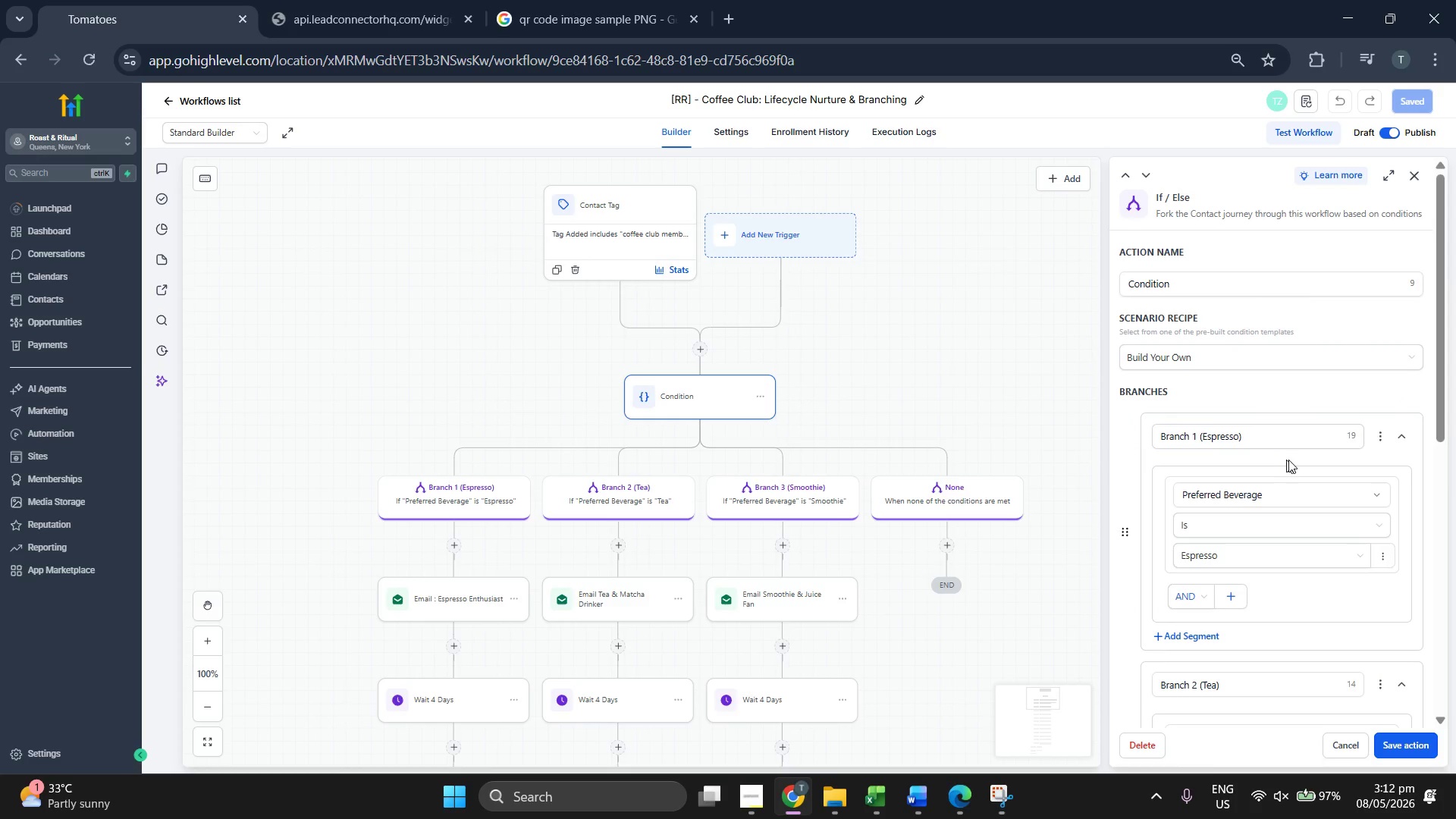 
scroll: coordinate [1282, 472], scroll_direction: down, amount: 6.0
 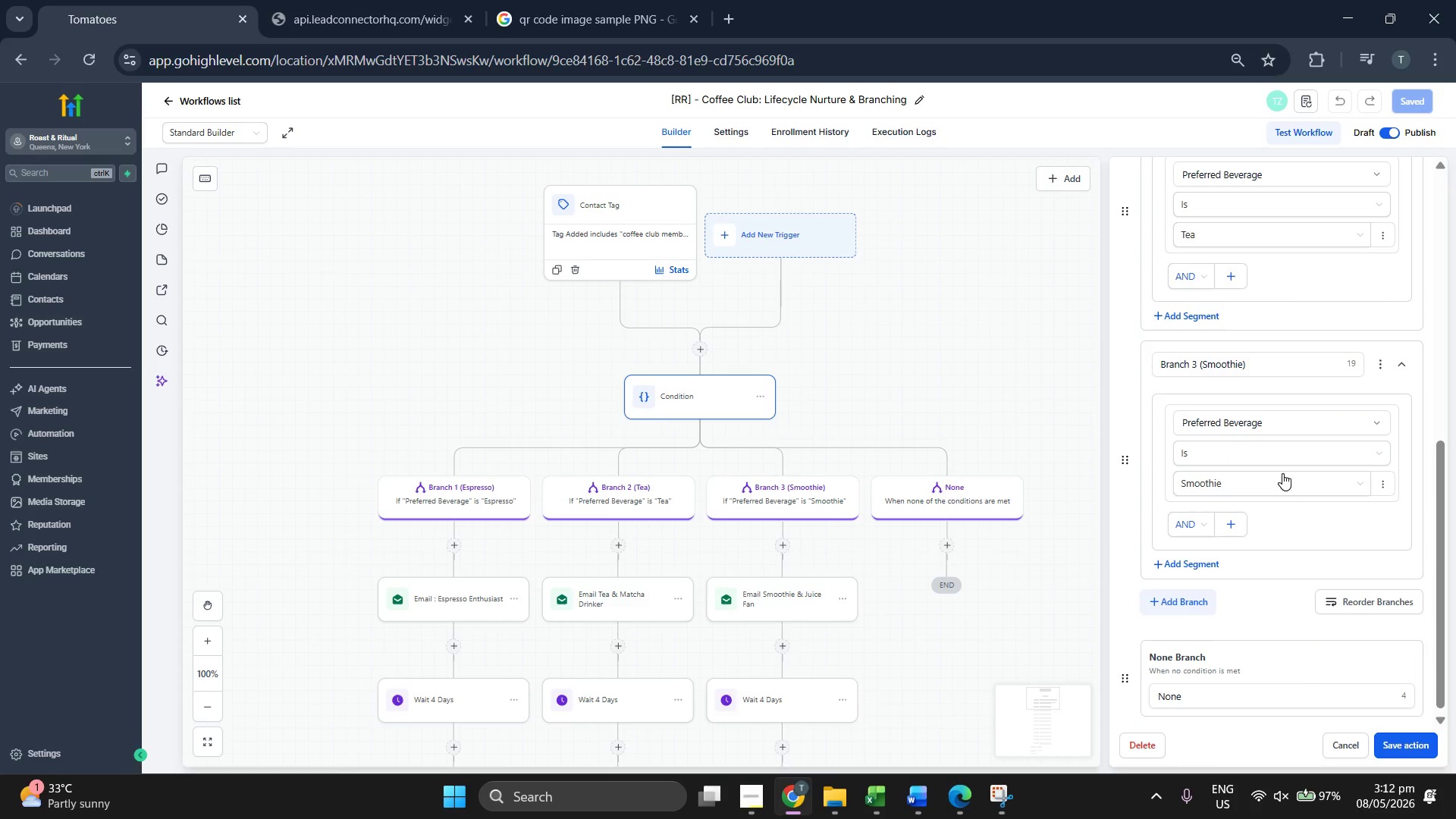 
scroll: coordinate [1282, 473], scroll_direction: none, amount: 0.0
 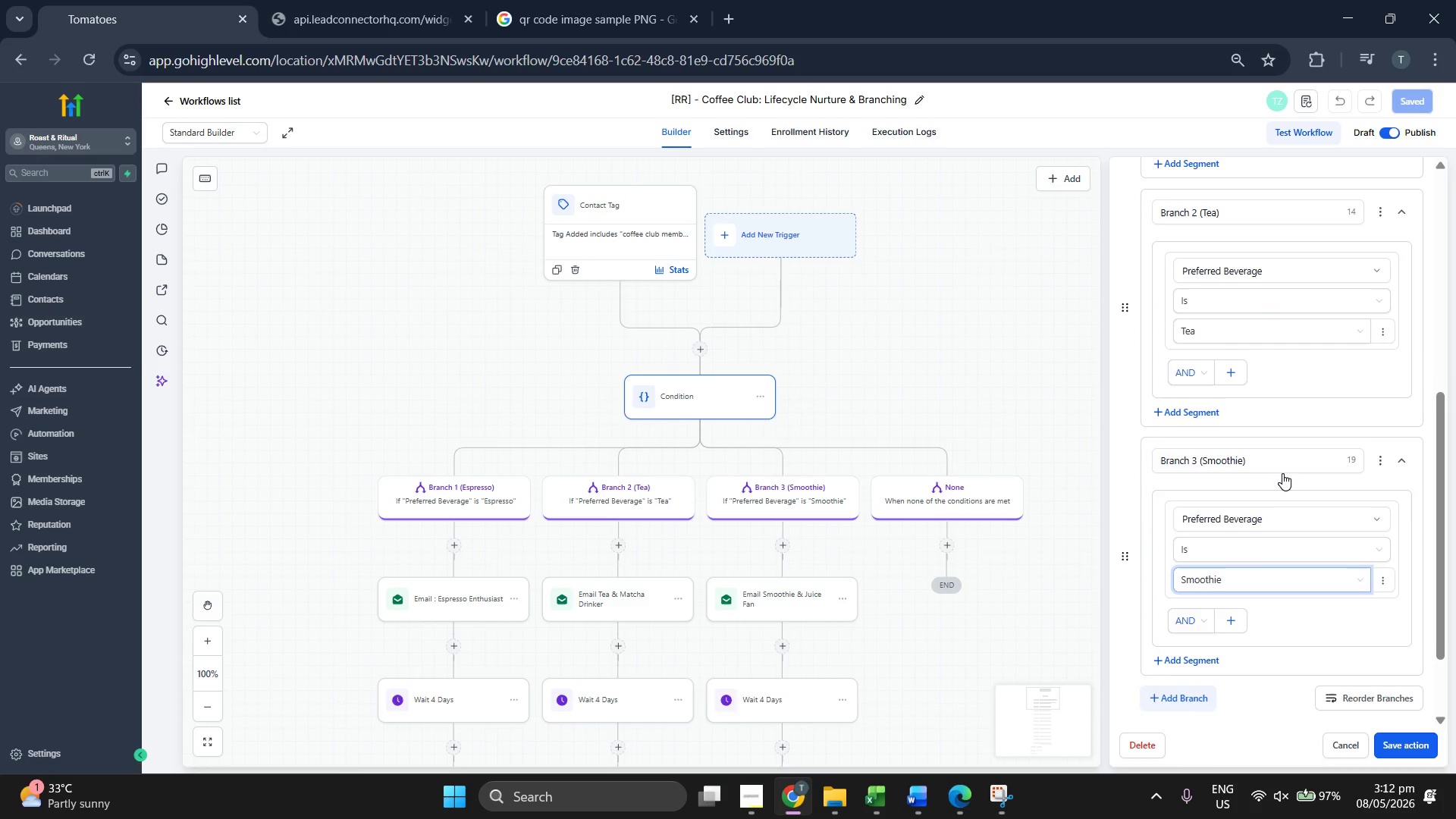 
scroll: coordinate [1282, 473], scroll_direction: up, amount: 5.0
 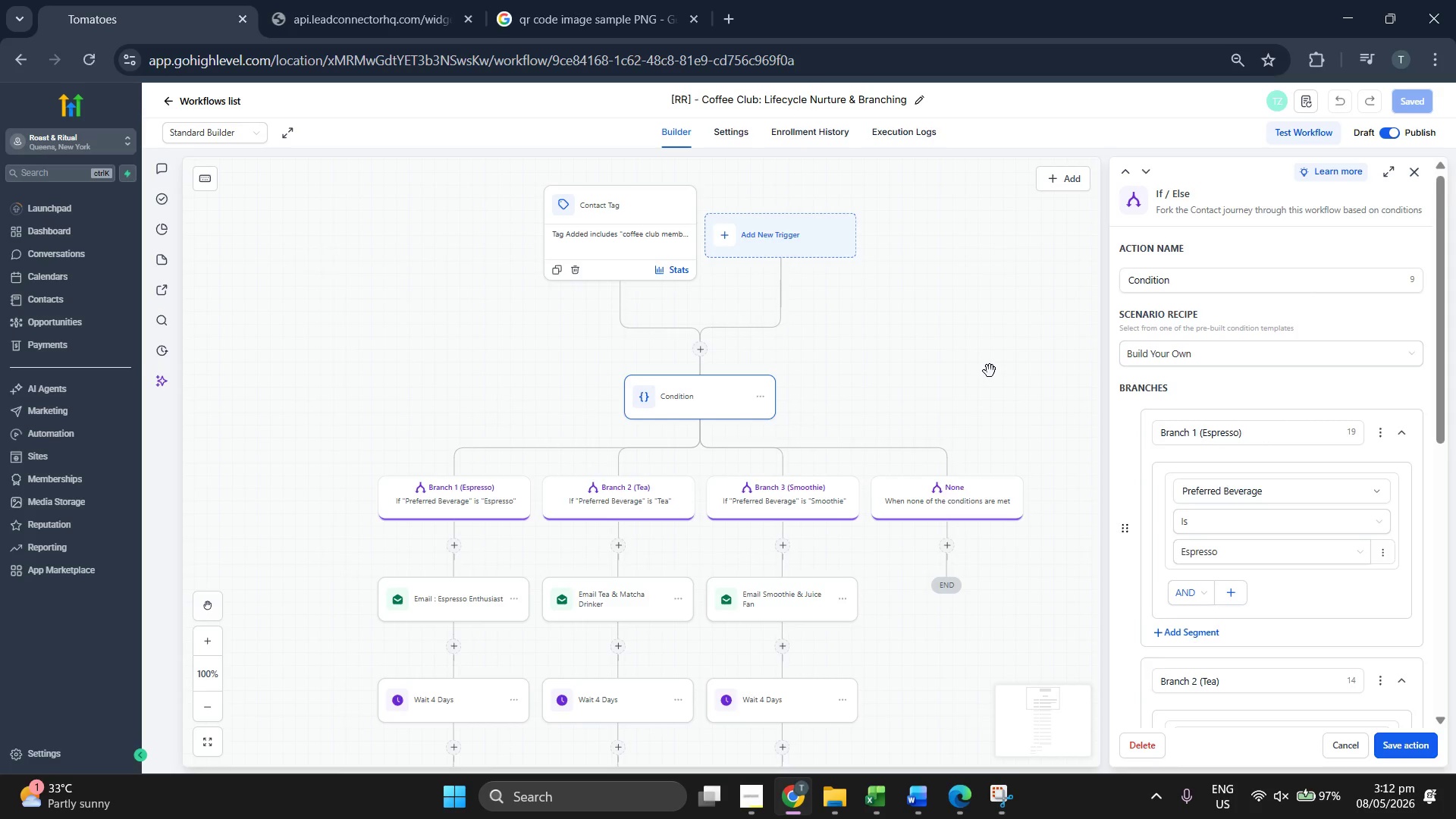 
scroll: coordinate [1320, 400], scroll_direction: down, amount: 4.0
 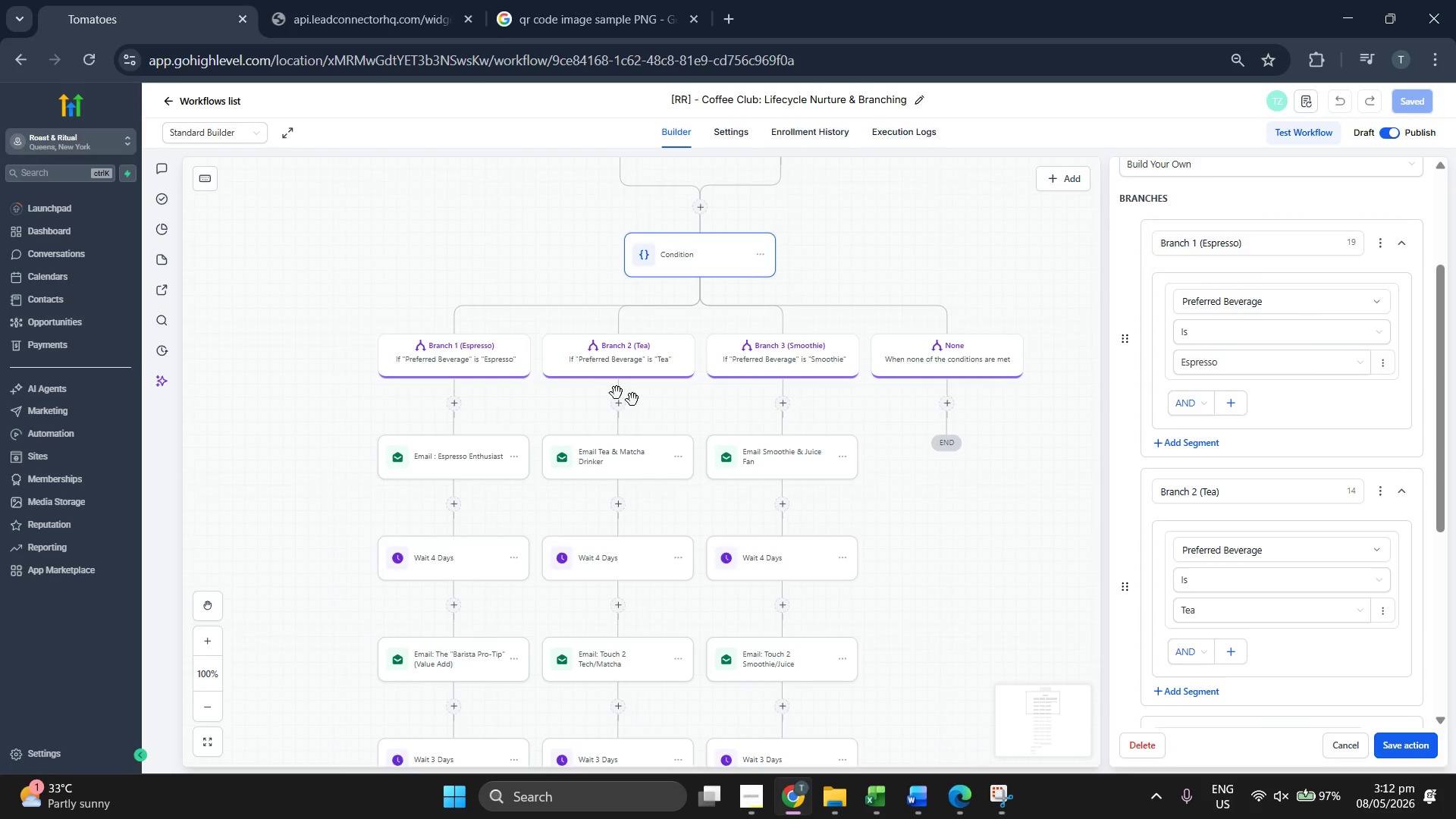 
left_click([459, 365])
 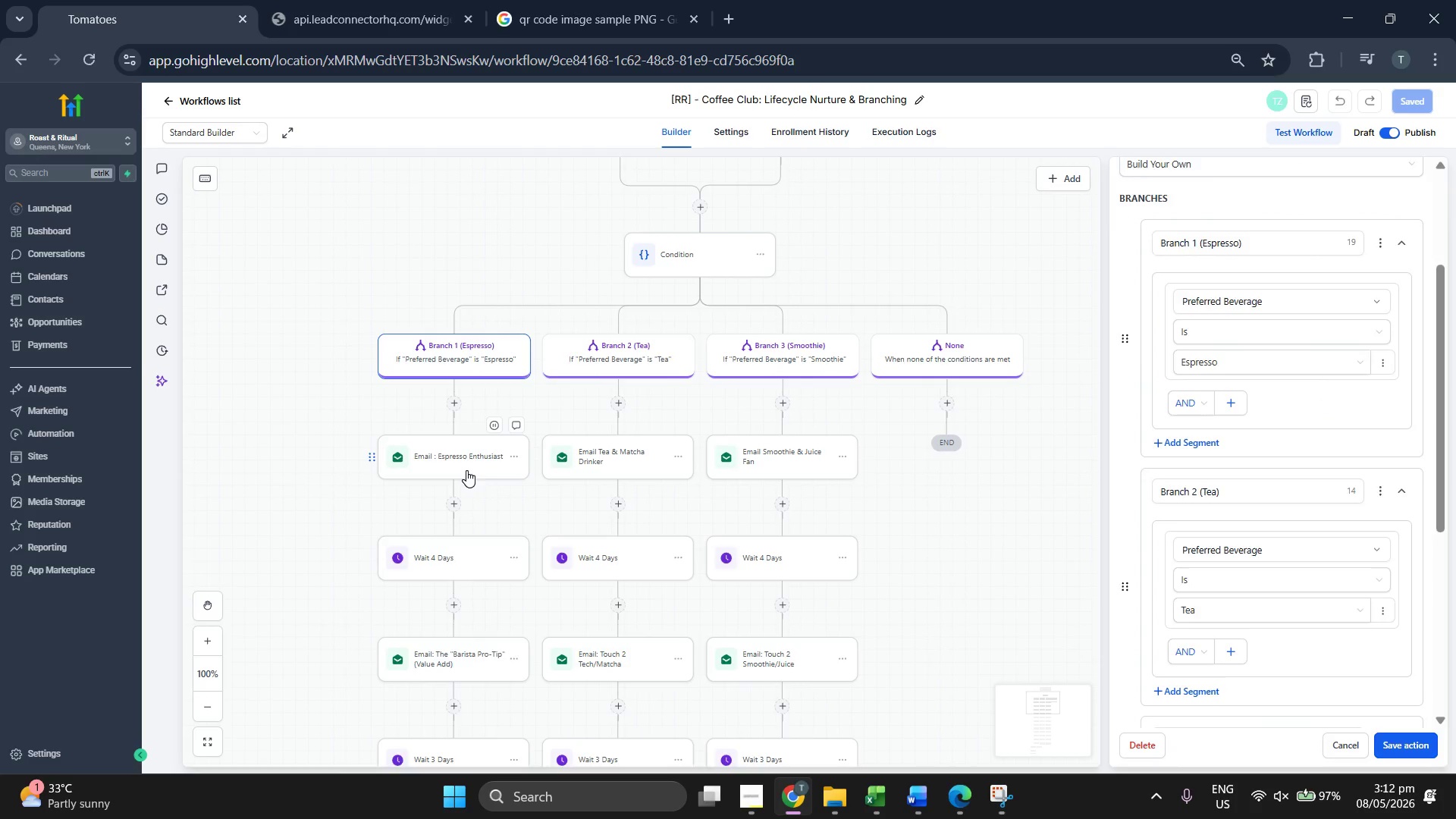 
scroll: coordinate [1234, 453], scroll_direction: down, amount: 7.0
 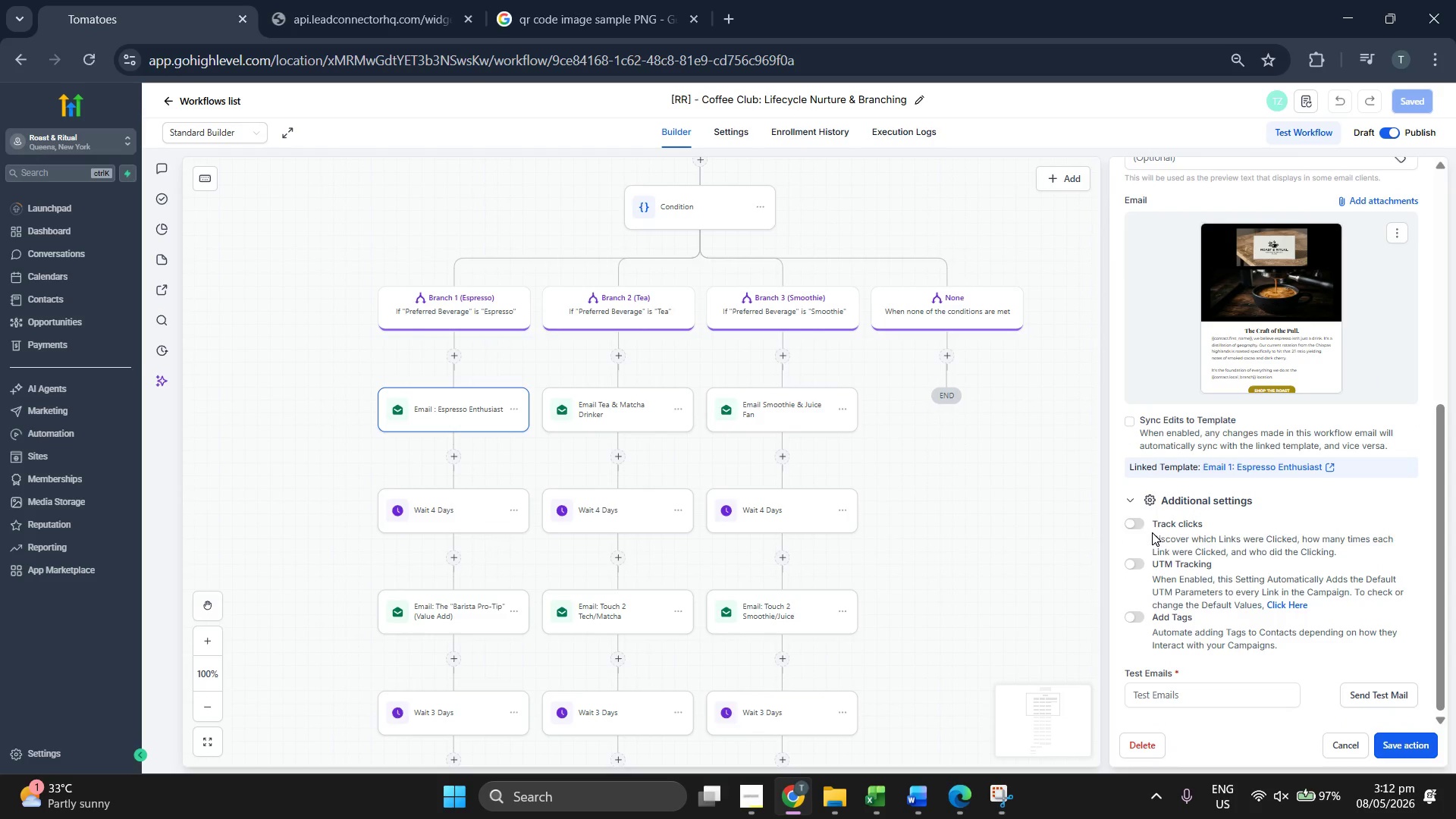 
left_click([1124, 524])
 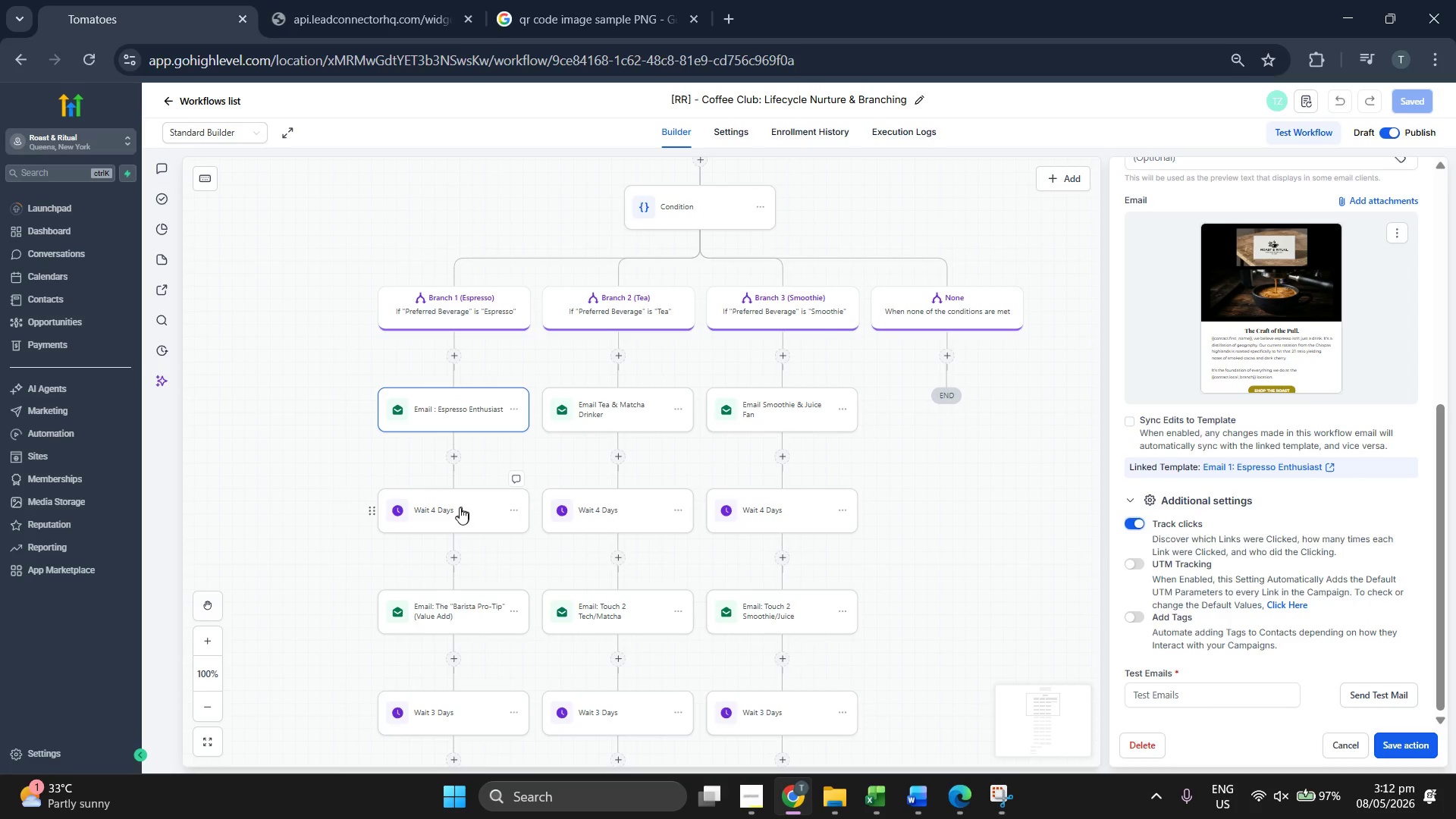 
left_click([468, 510])
 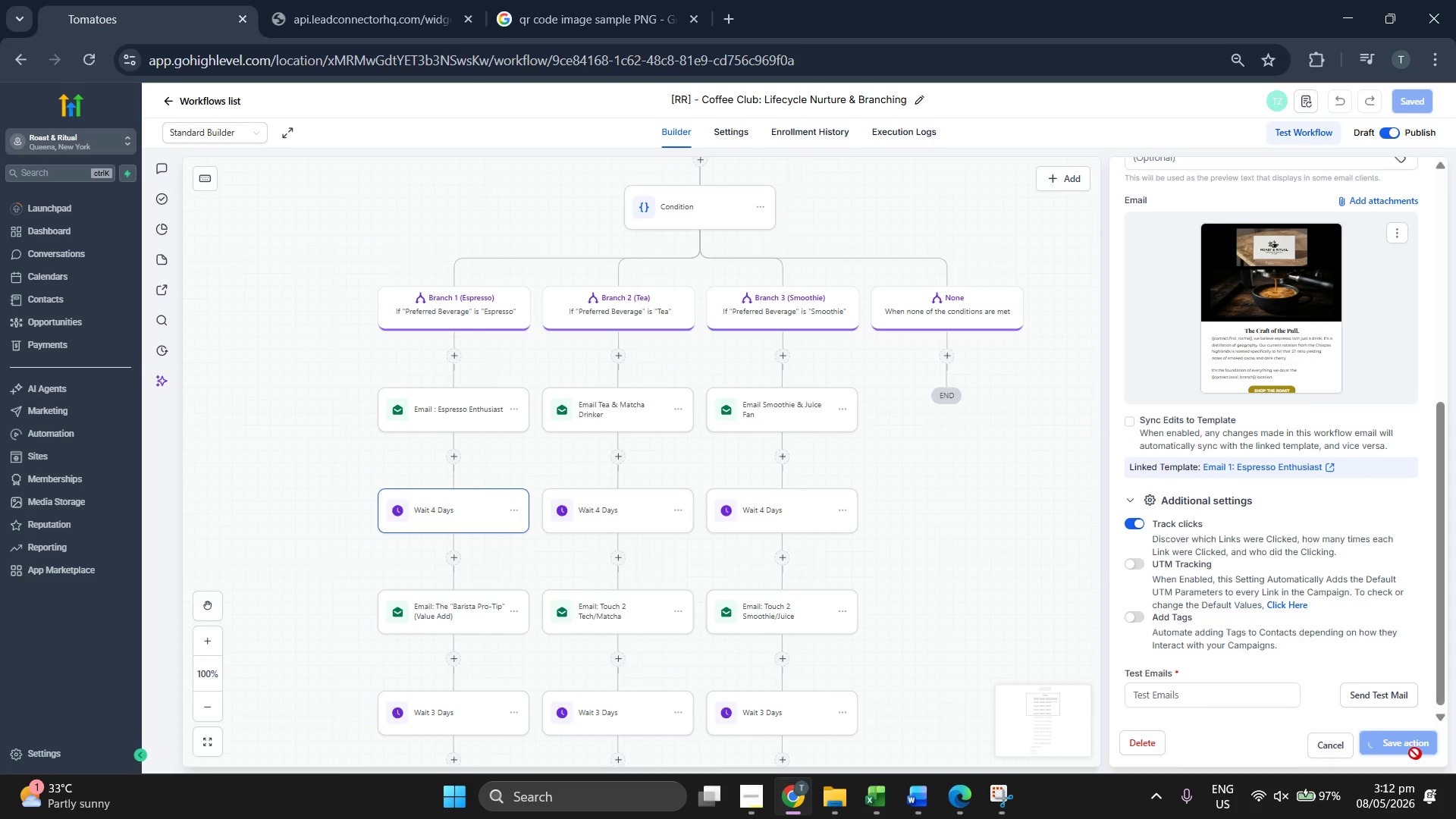 
scroll: coordinate [508, 412], scroll_direction: down, amount: 2.0
 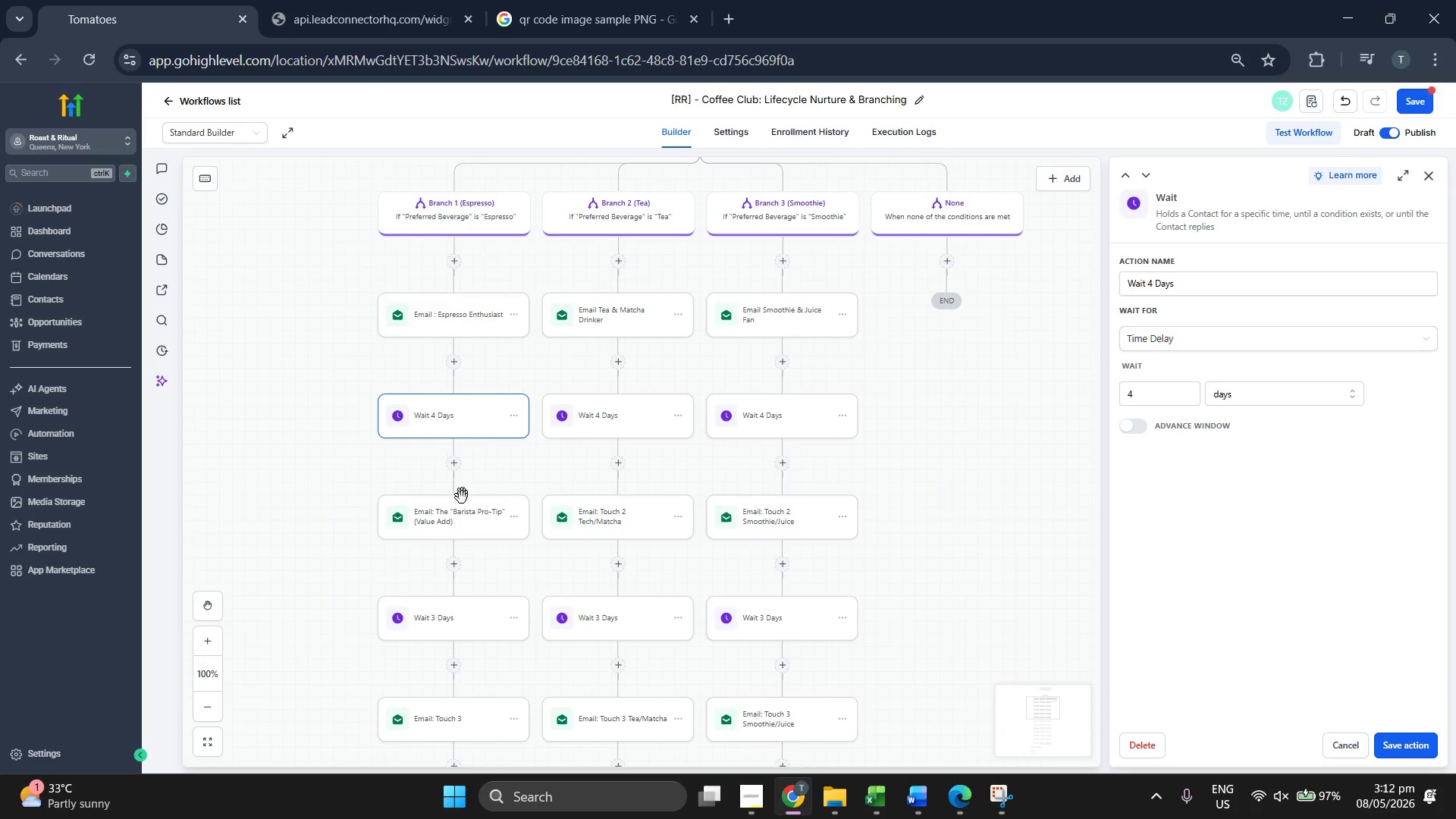 
left_click([460, 510])
 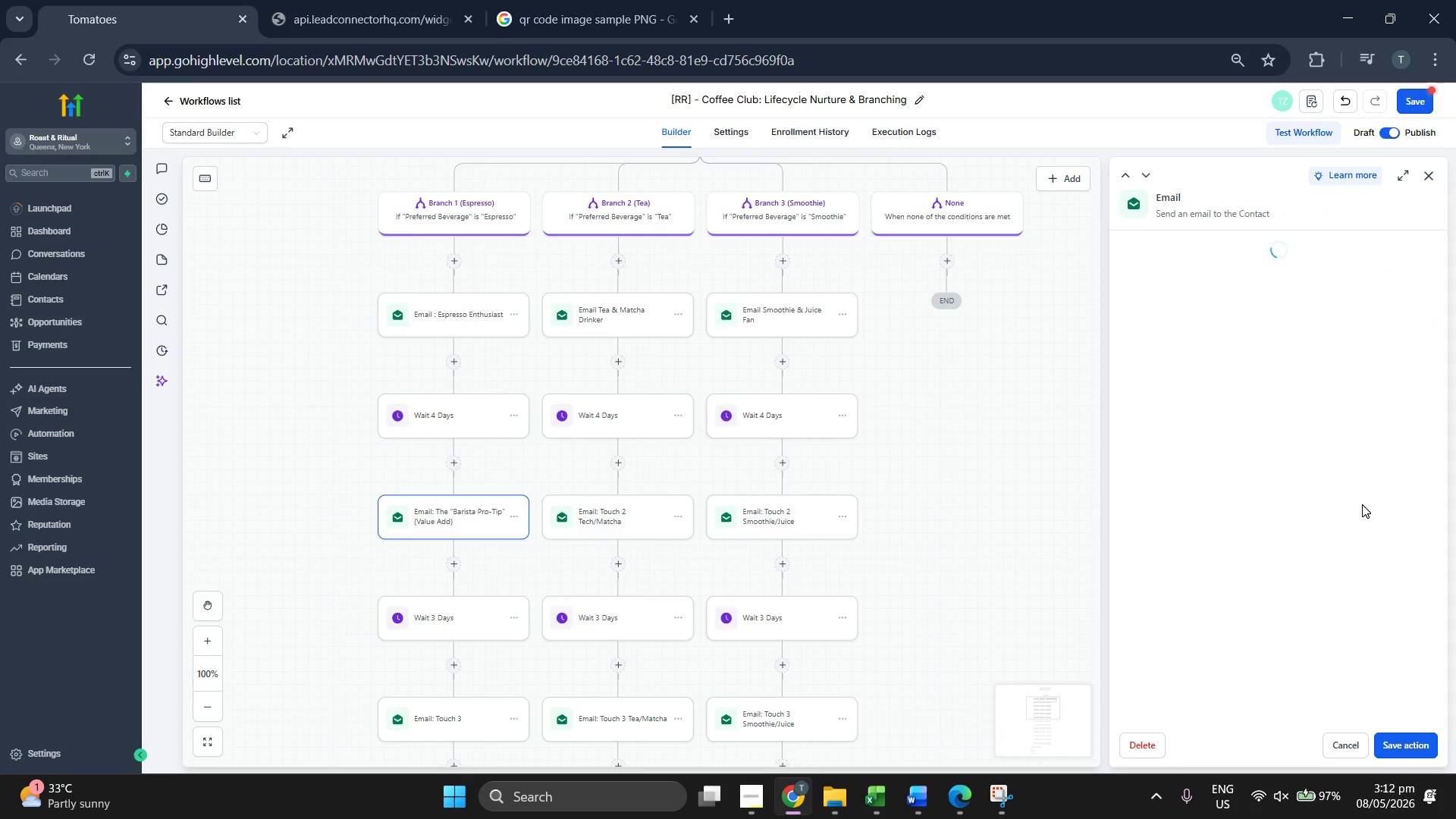 
scroll: coordinate [1359, 504], scroll_direction: down, amount: 7.0
 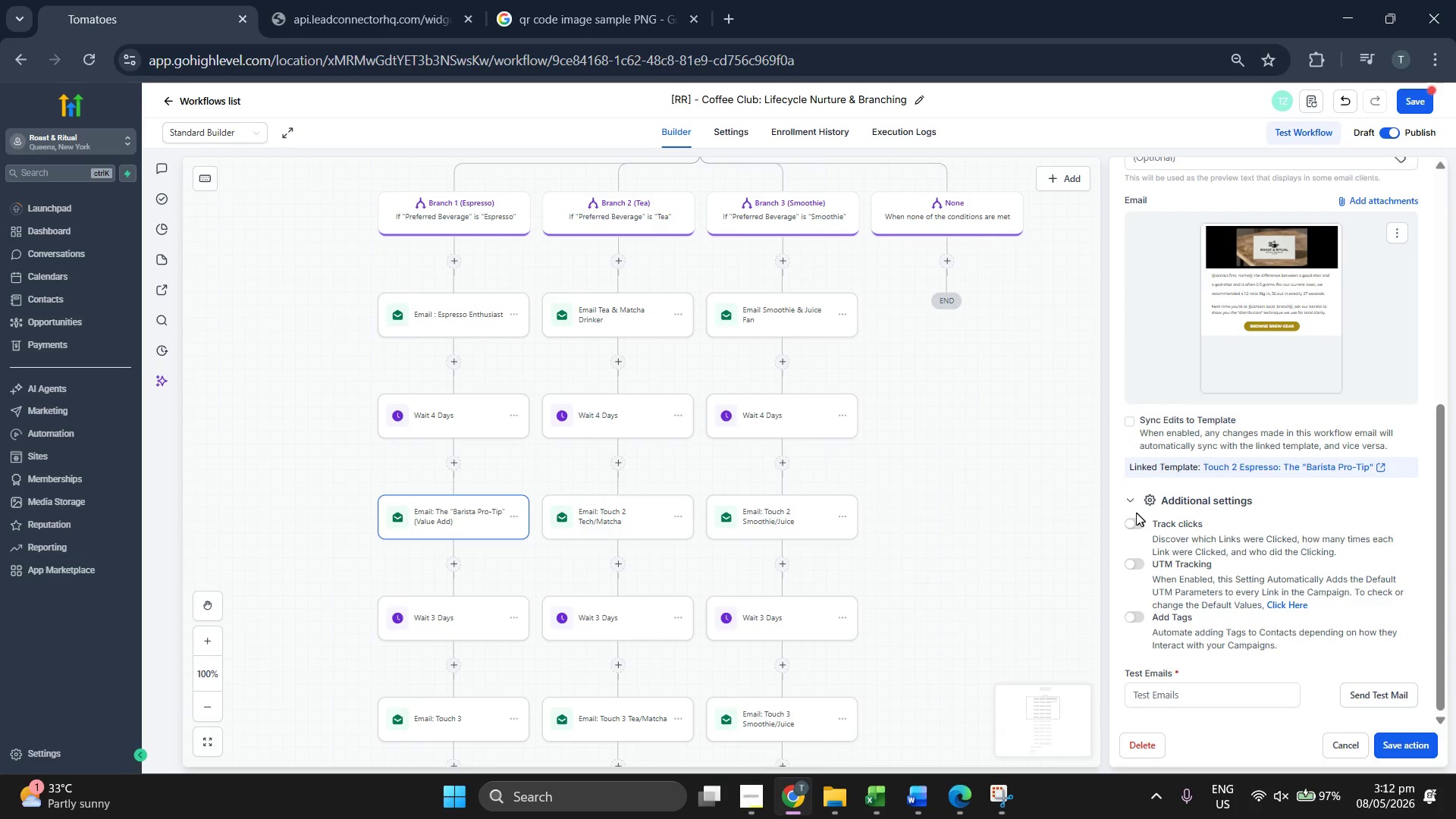 
left_click([1128, 521])
 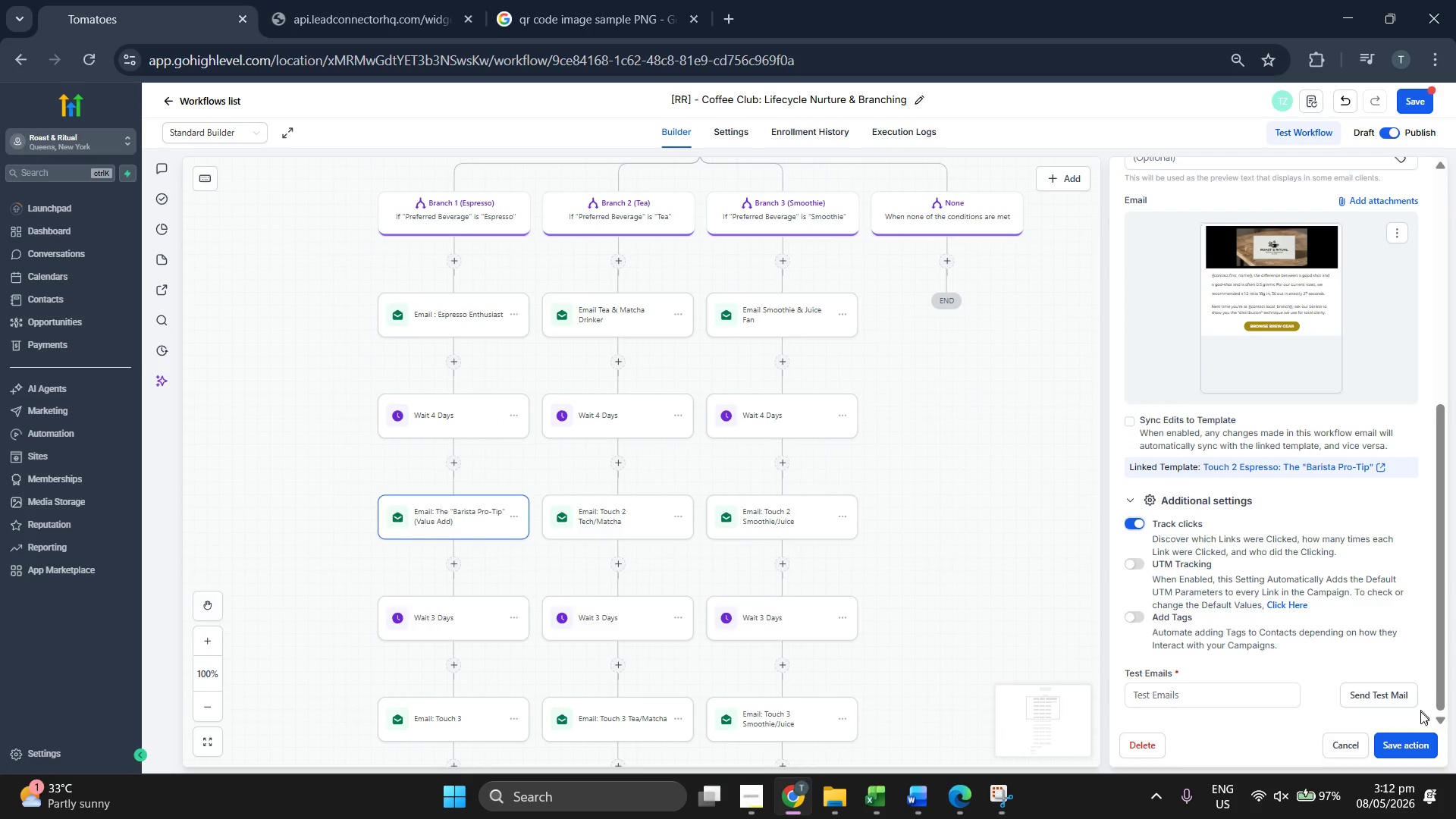 
left_click([1407, 745])
 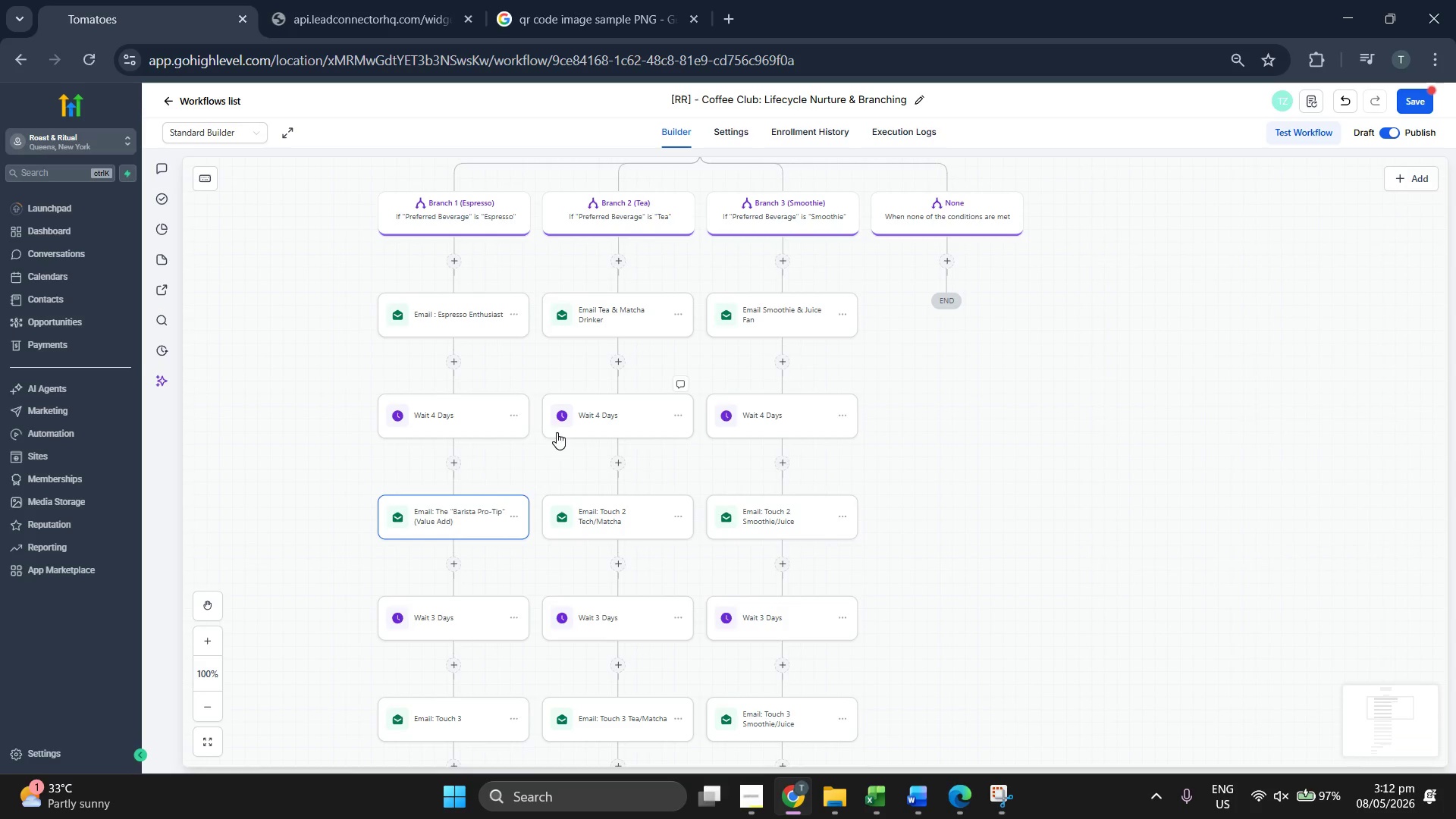 
left_click([475, 407])
 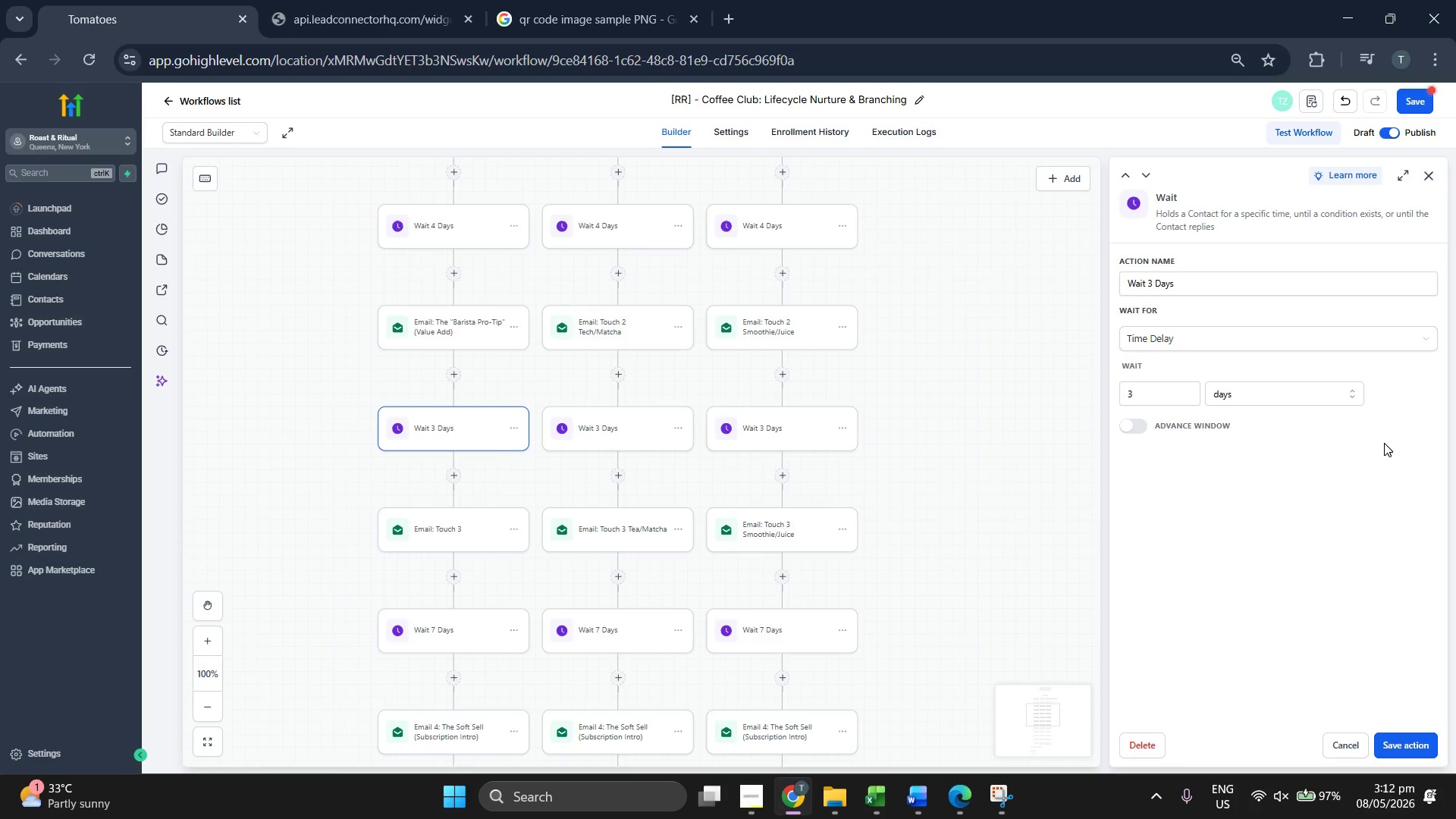 
scroll: coordinate [1275, 475], scroll_direction: down, amount: 13.0
 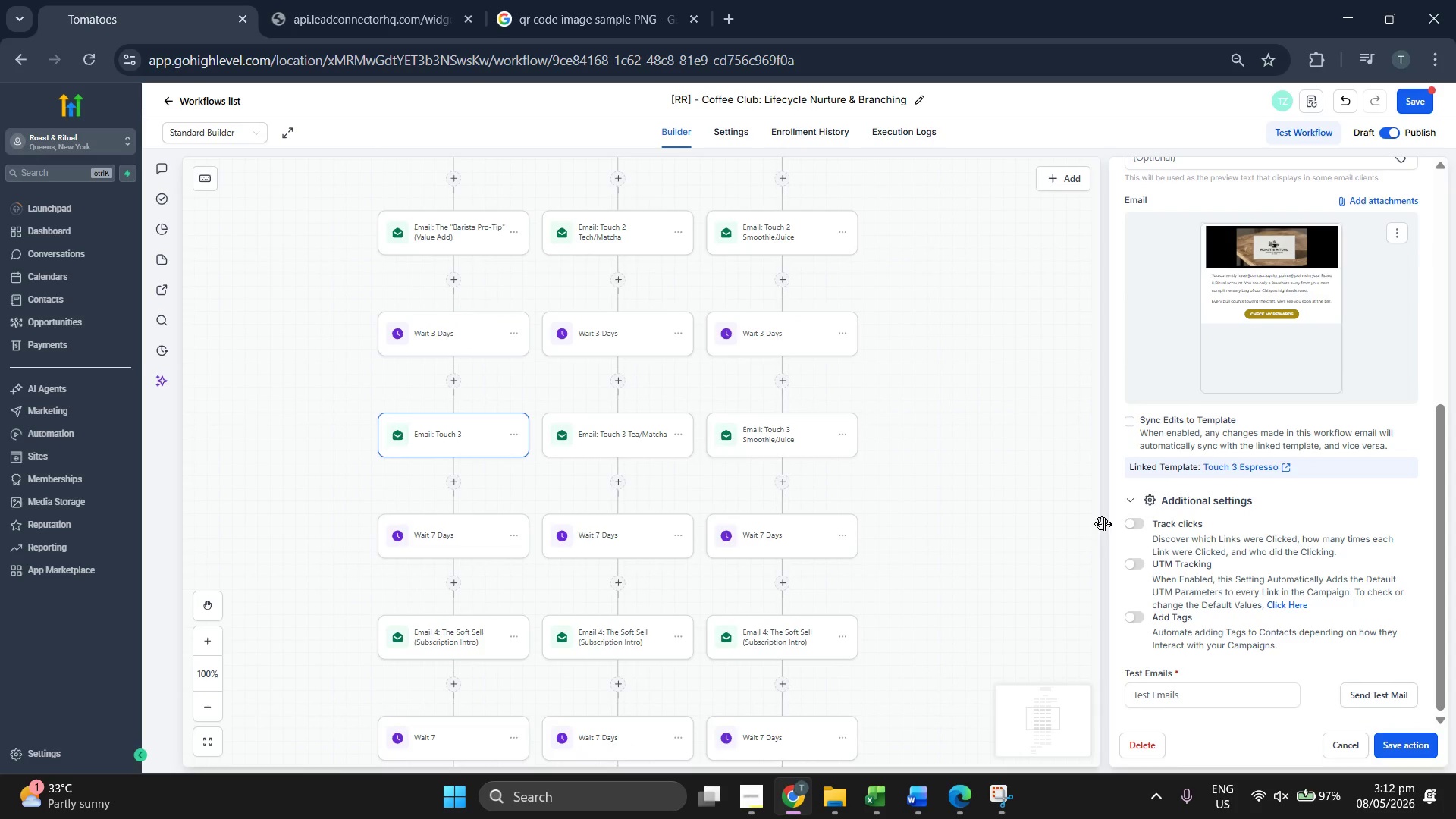 
left_click([1136, 526])
 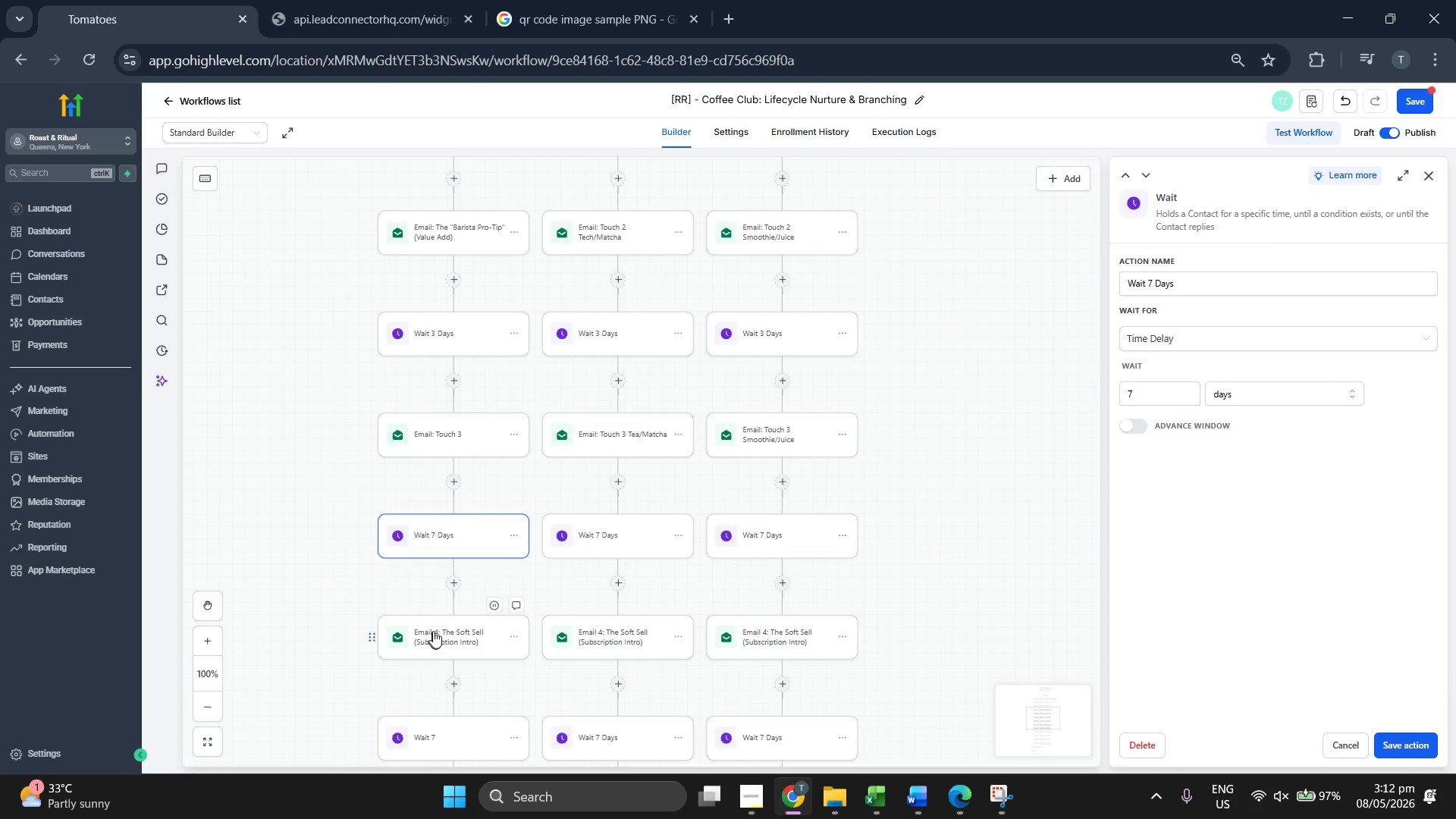 
wait(7.09)
 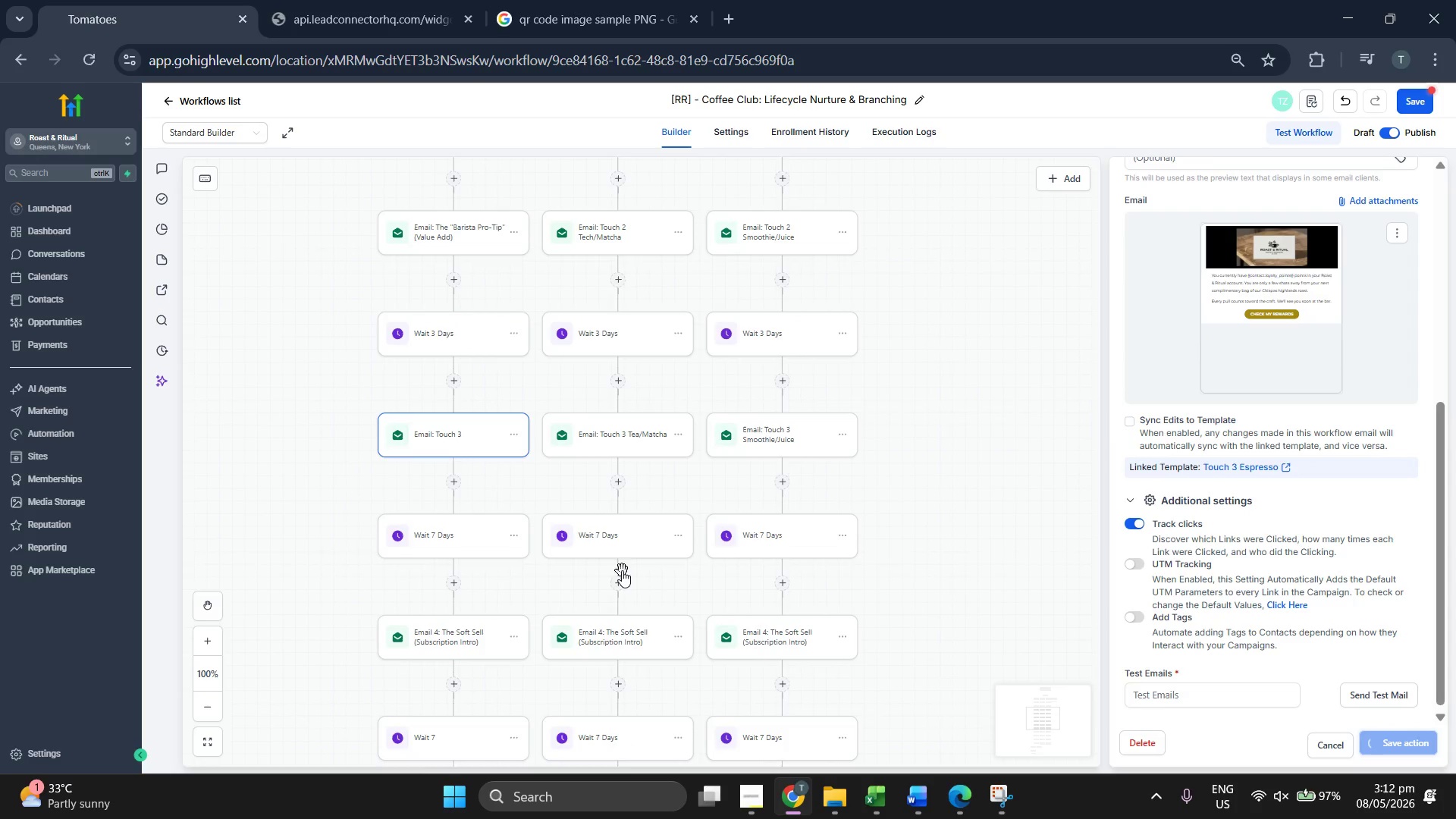 
scroll: coordinate [1251, 526], scroll_direction: down, amount: 5.0
 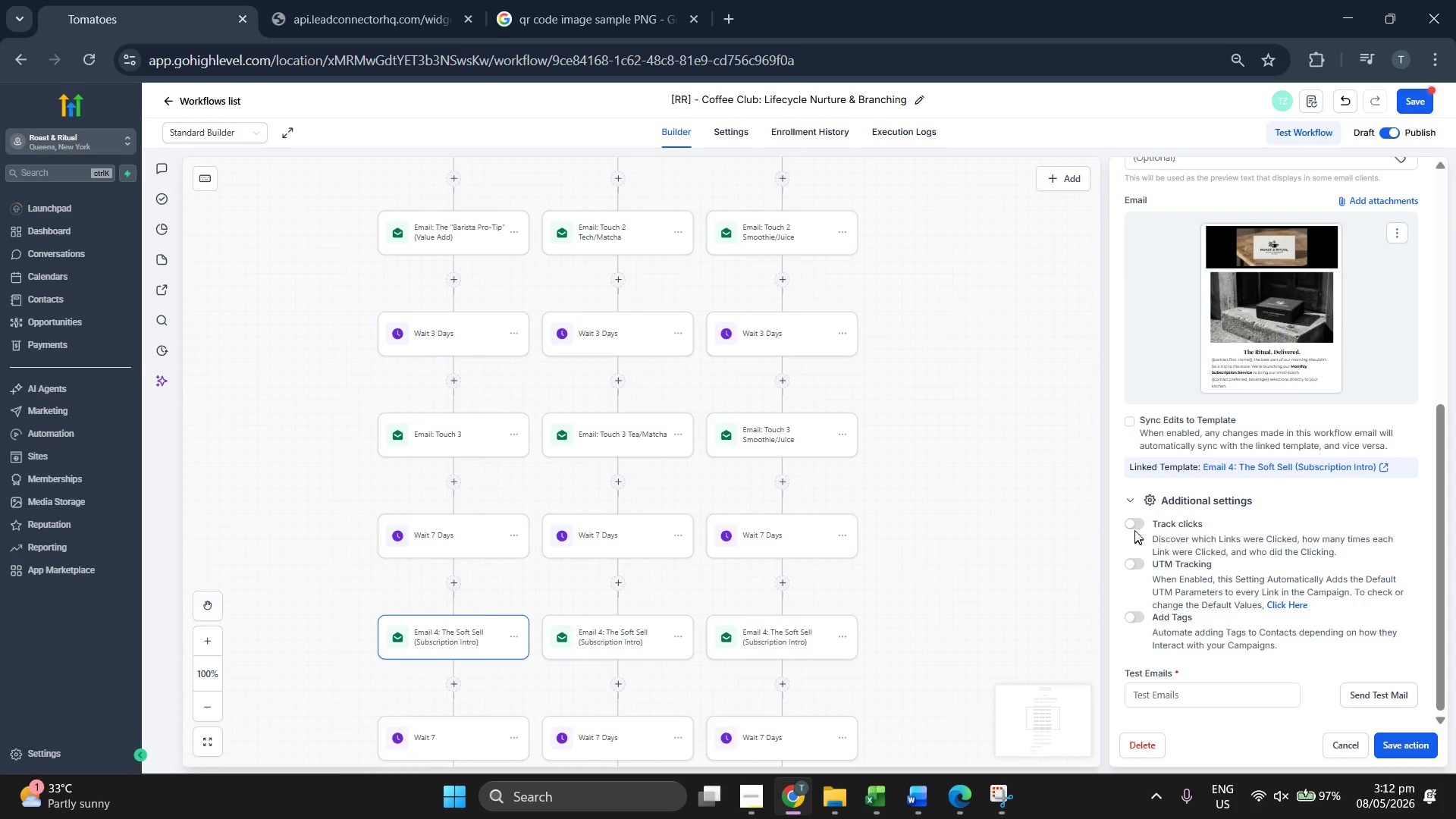 
left_click([1128, 522])
 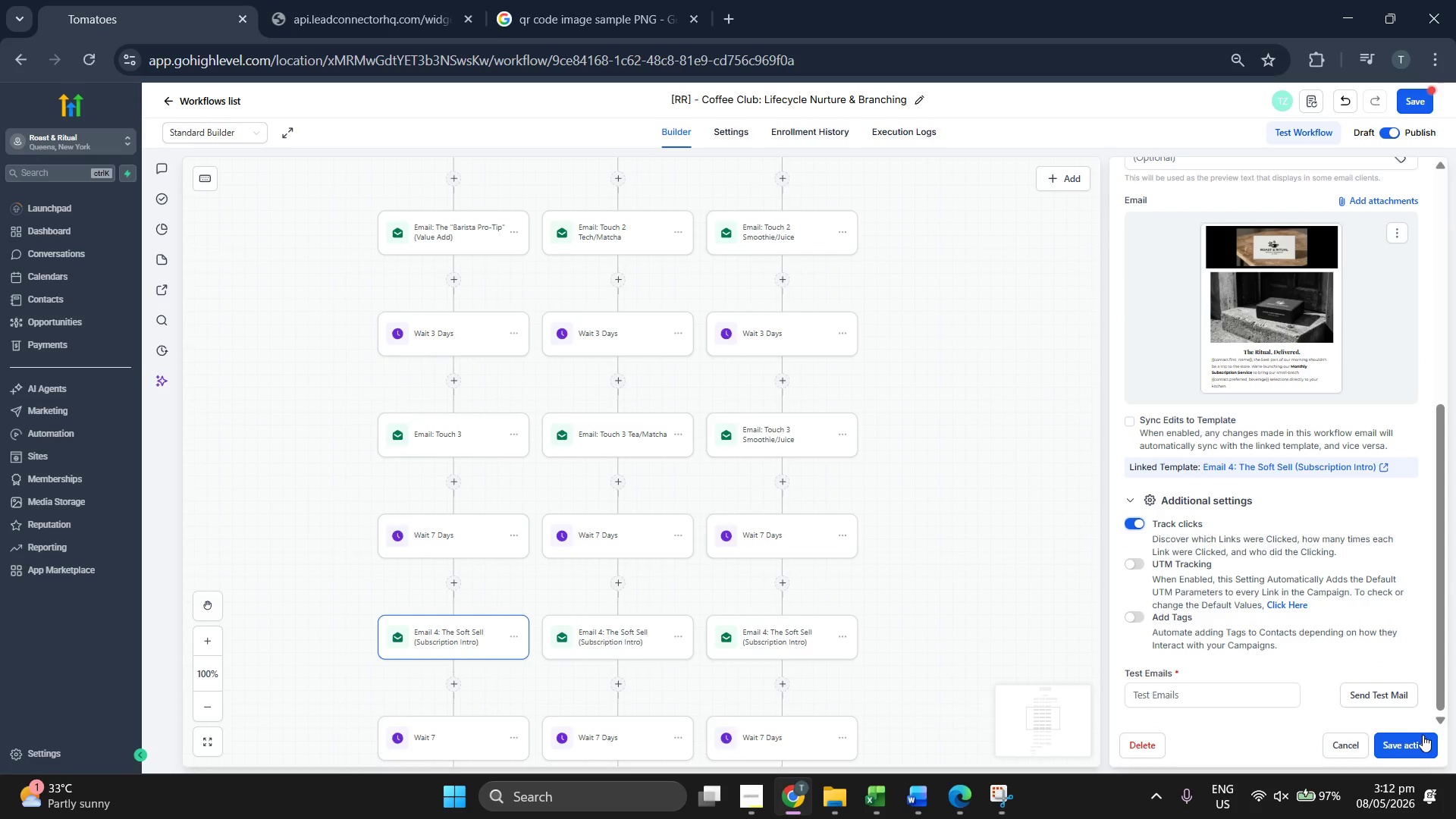 
left_click([1419, 748])
 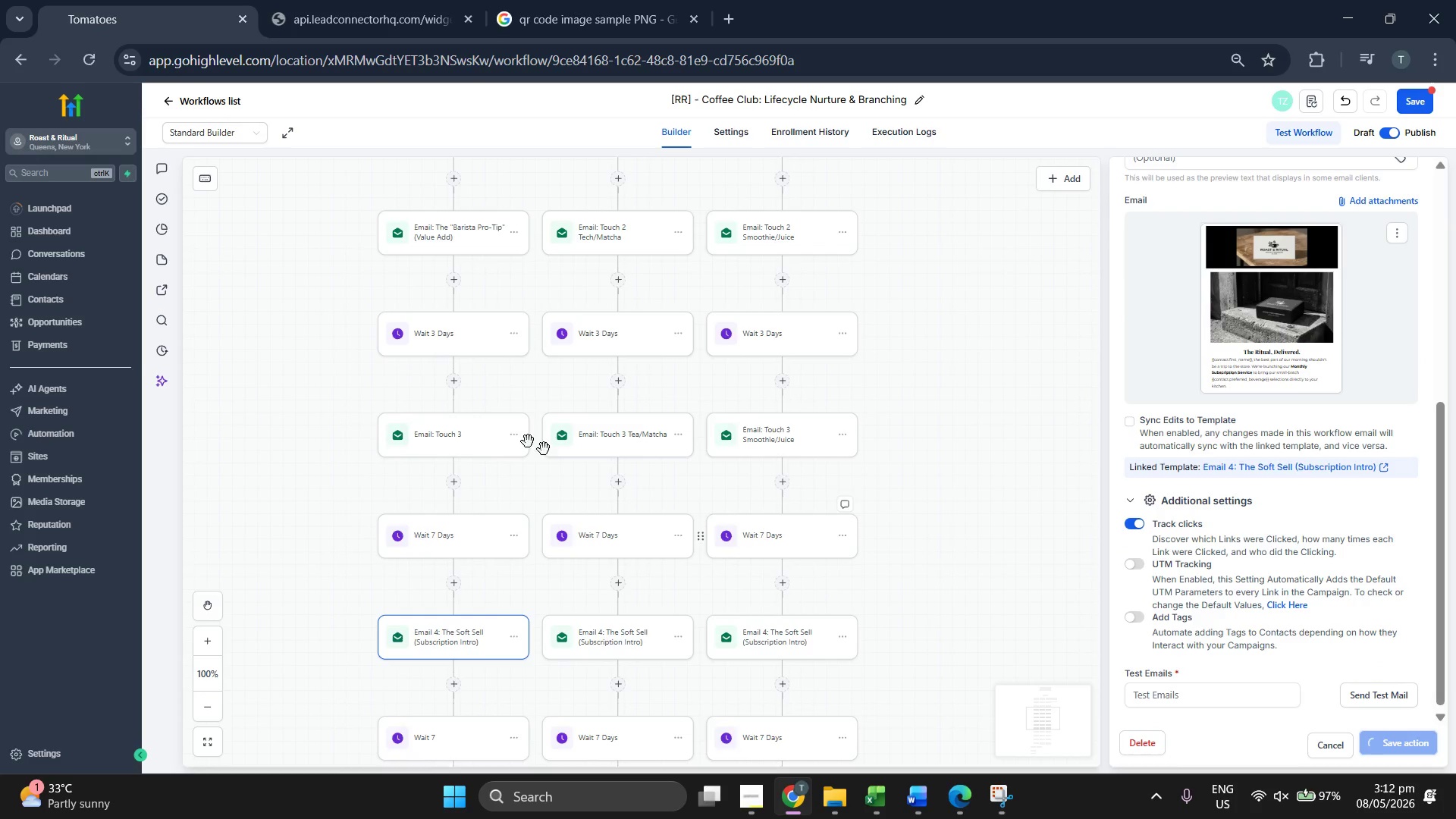 
scroll: coordinate [525, 428], scroll_direction: down, amount: 5.0
 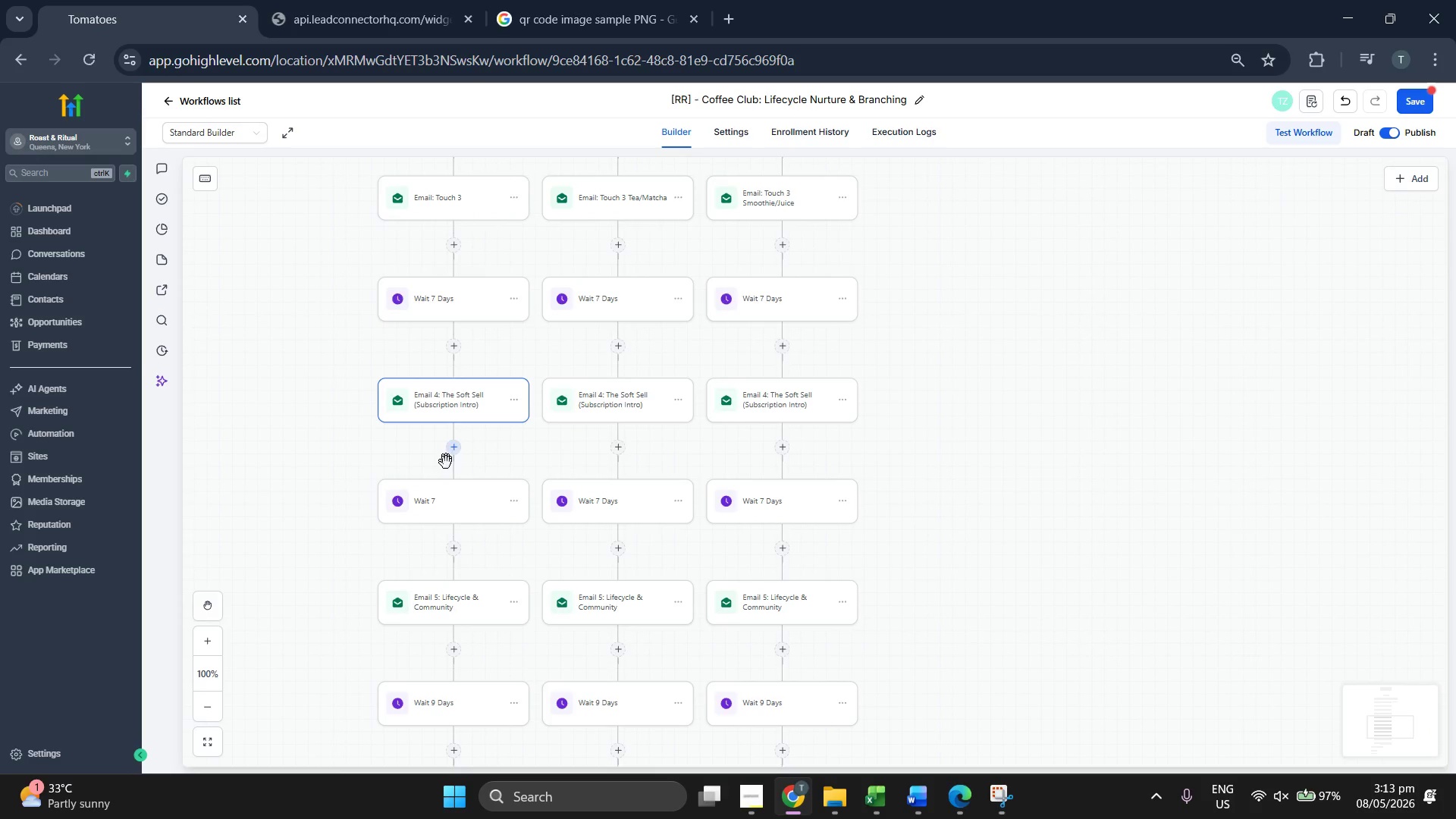 
left_click([440, 508])
 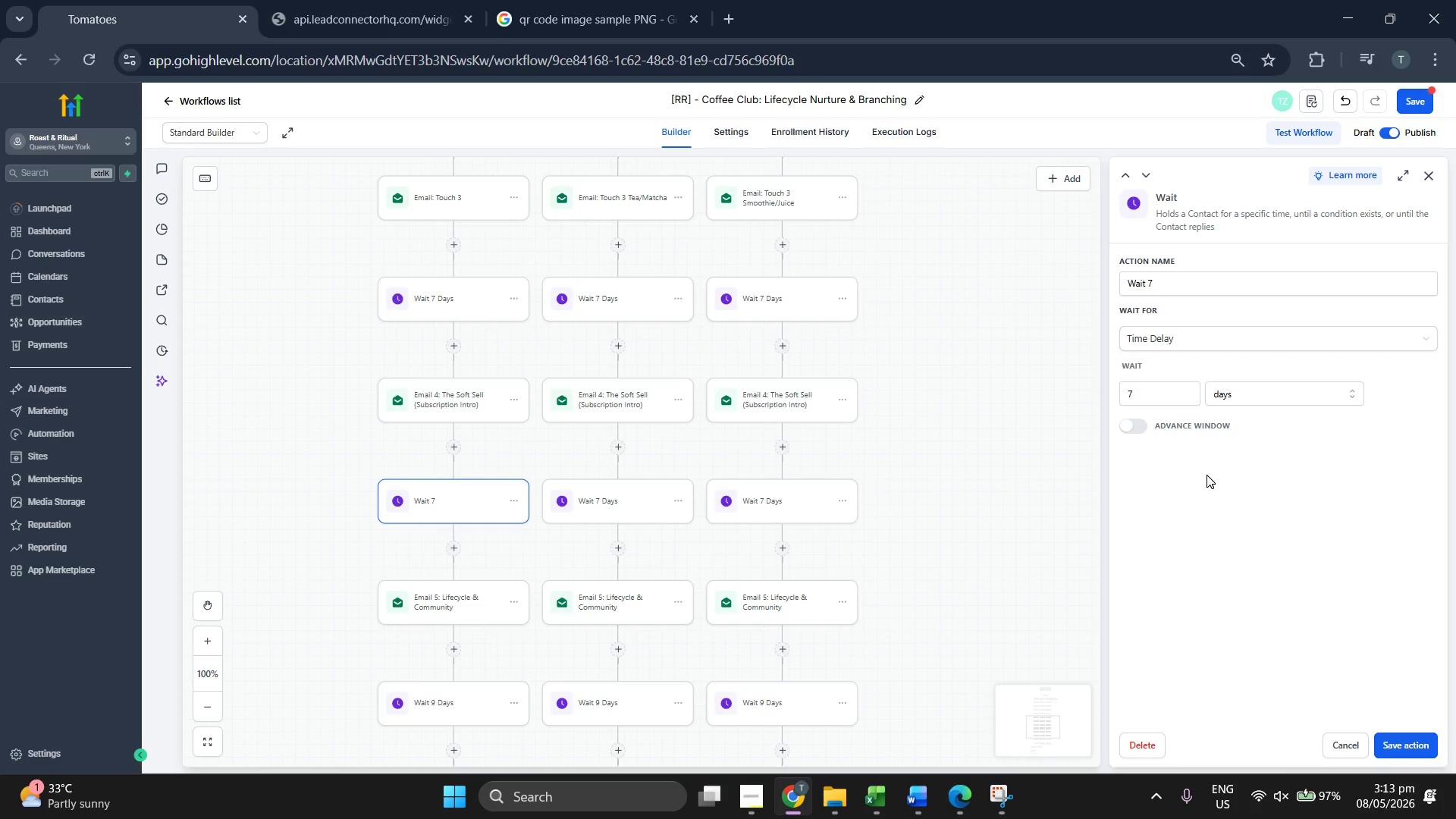 
left_click([427, 495])
 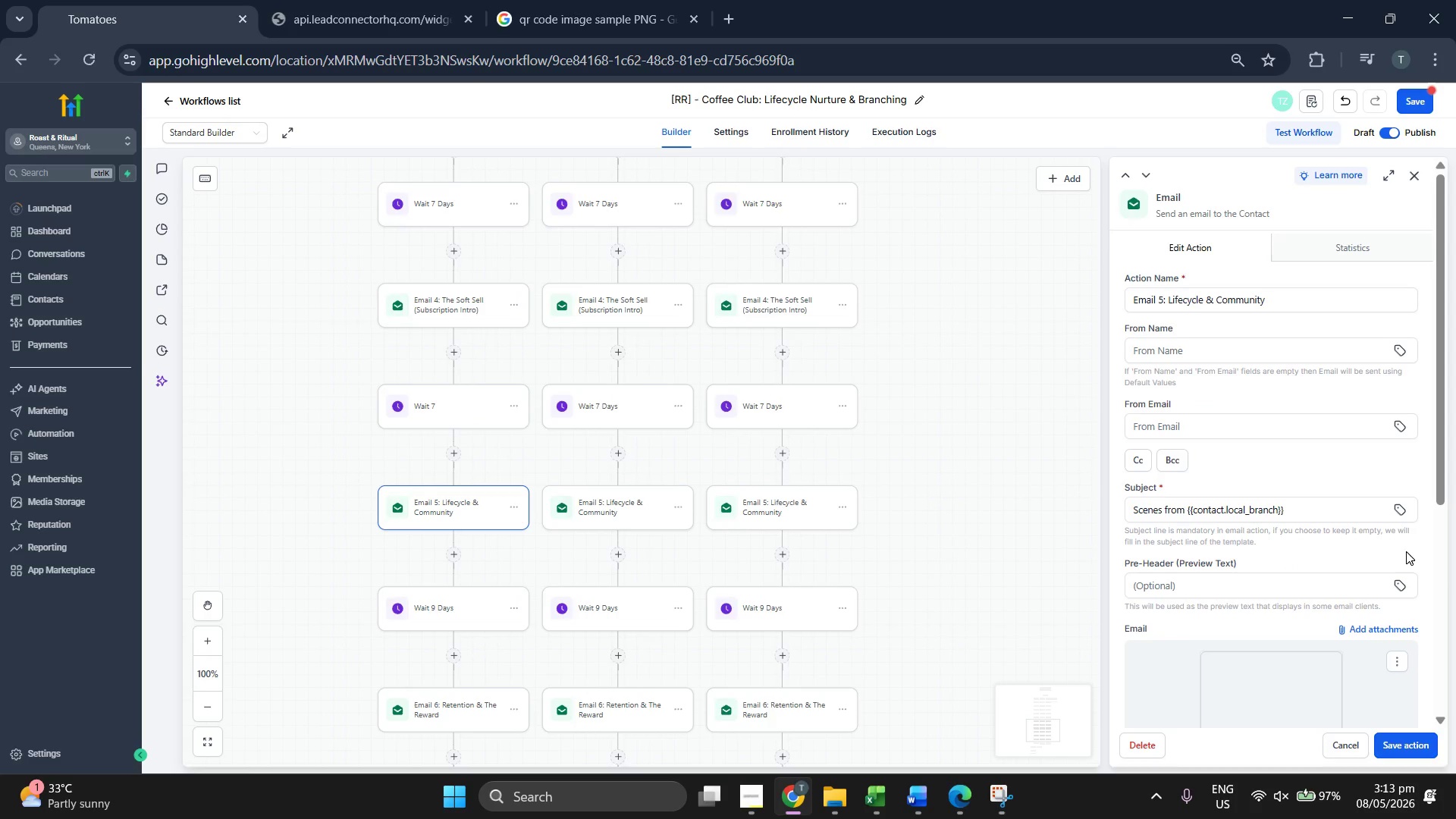 
scroll: coordinate [1360, 529], scroll_direction: down, amount: 6.0
 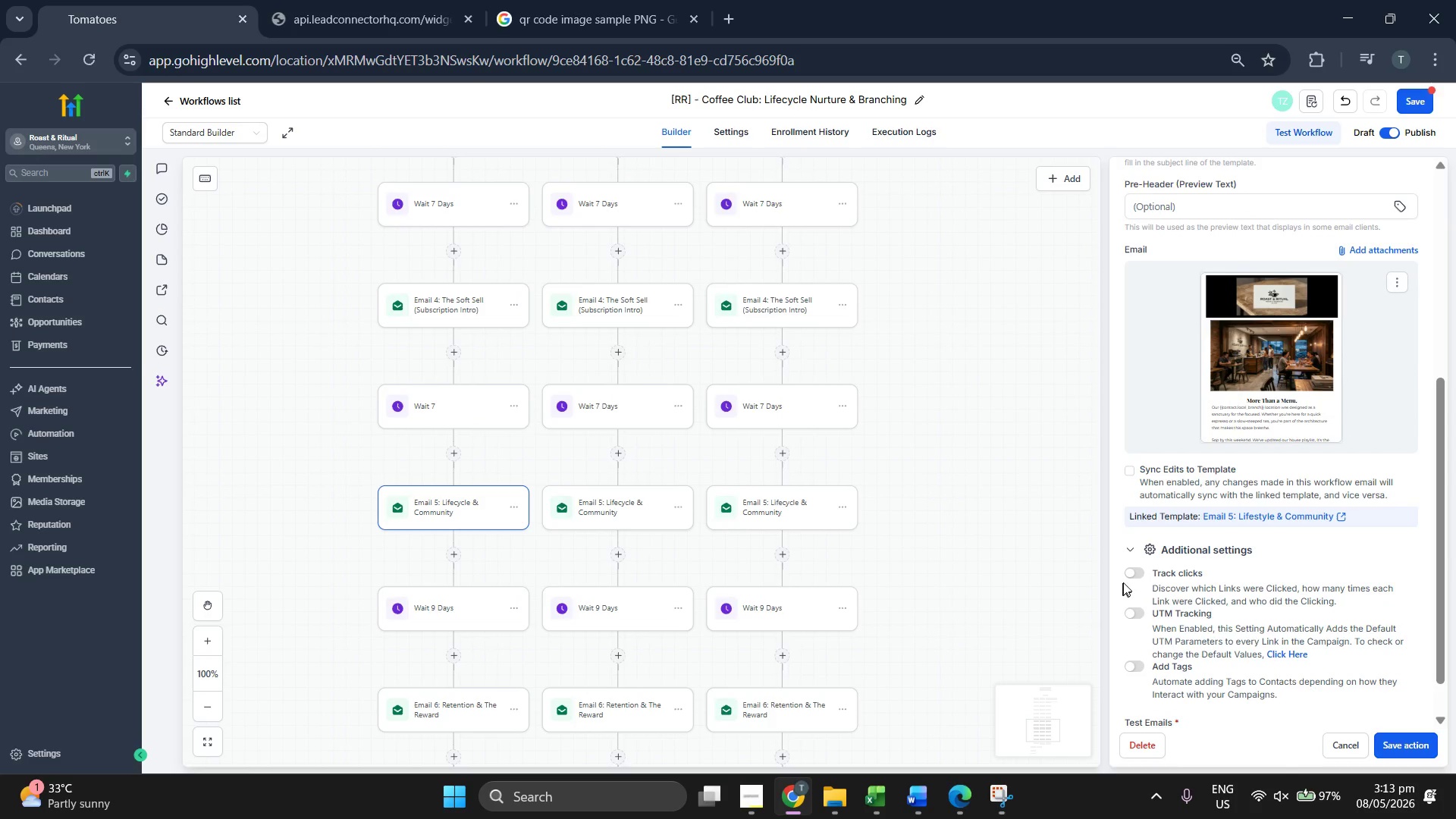 
left_click([1137, 572])
 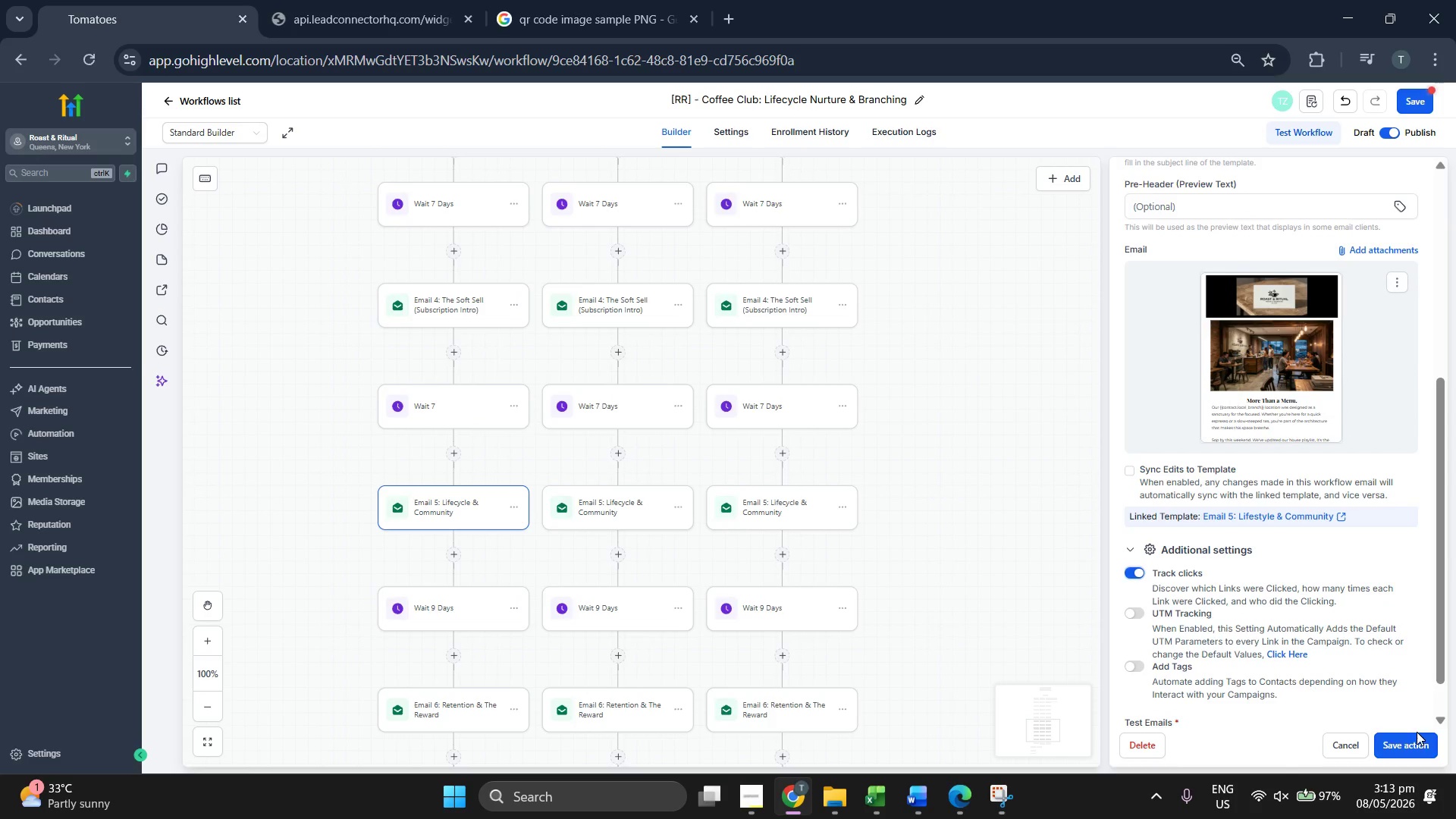 
left_click([1410, 740])
 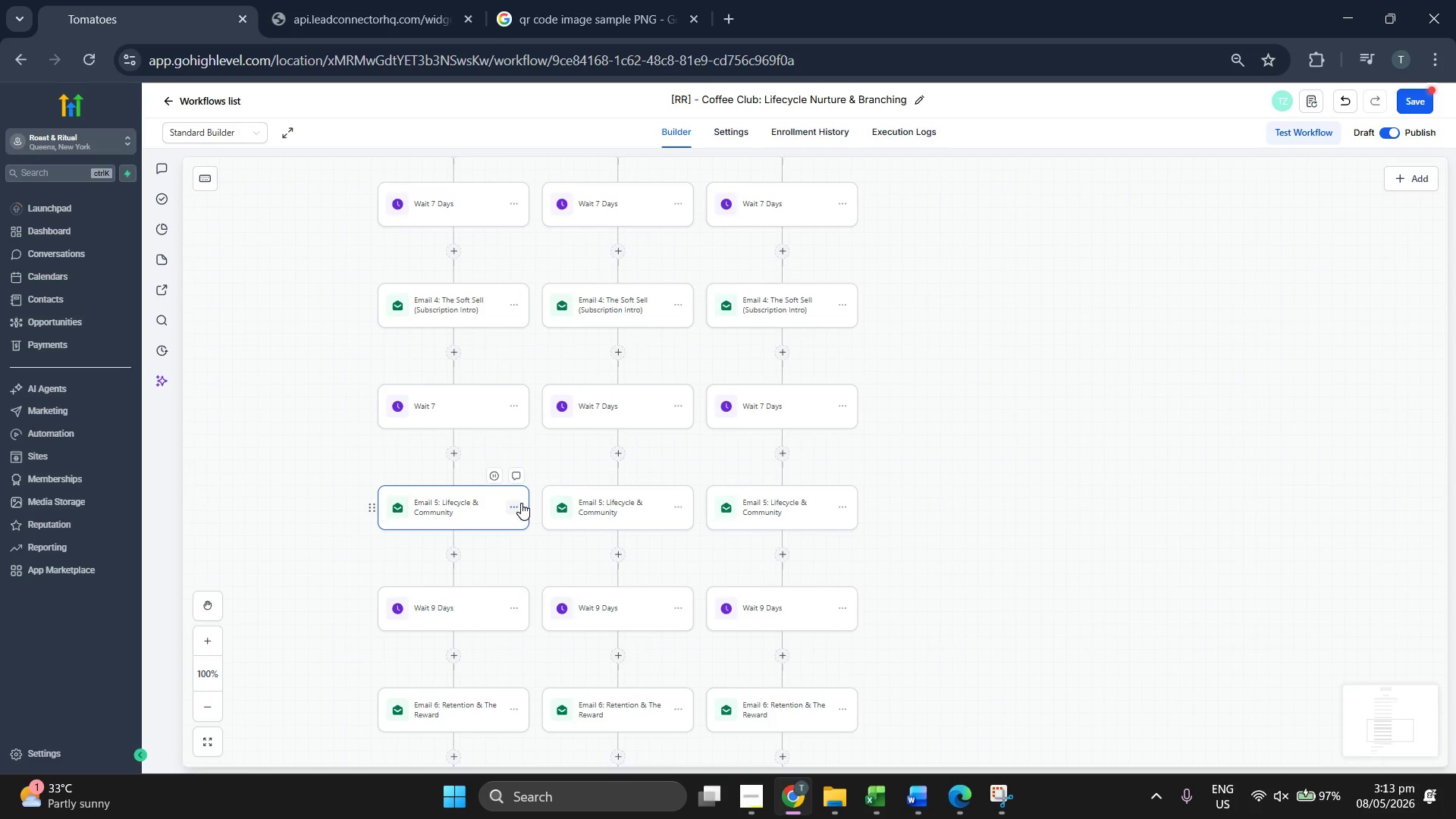 
scroll: coordinate [523, 485], scroll_direction: down, amount: 2.0
 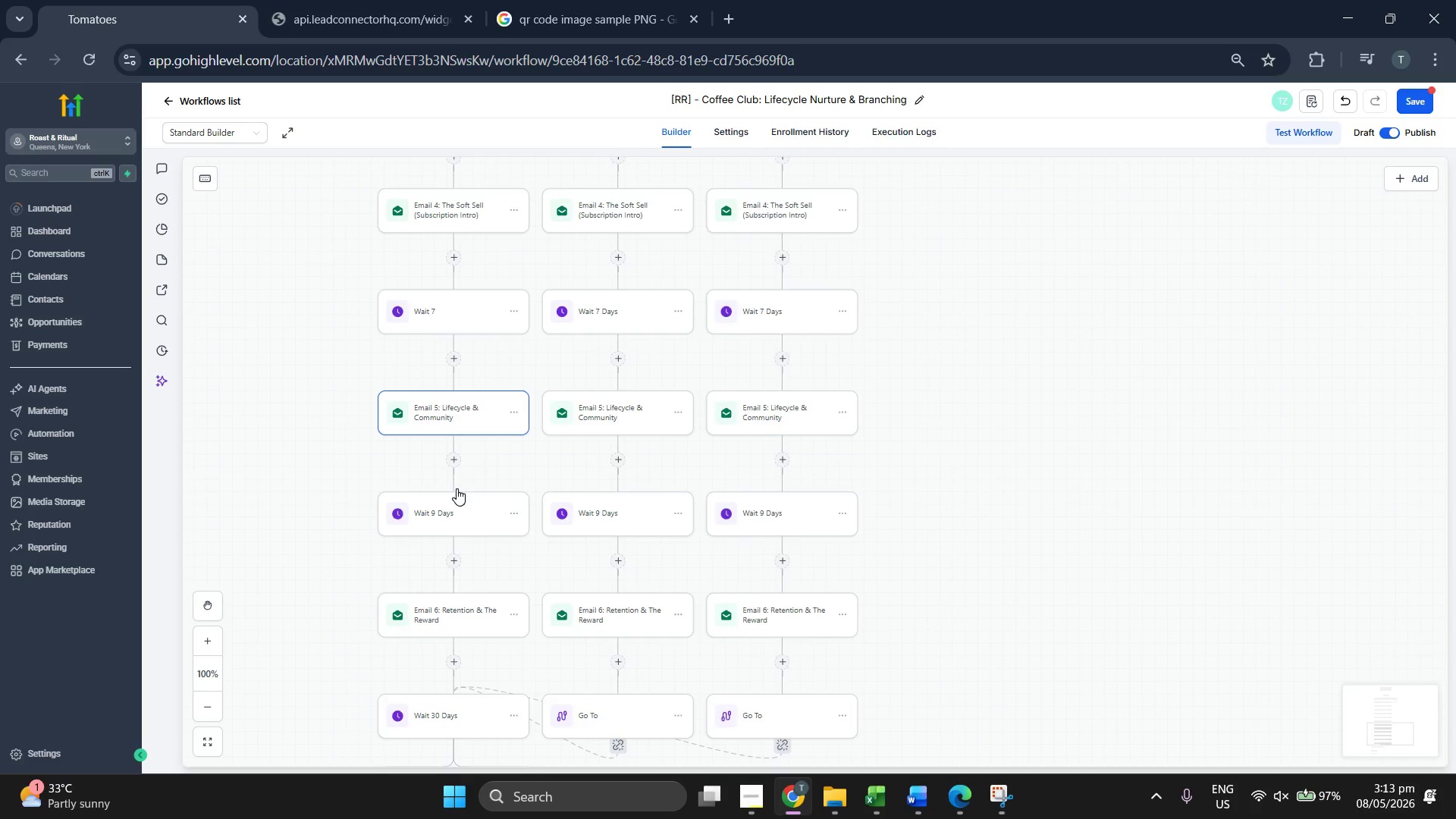 
left_click([460, 522])
 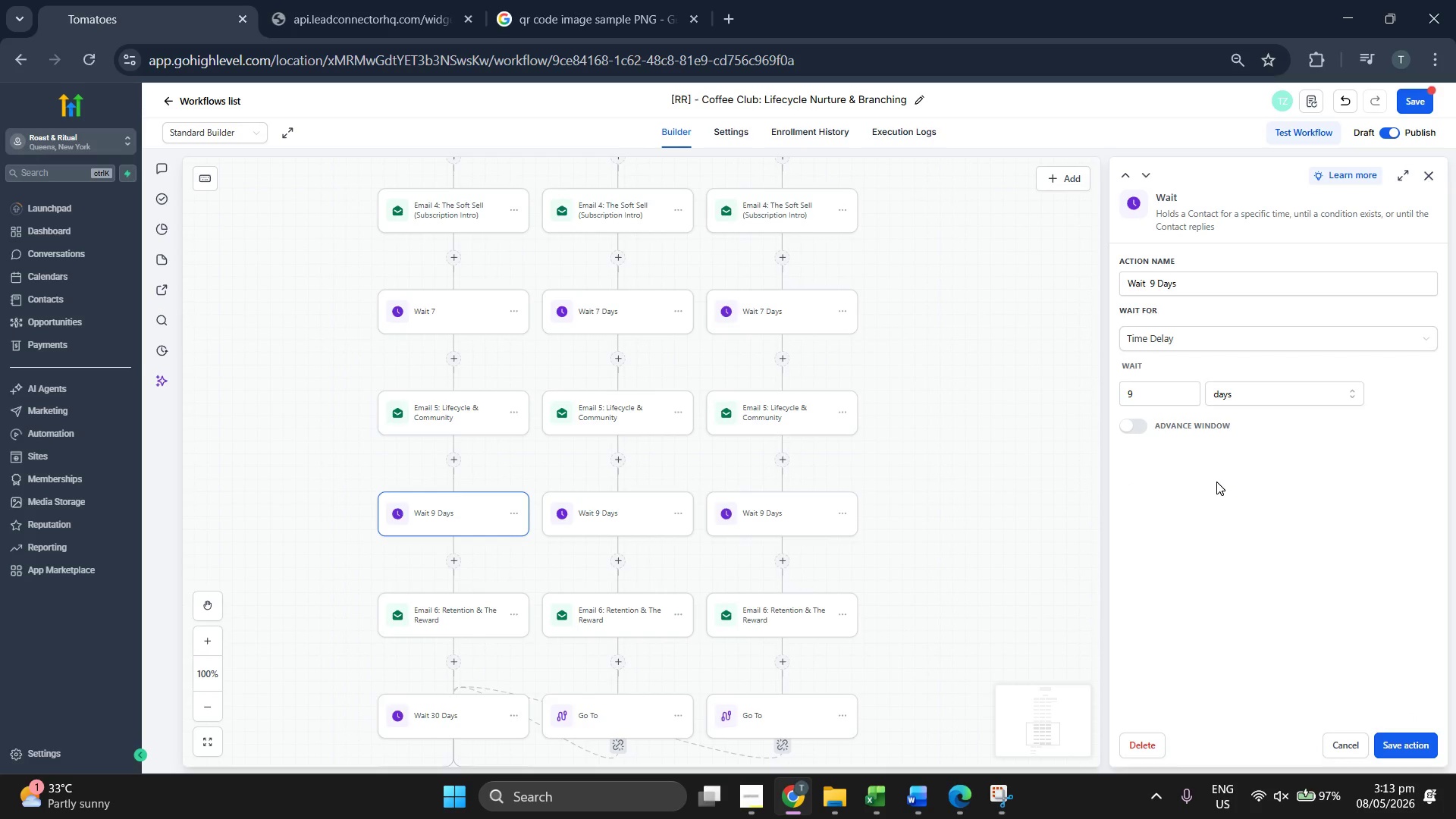 
scroll: coordinate [1268, 475], scroll_direction: down, amount: 7.0
 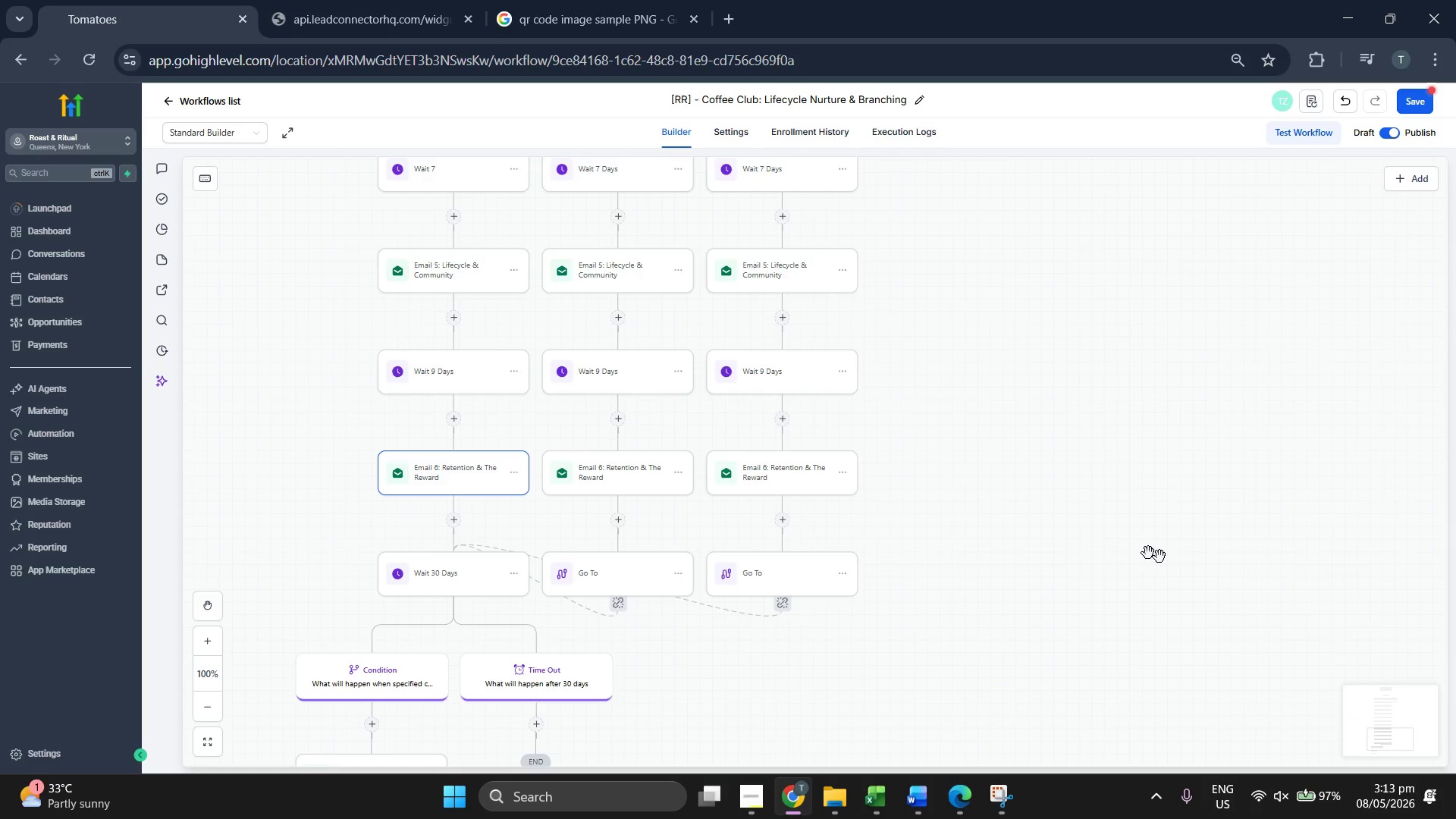 
left_click([447, 471])
 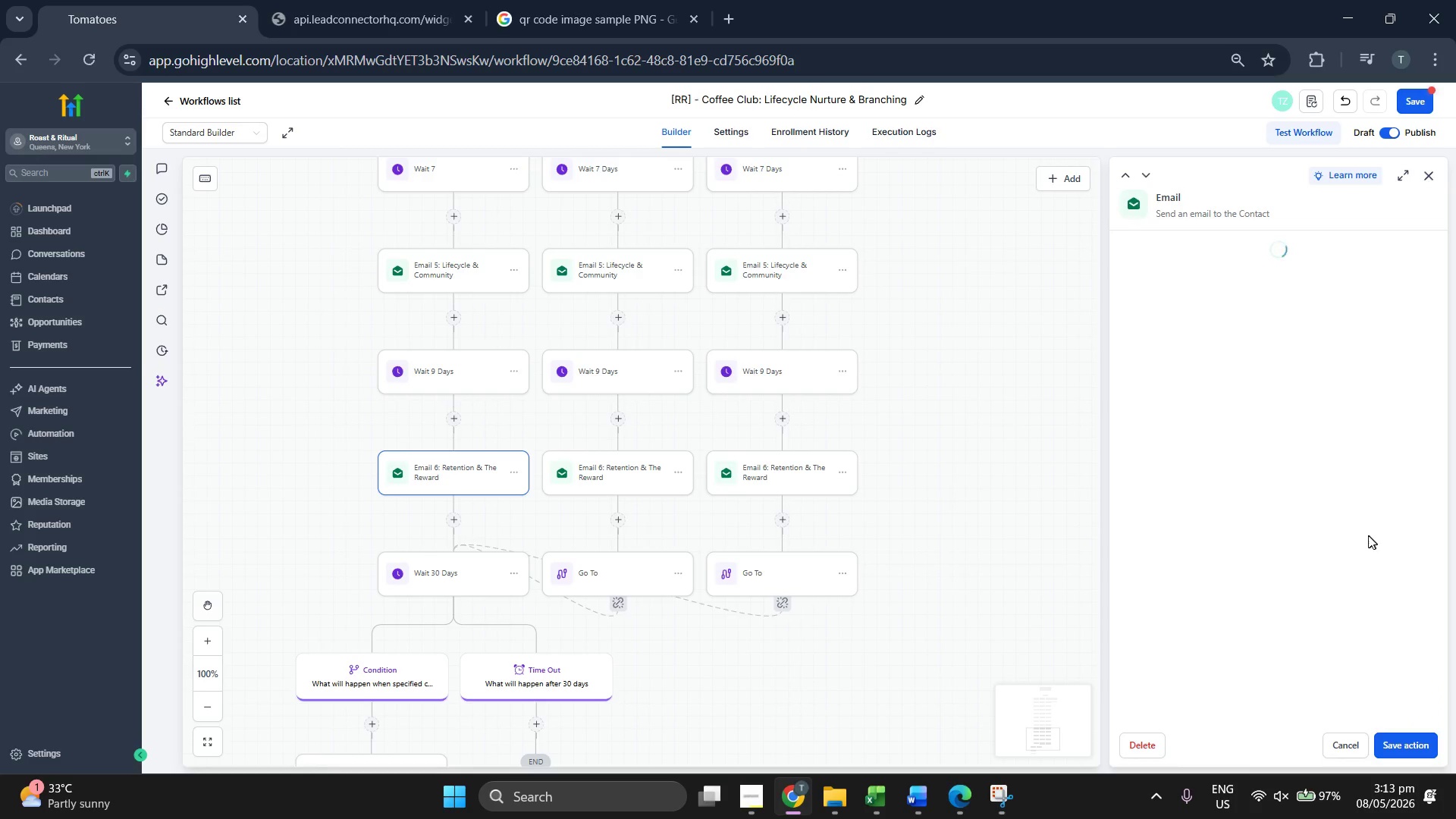 
scroll: coordinate [1269, 483], scroll_direction: down, amount: 26.0
 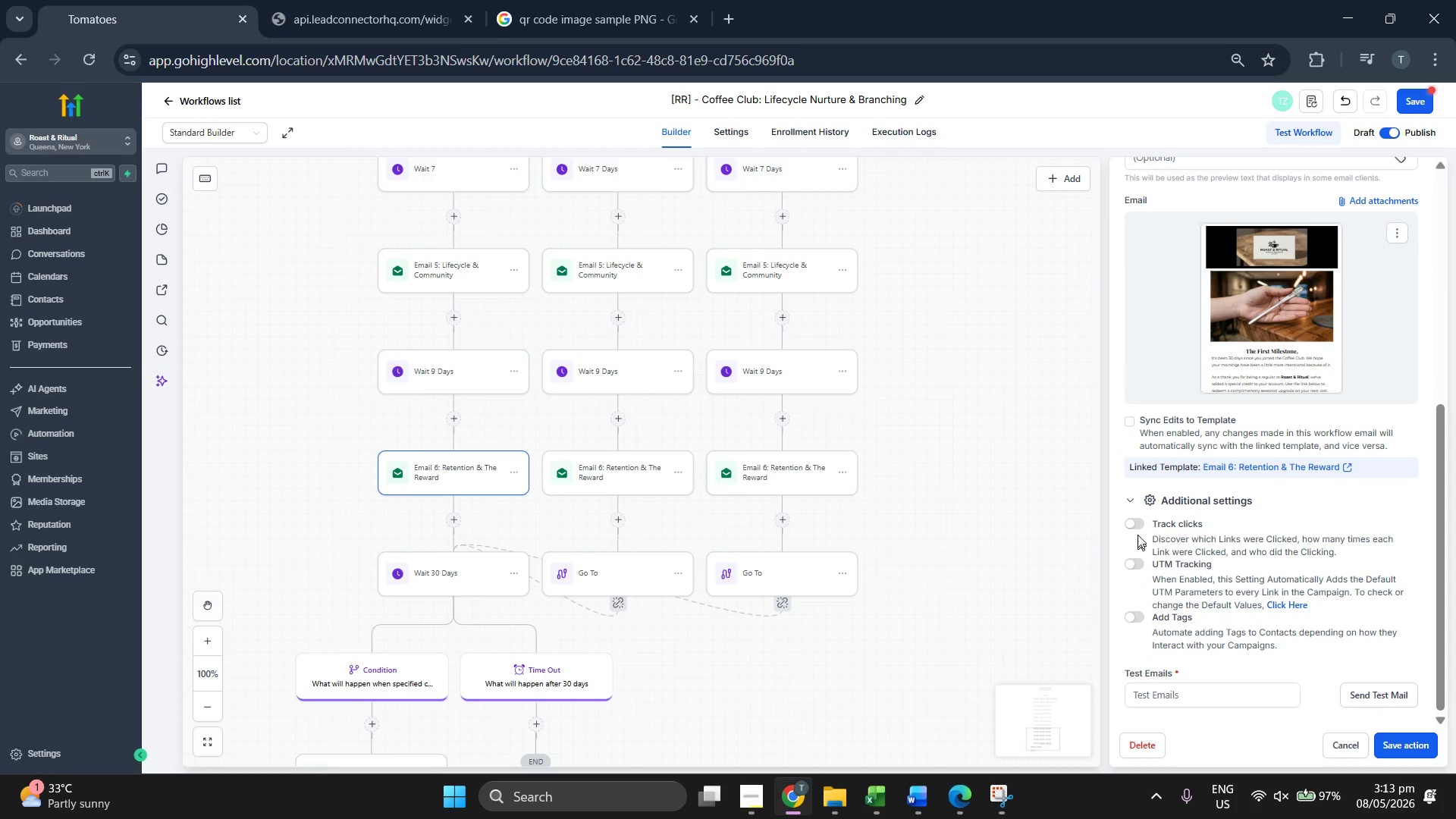 
left_click([1135, 522])
 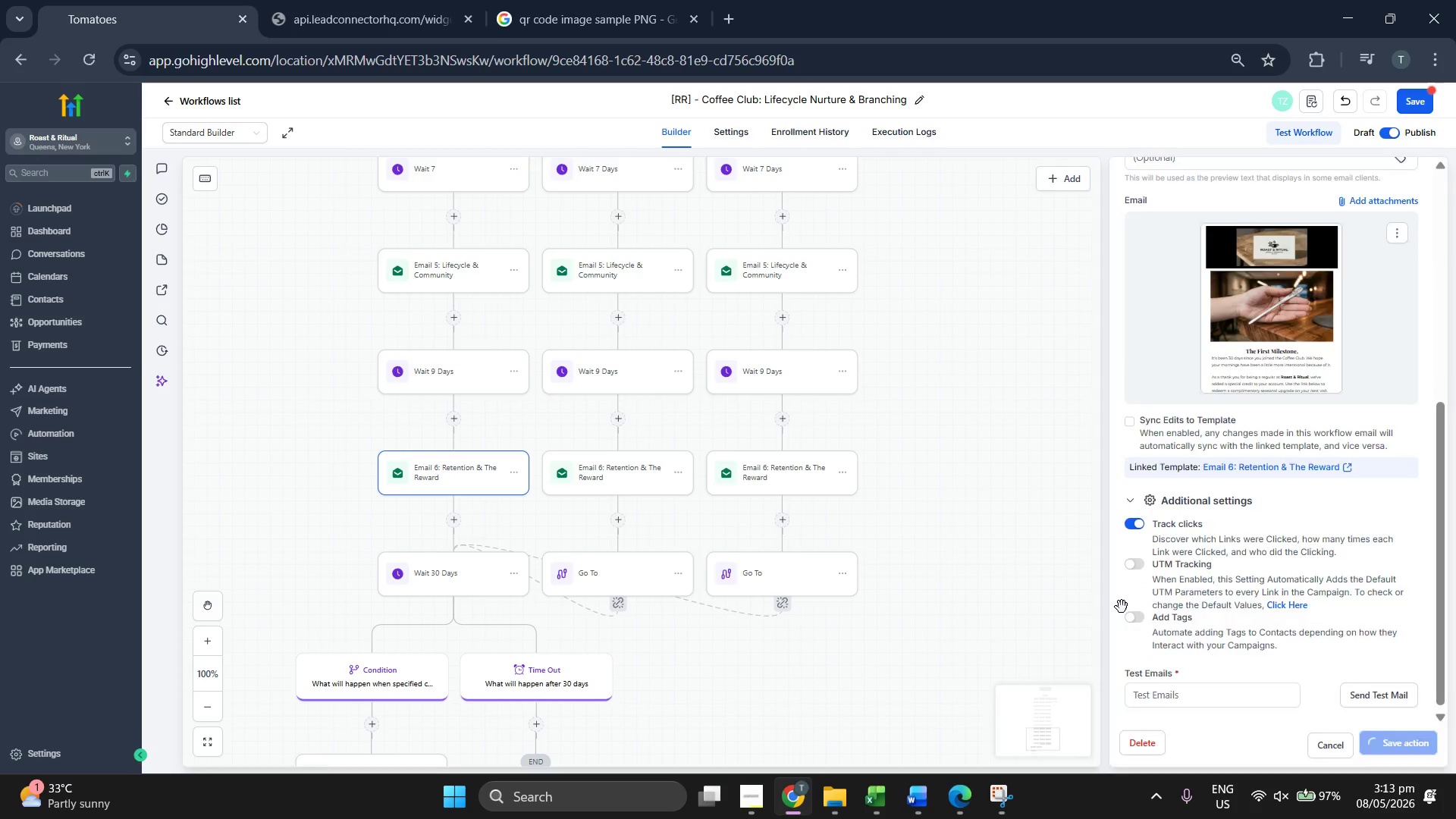 
scroll: coordinate [795, 482], scroll_direction: down, amount: 3.0
 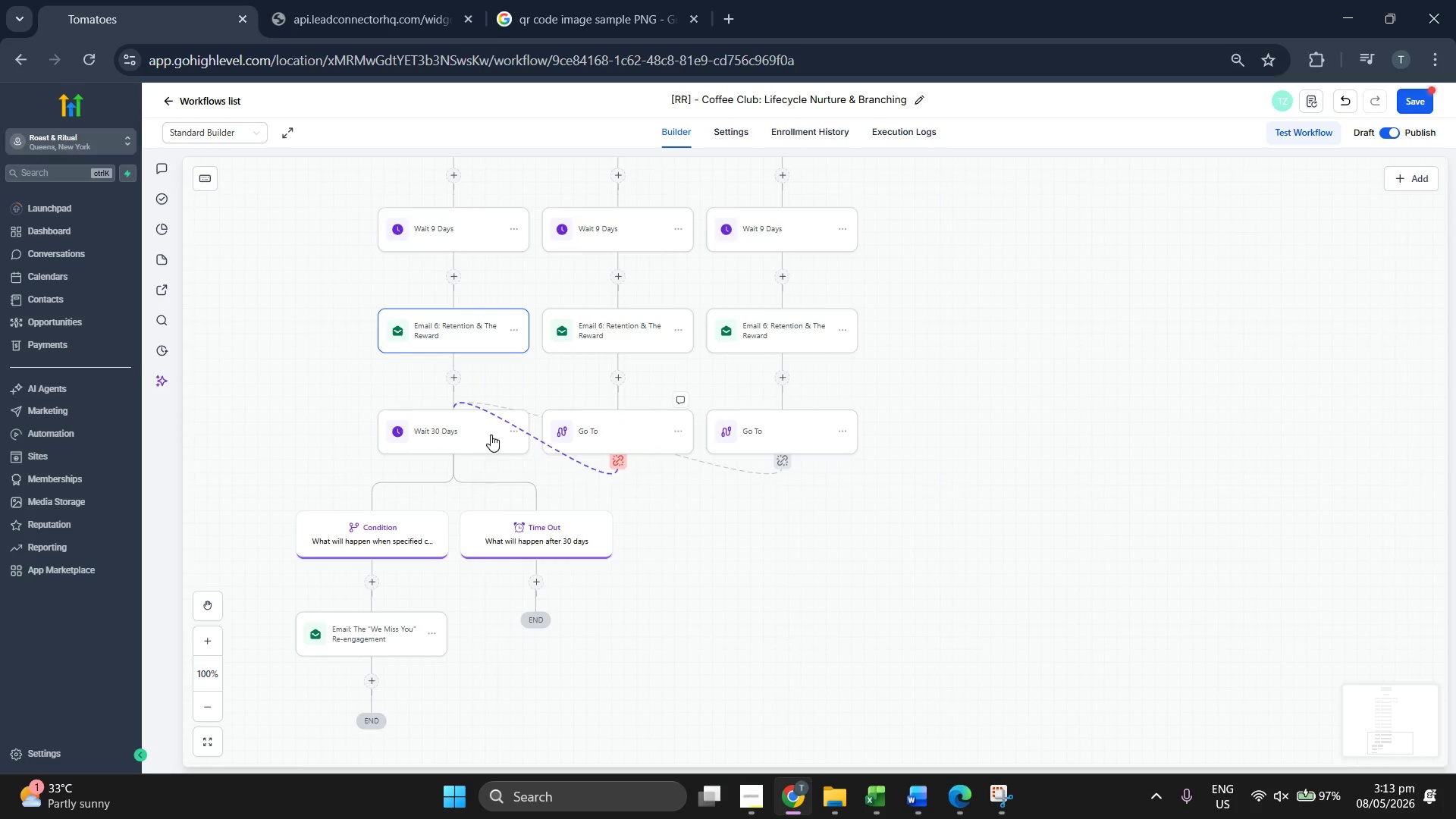 
left_click([455, 433])
 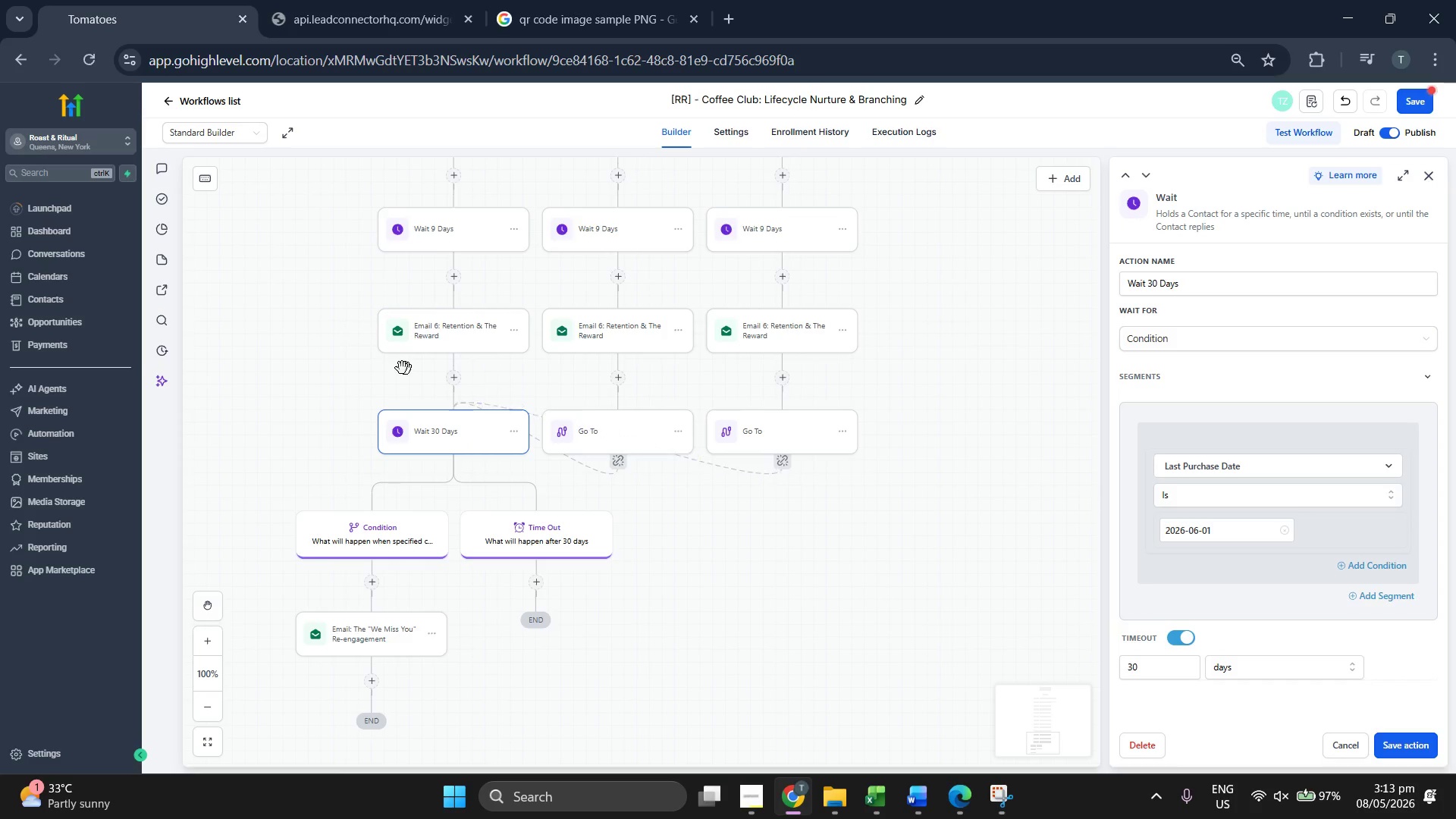 
scroll: coordinate [400, 368], scroll_direction: down, amount: 1.0
 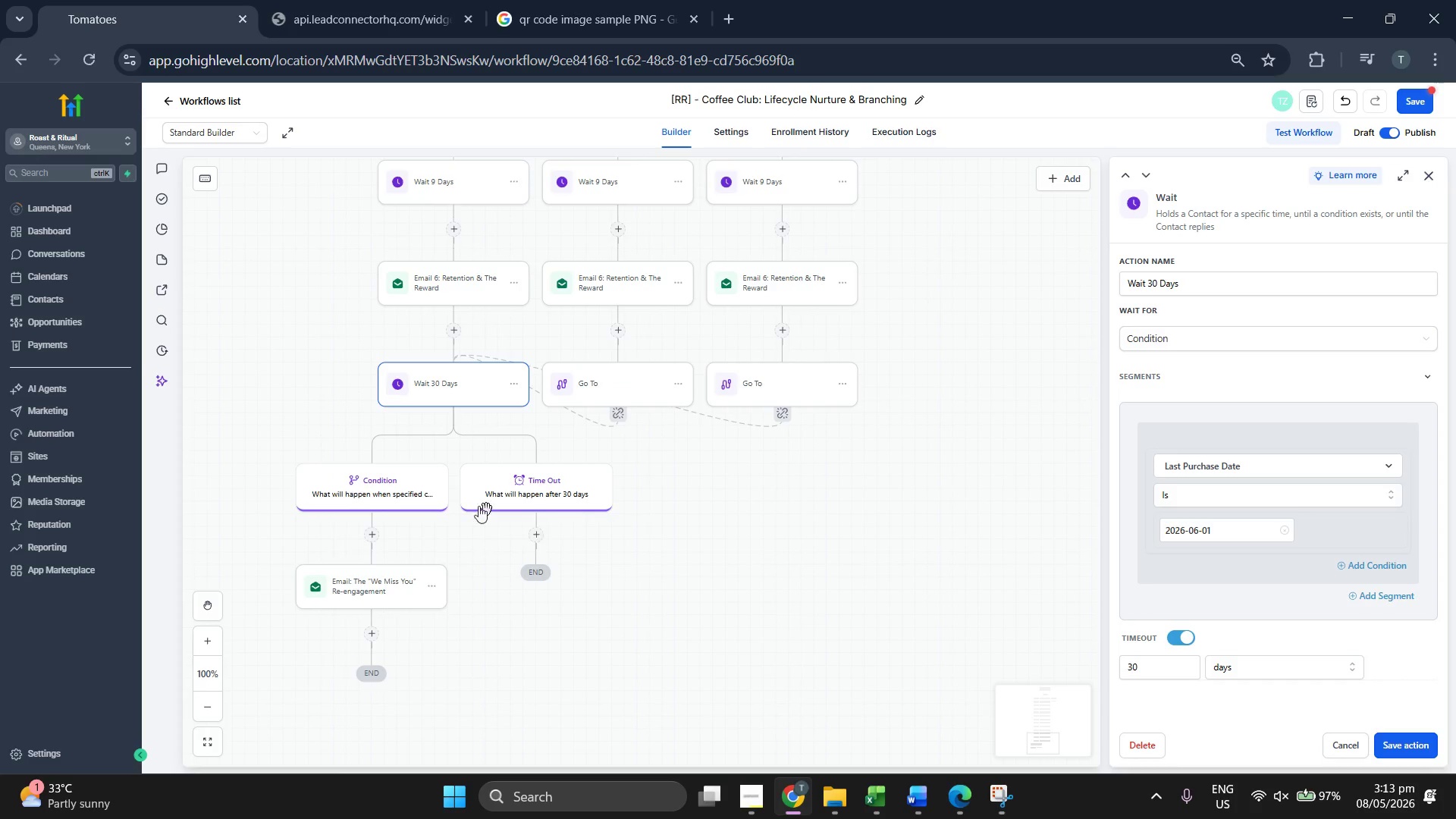 
left_click([399, 489])
 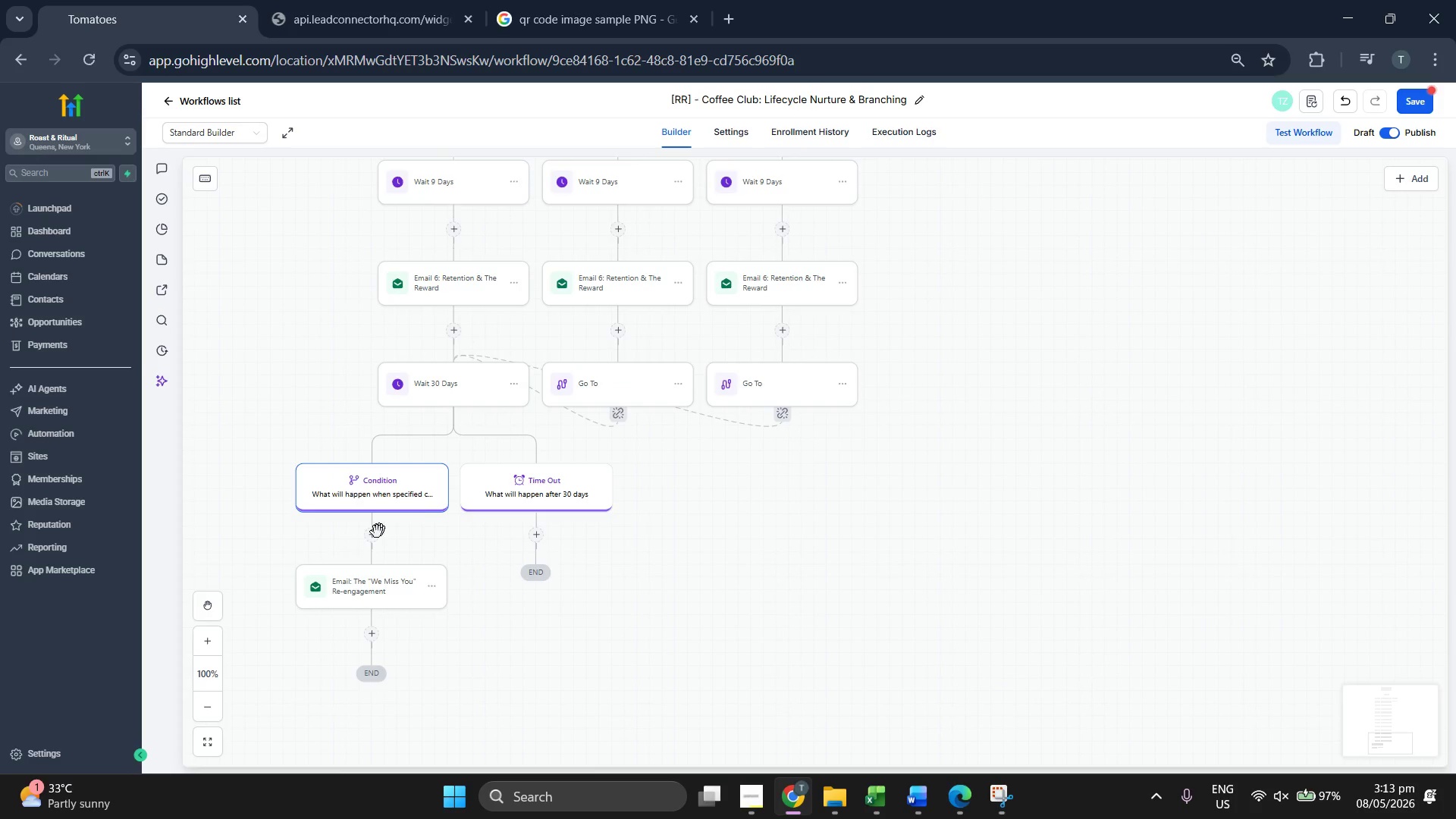 
left_click([356, 582])
 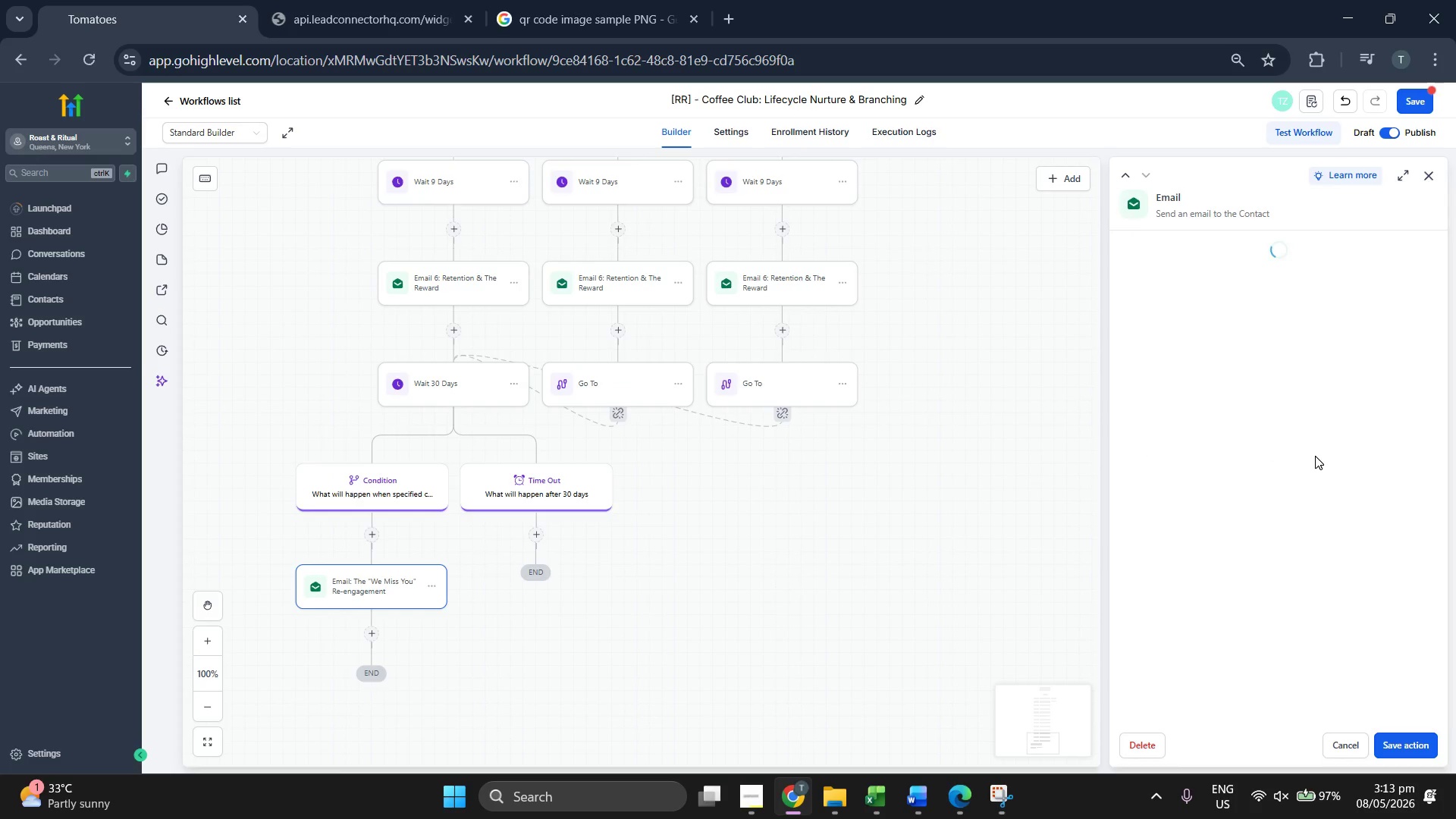 
scroll: coordinate [1315, 456], scroll_direction: down, amount: 5.0
 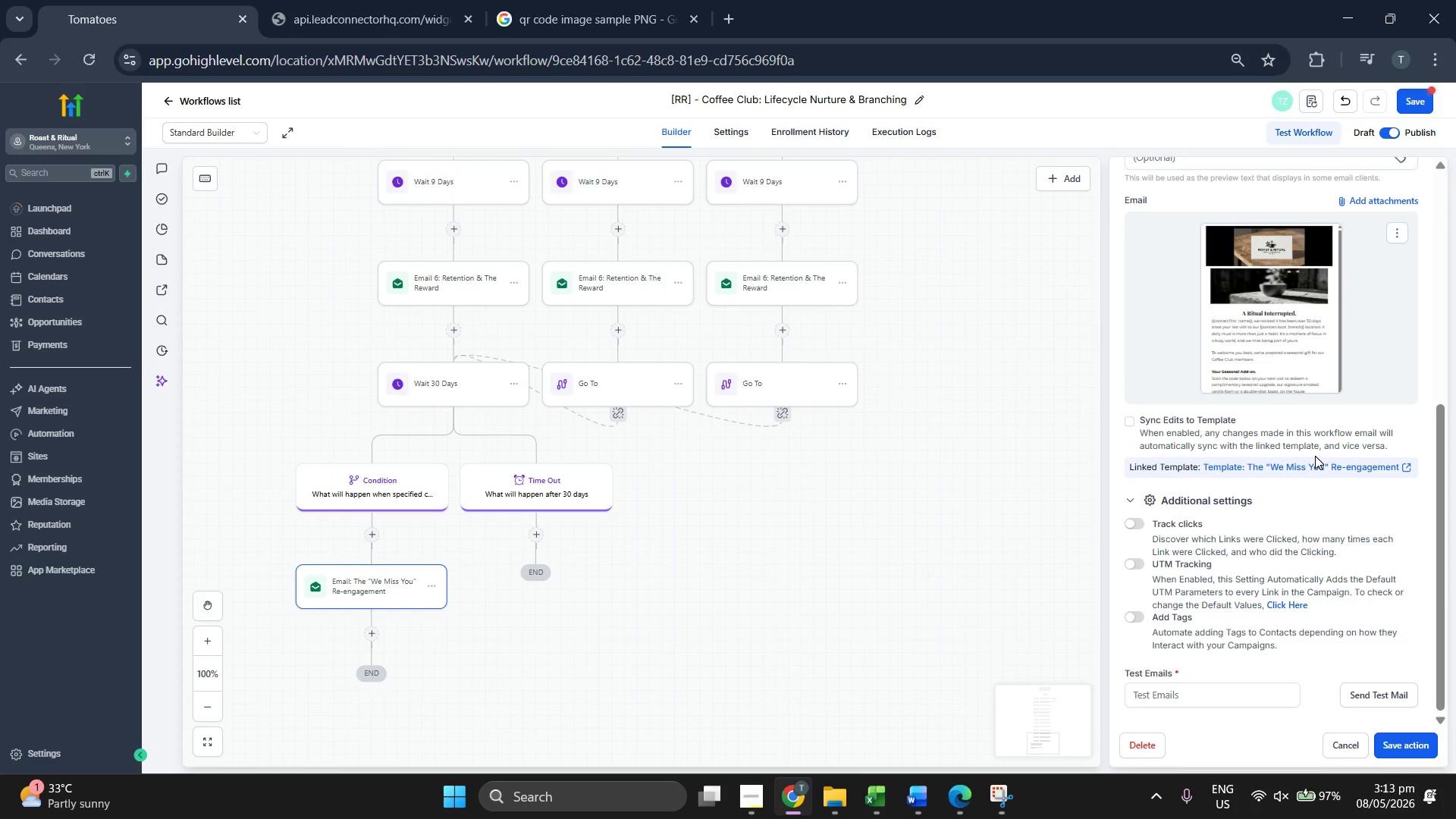 
scroll: coordinate [1315, 456], scroll_direction: up, amount: 4.0
 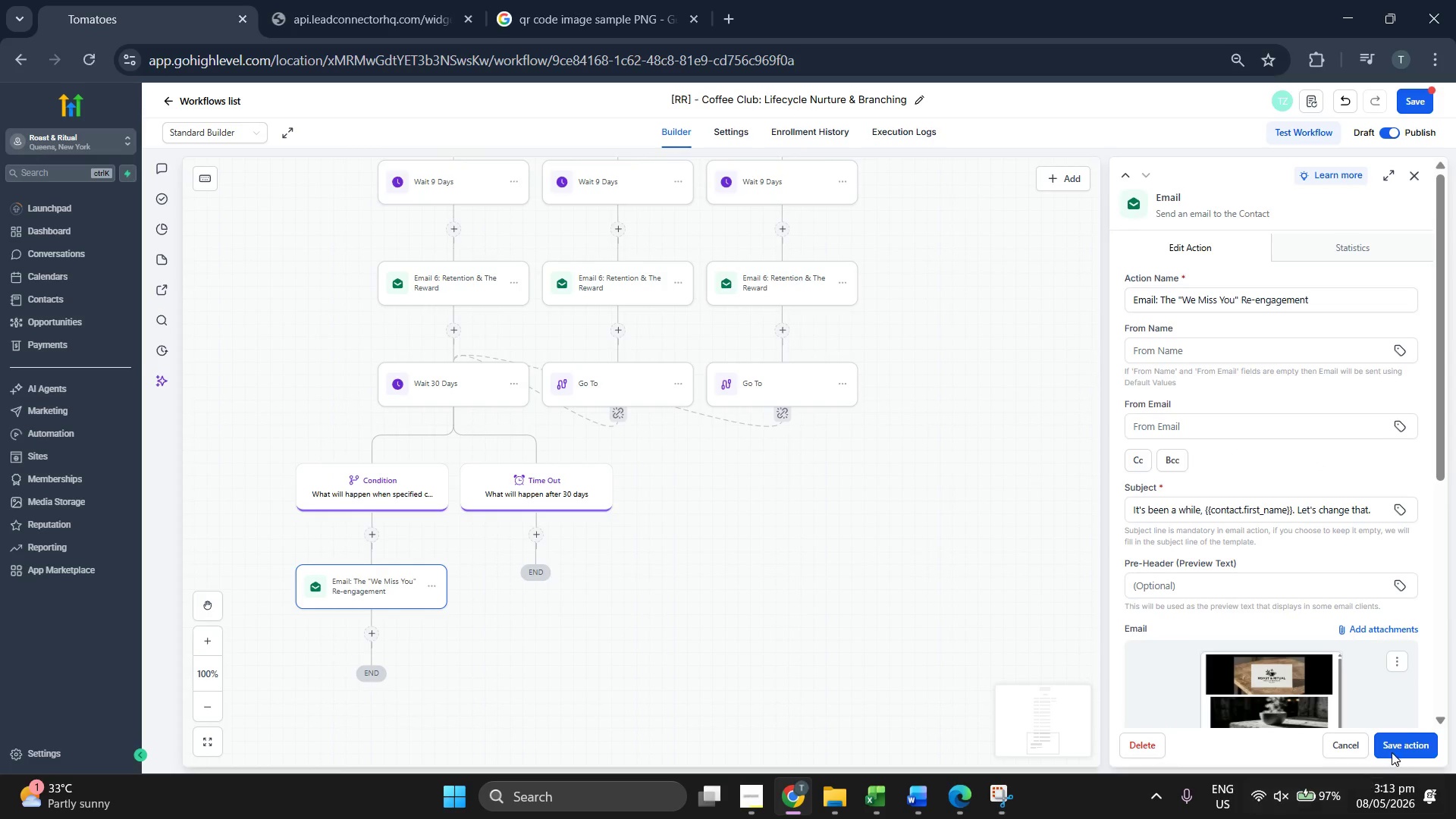 
left_click([1413, 733])
 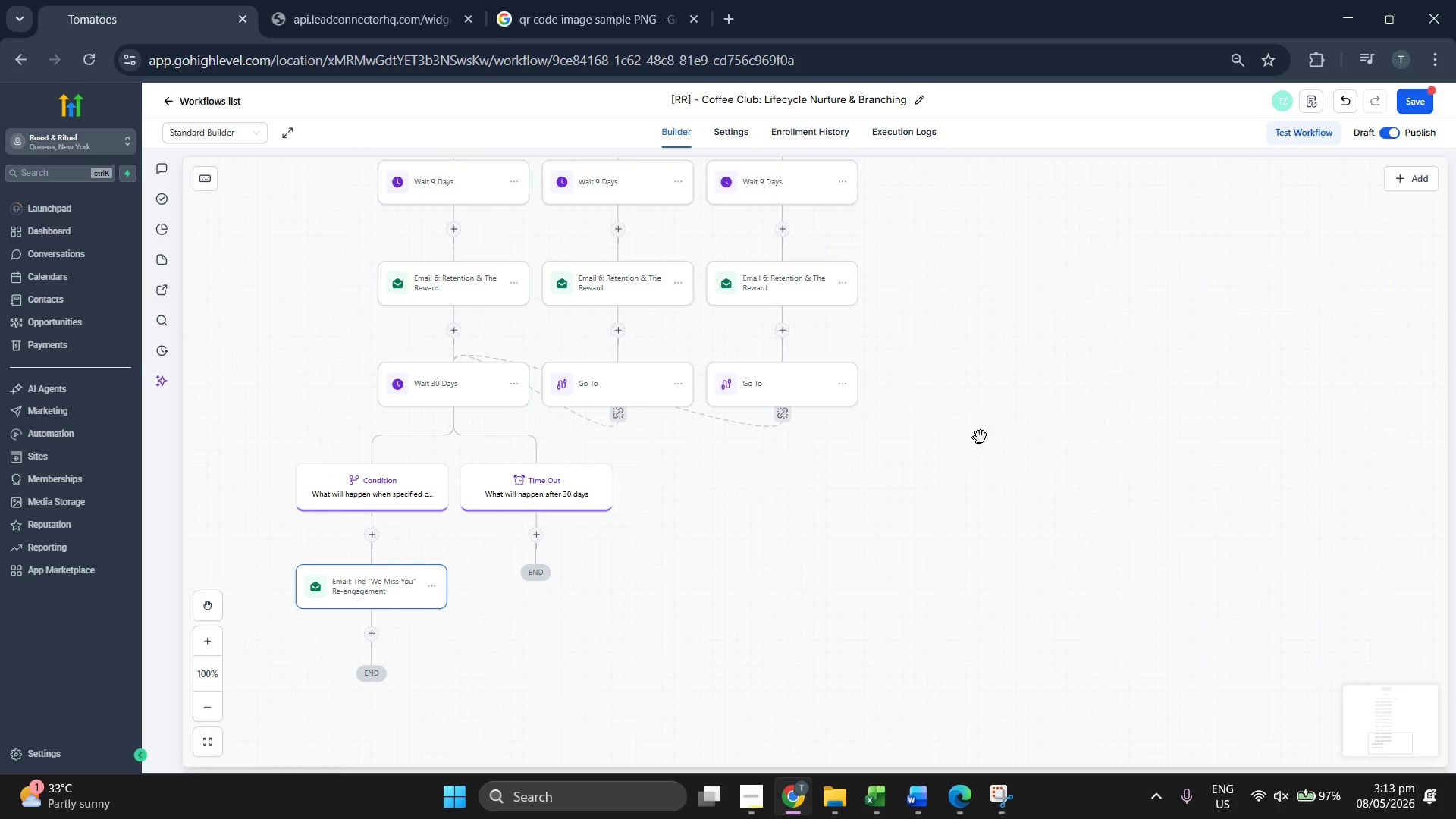 
scroll: coordinate [802, 419], scroll_direction: up, amount: 28.0
 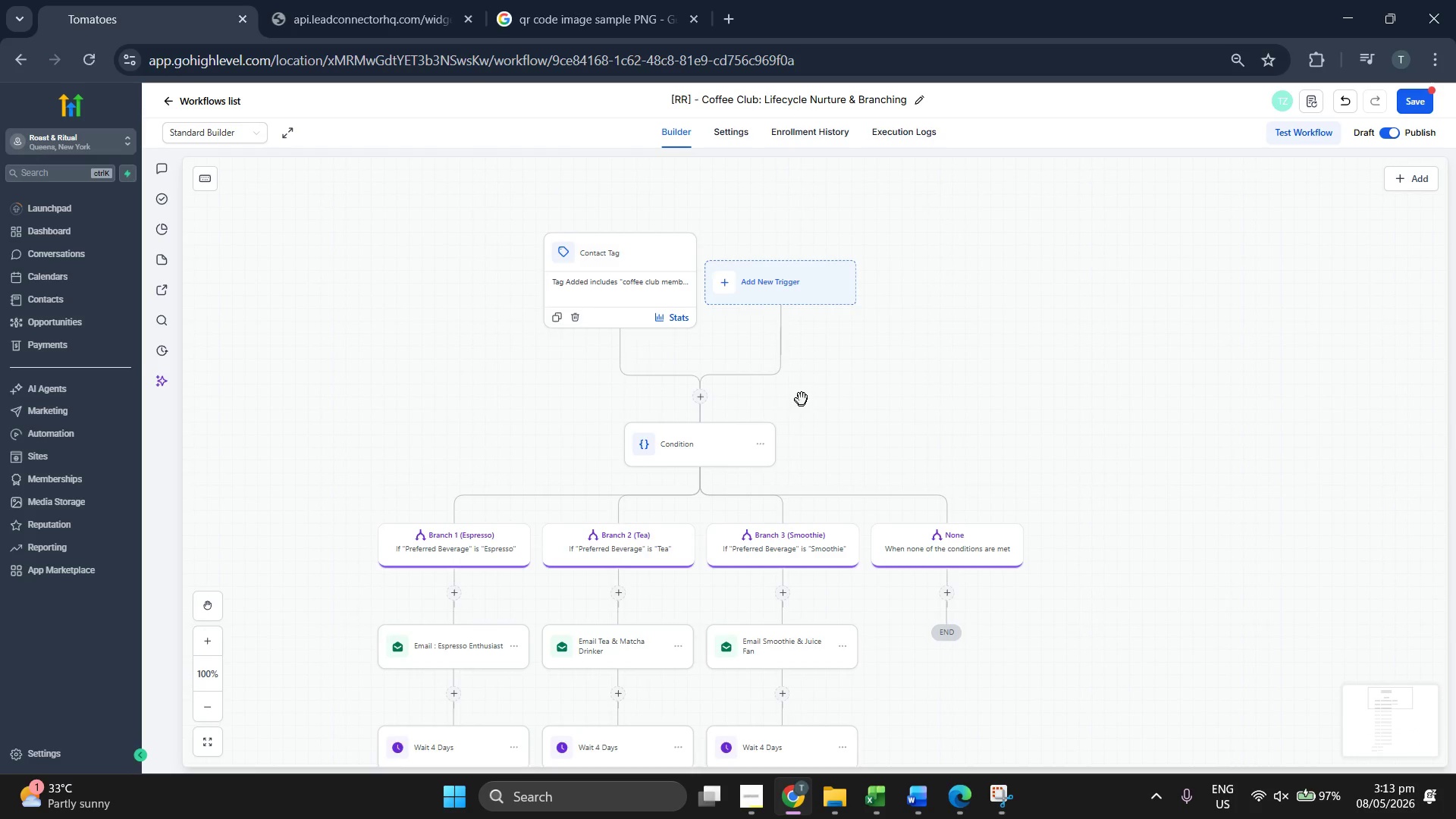 
scroll: coordinate [802, 378], scroll_direction: down, amount: 1.0
 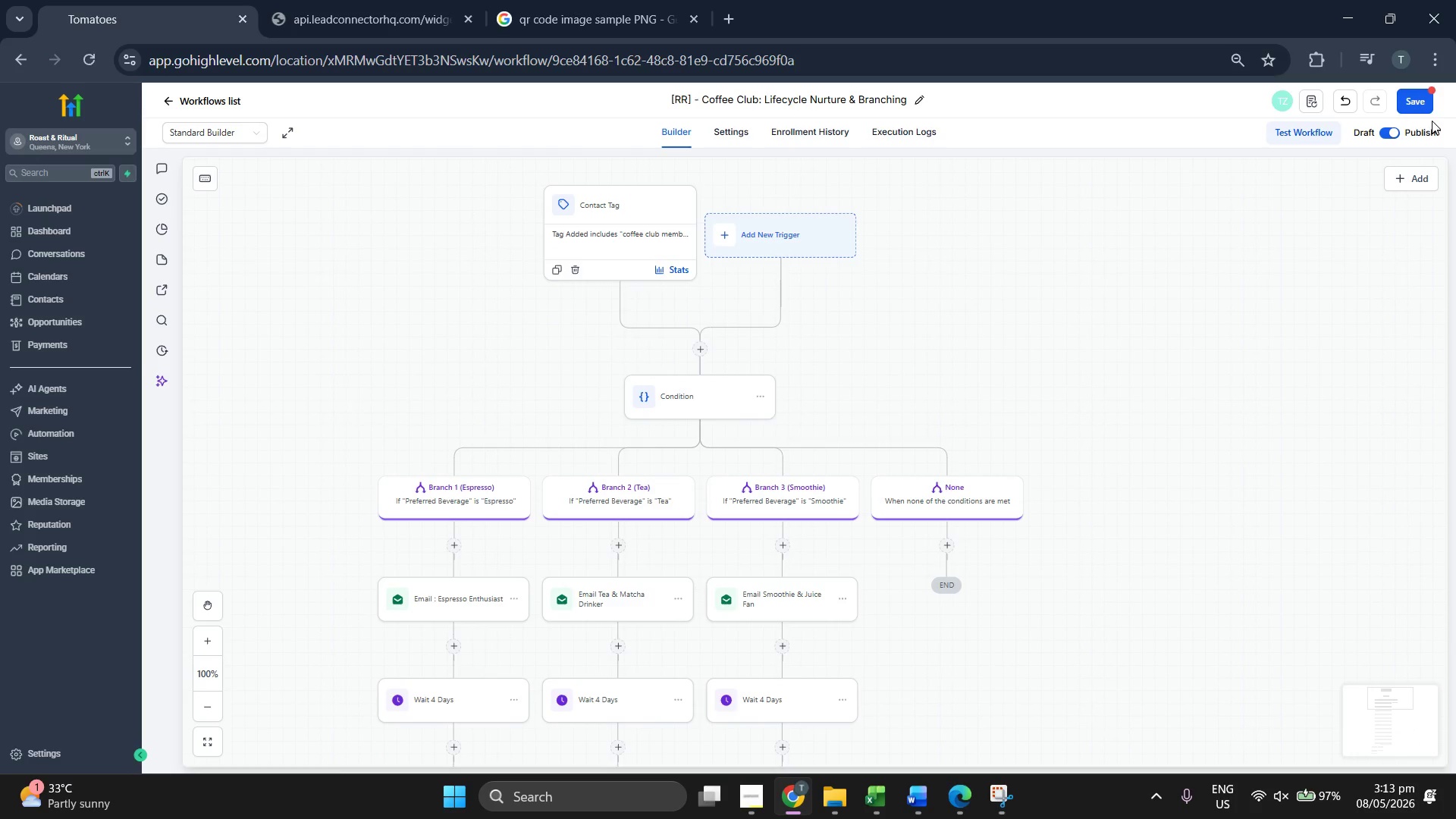 
left_click([1432, 102])
 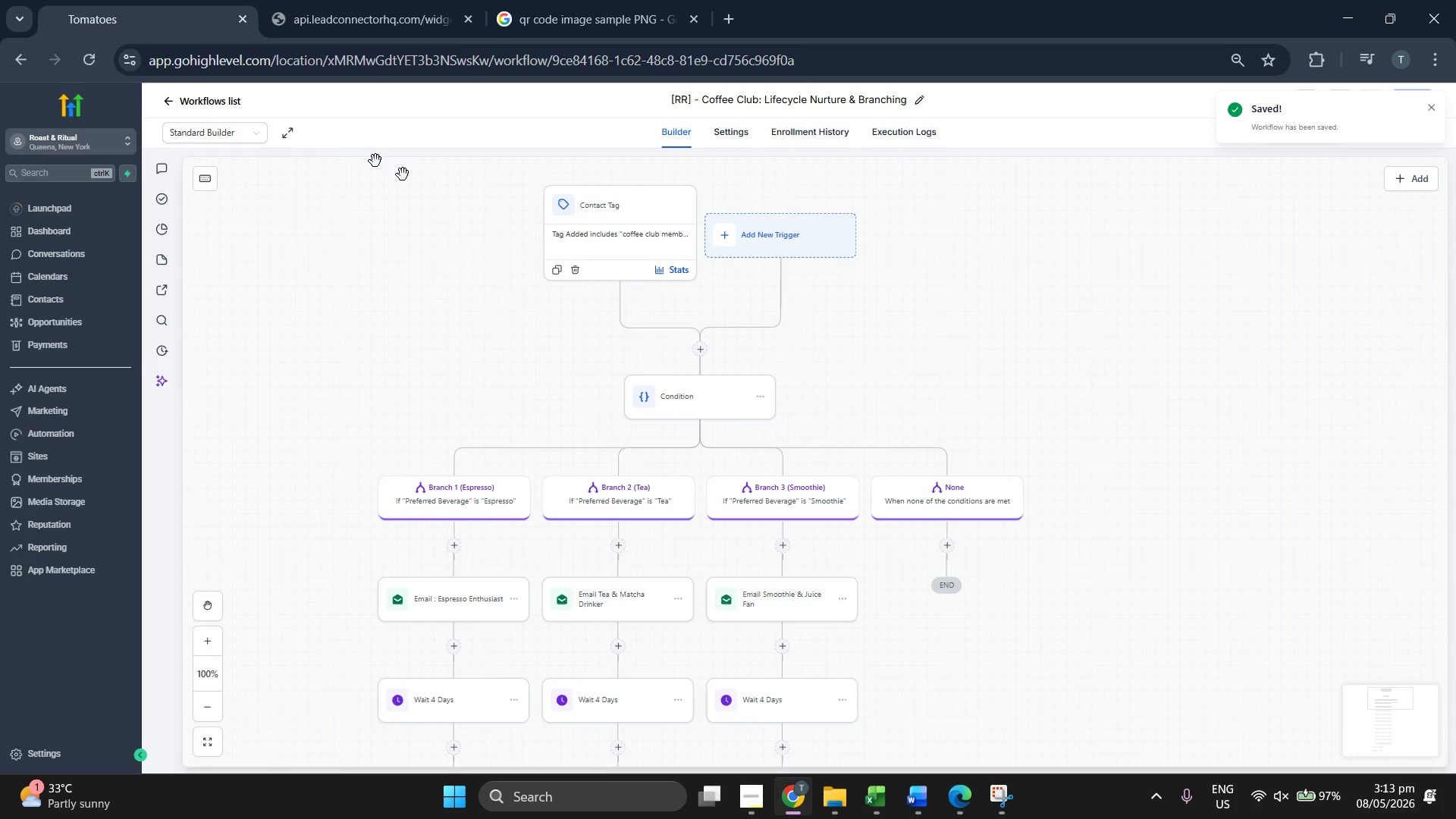 
left_click([212, 102])
 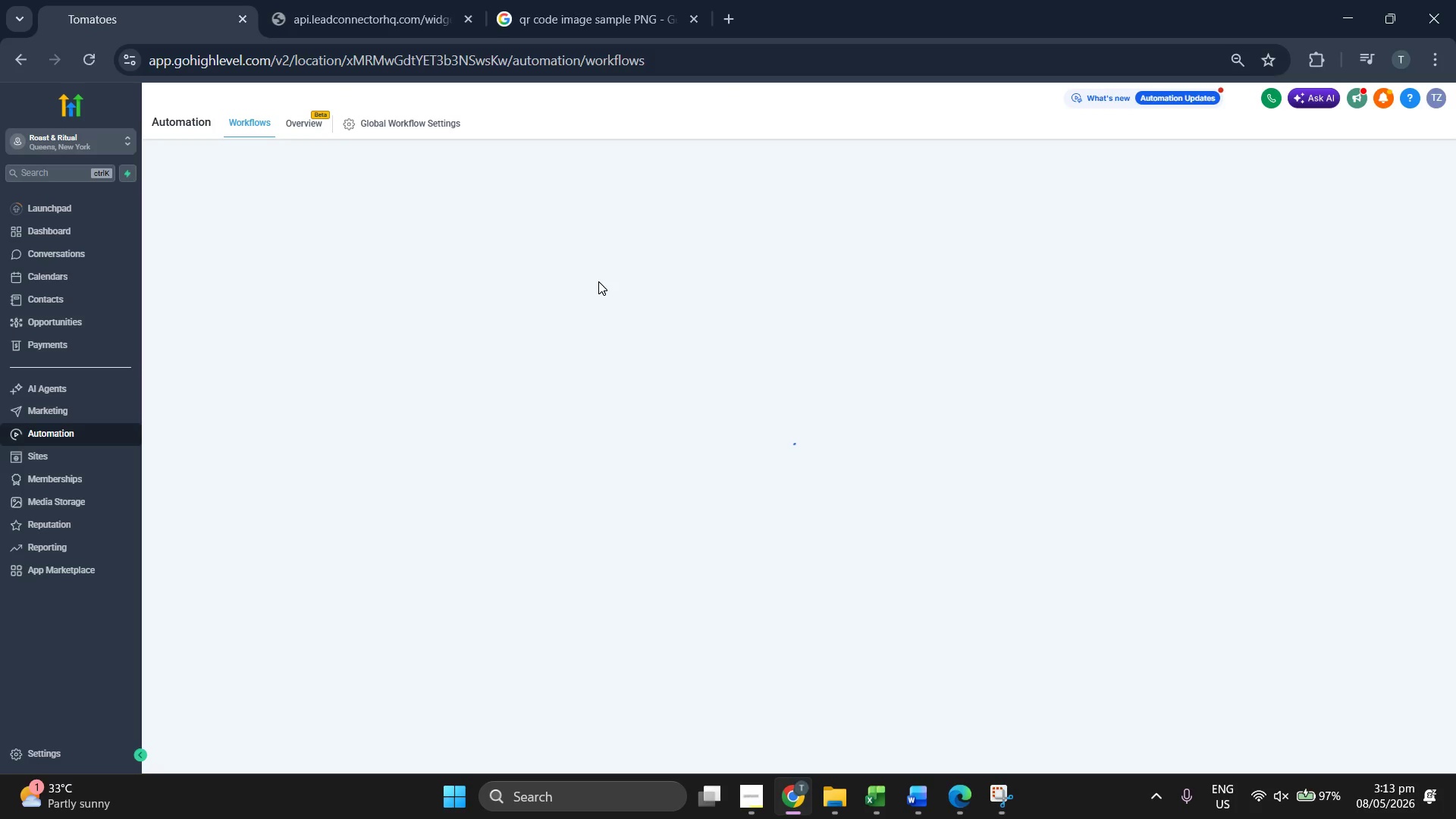 
wait(9.62)
 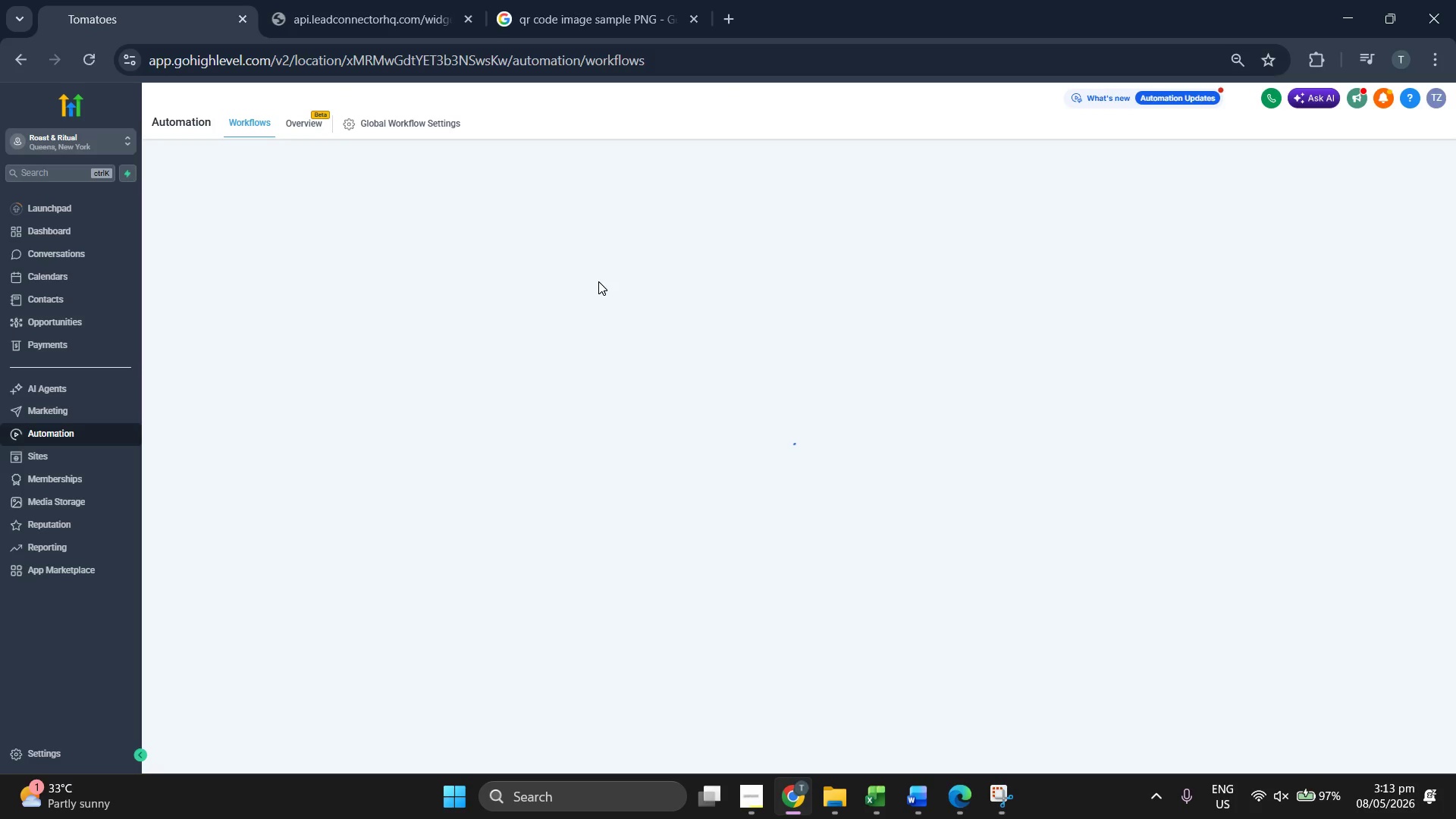 
left_click([97, 403])
 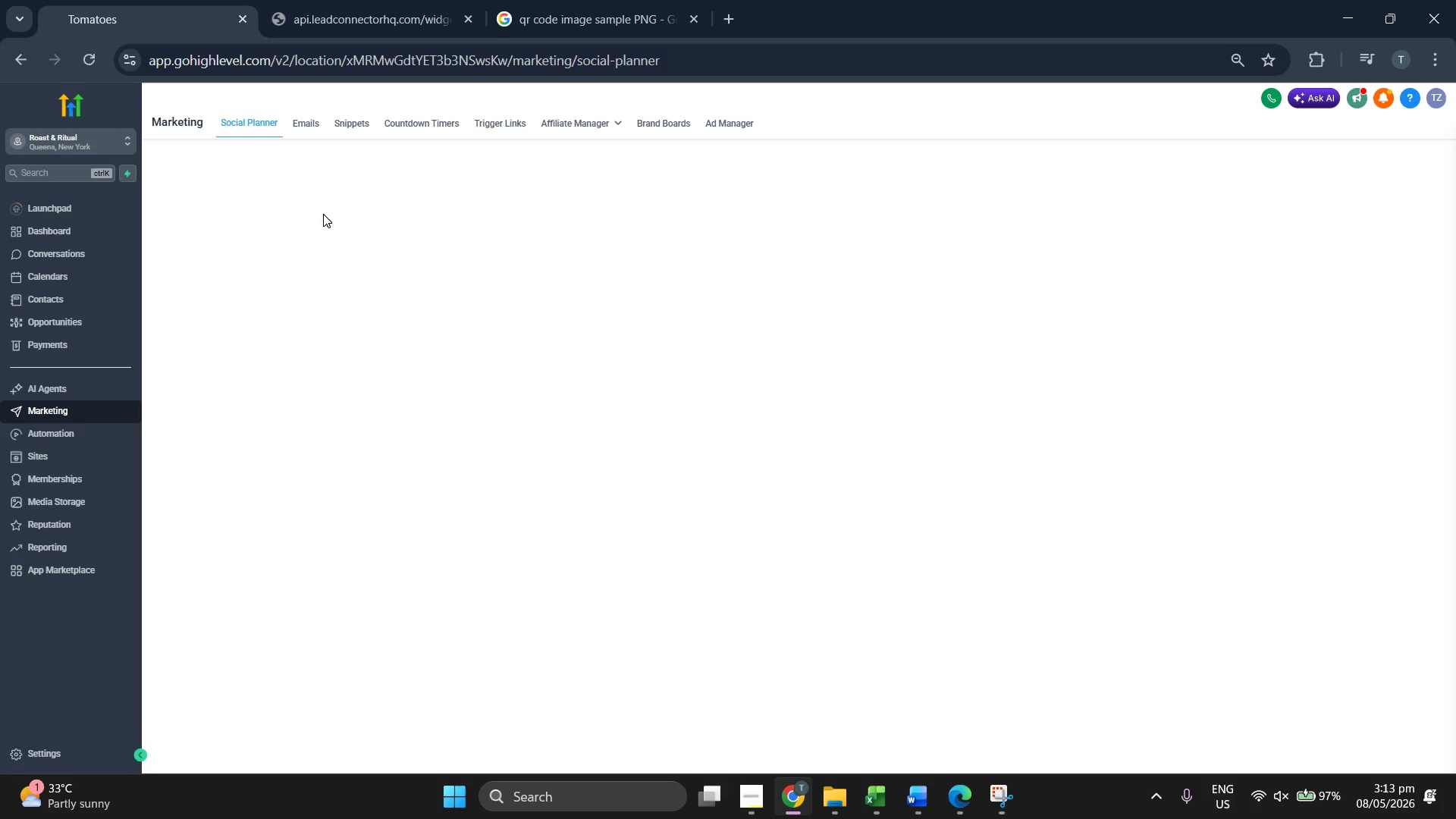 
left_click([302, 135])
 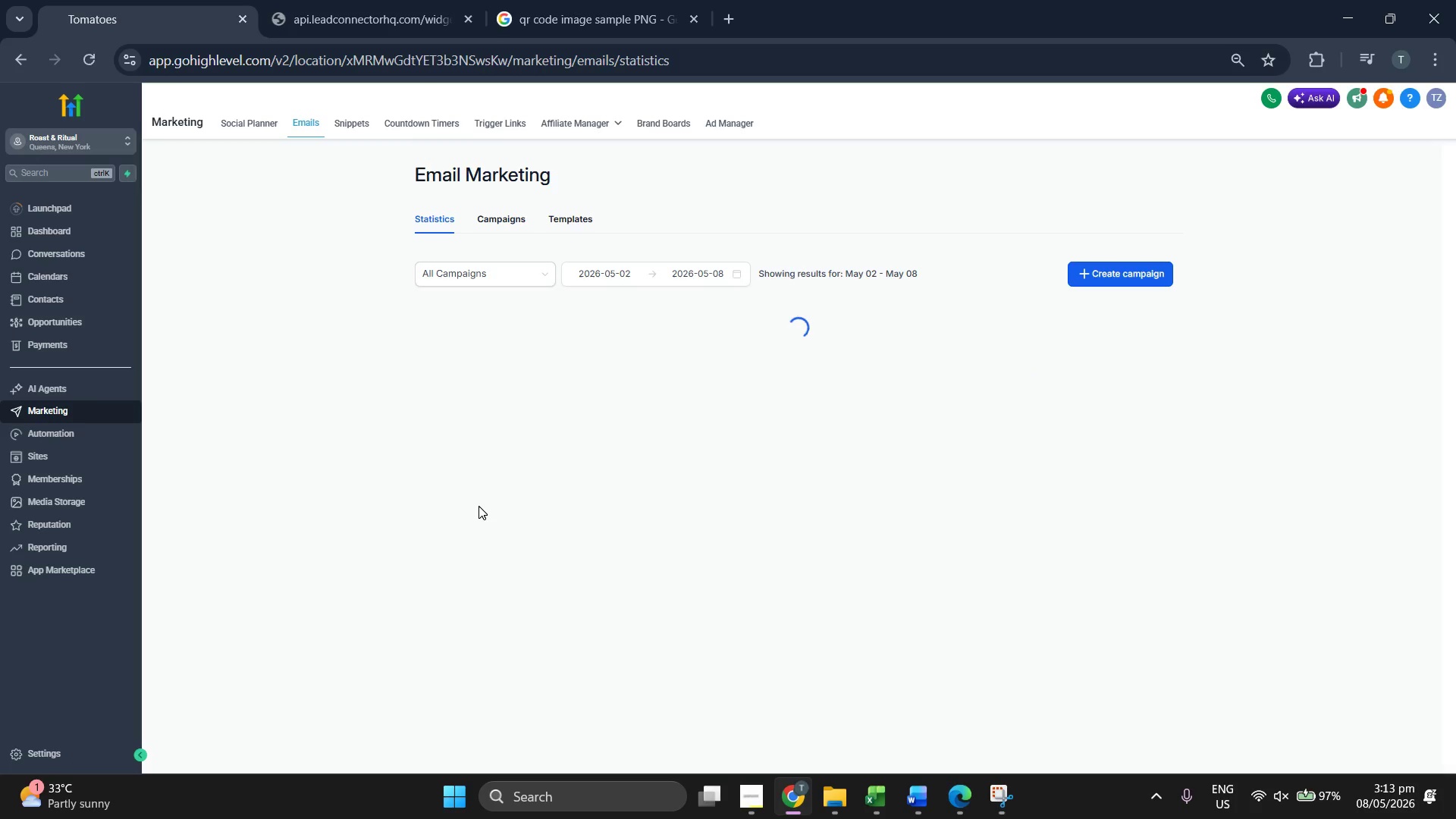 
scroll: coordinate [620, 446], scroll_direction: down, amount: 3.0
 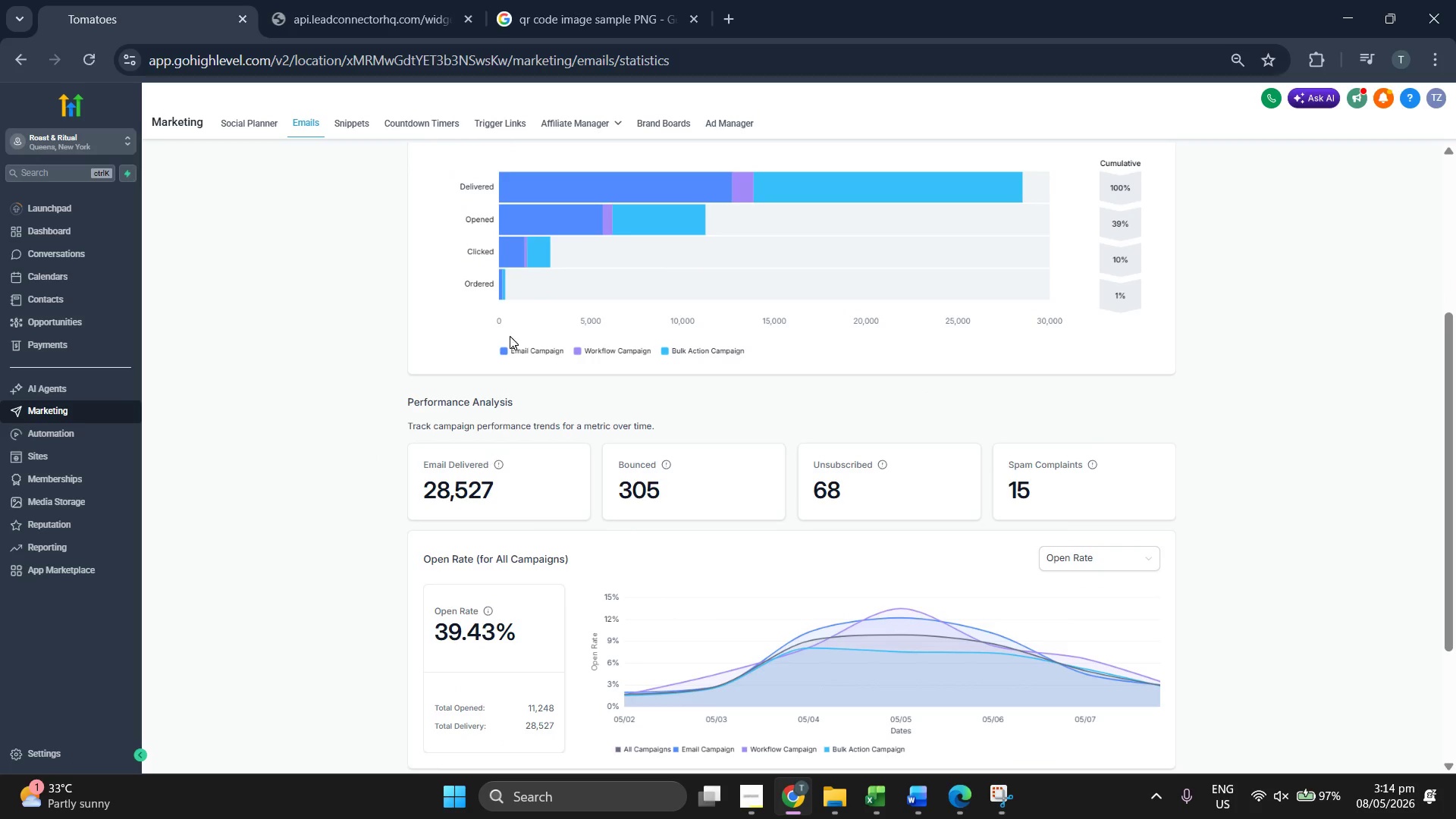 
scroll: coordinate [378, 268], scroll_direction: up, amount: 1.0
 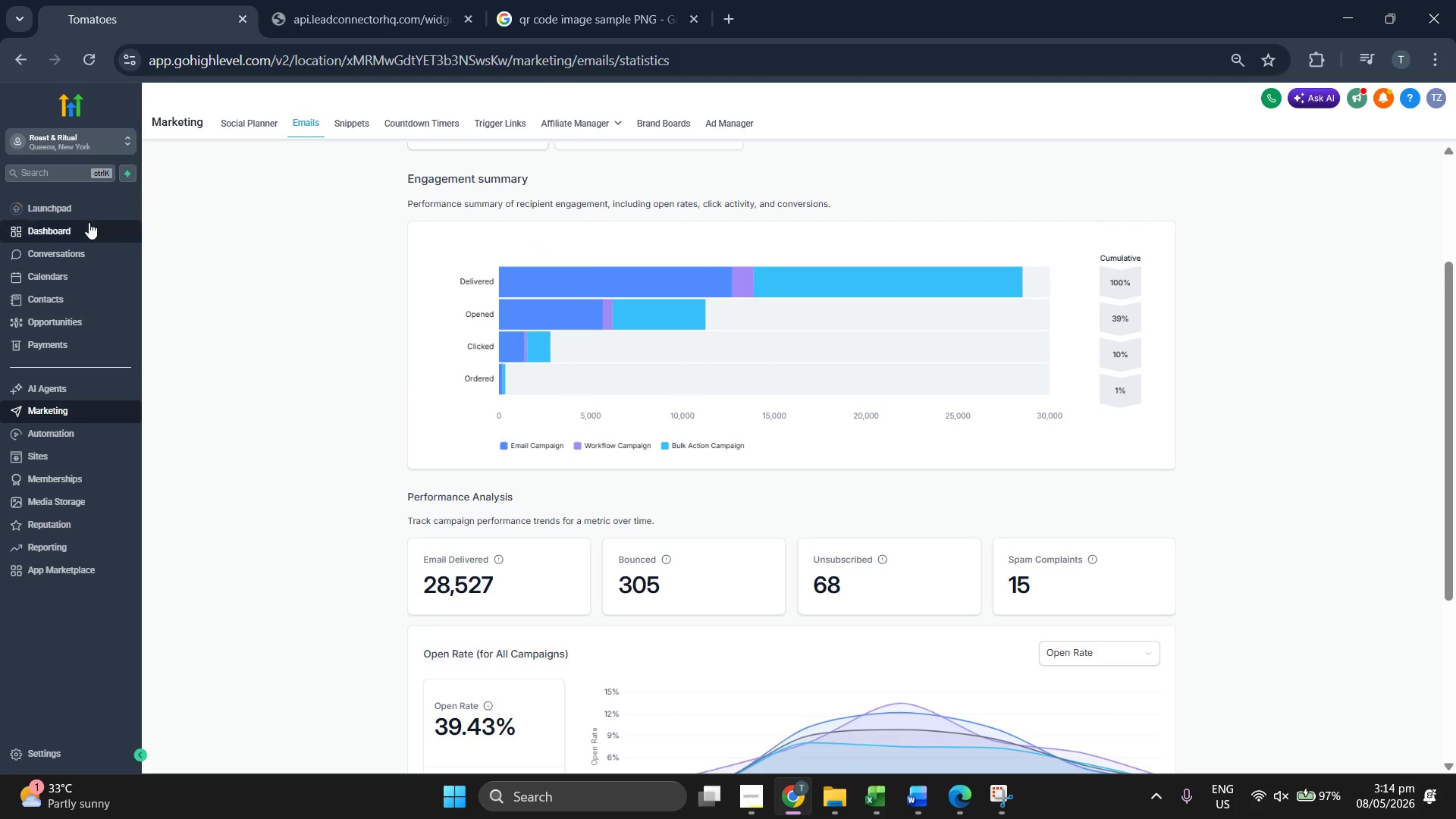 
left_click([88, 222])
 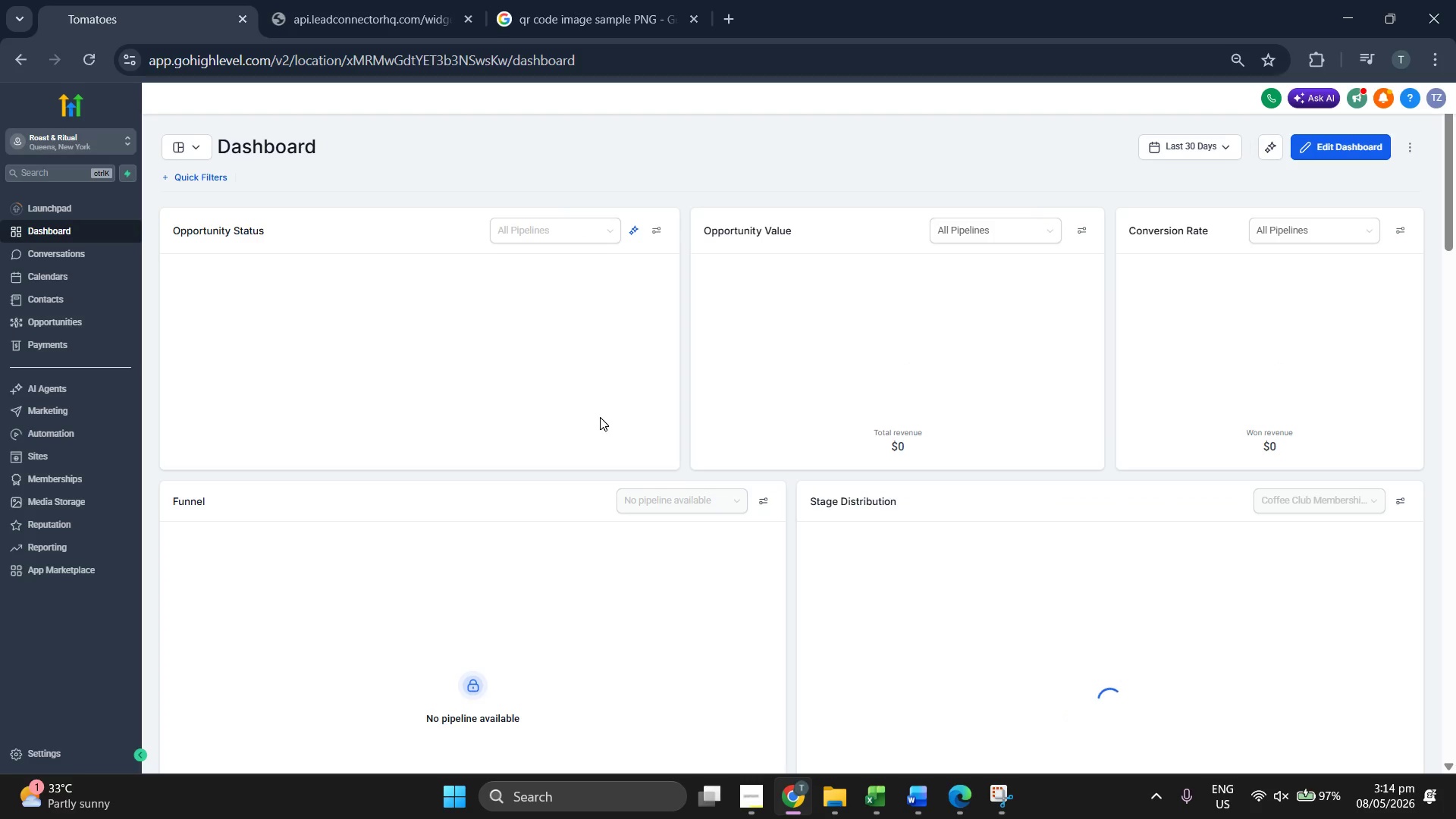 
scroll: coordinate [808, 366], scroll_direction: down, amount: 22.0
 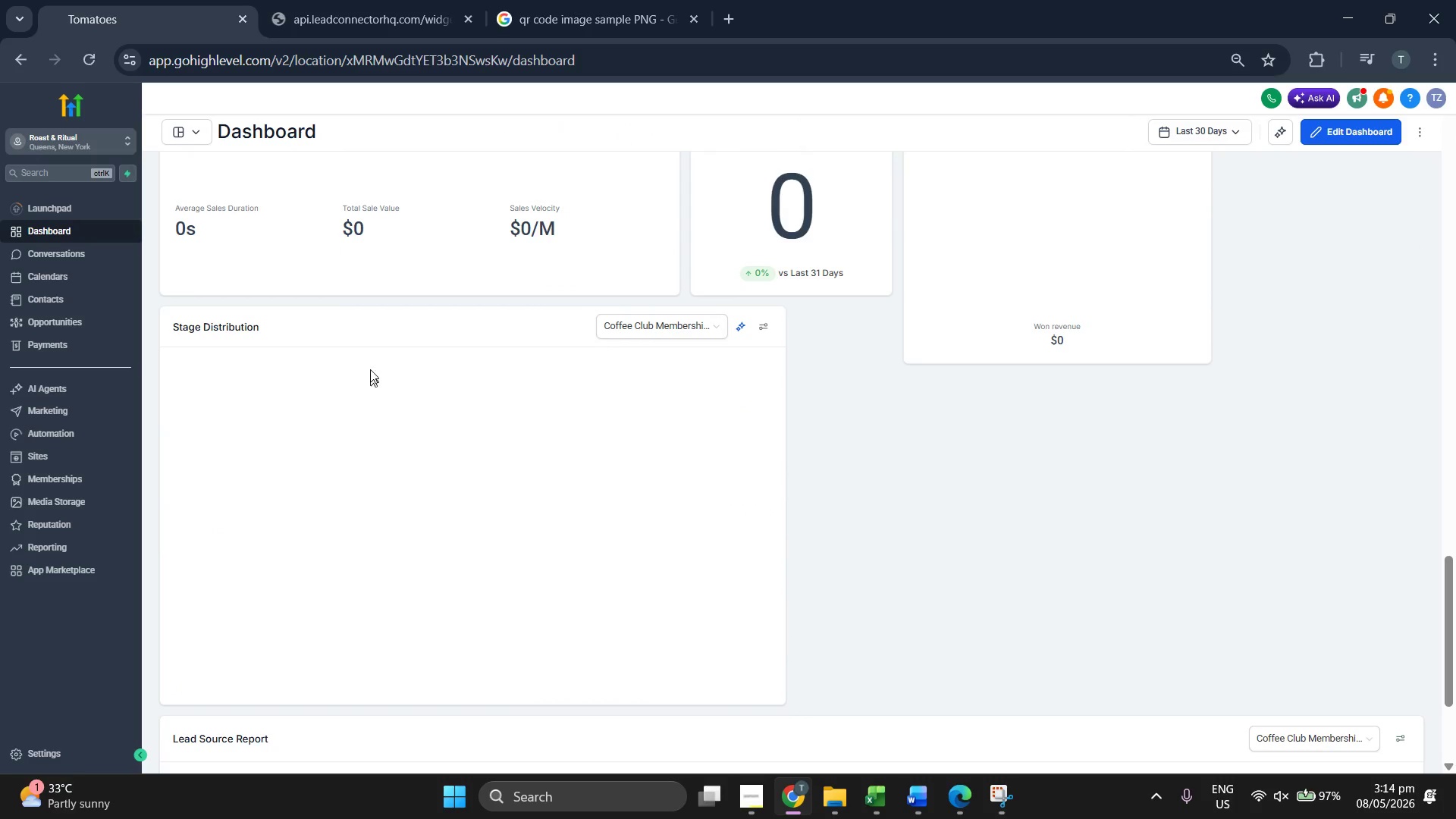 
scroll: coordinate [990, 284], scroll_direction: up, amount: 2.0
 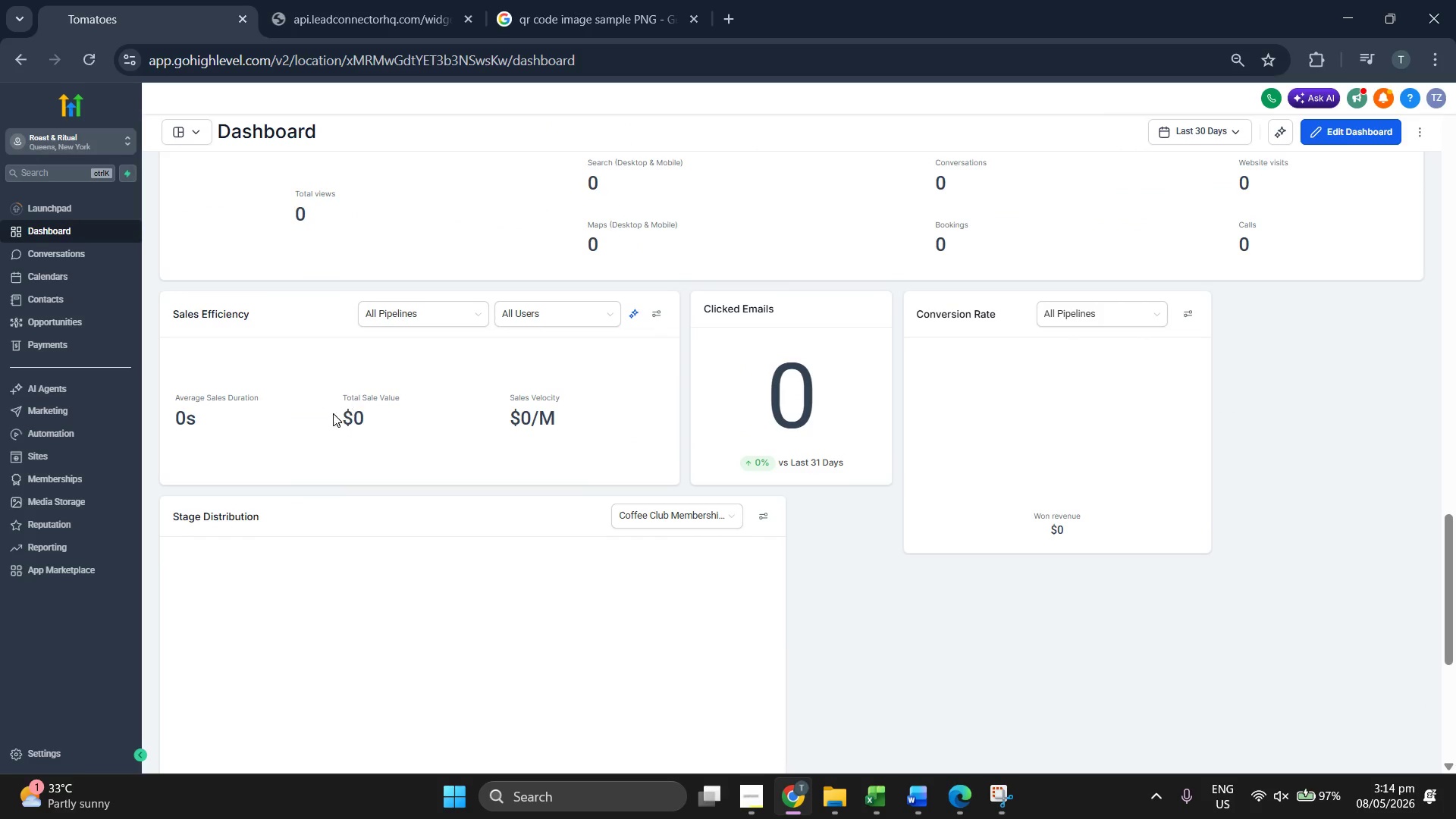 
scroll: coordinate [452, 397], scroll_direction: down, amount: 7.0
 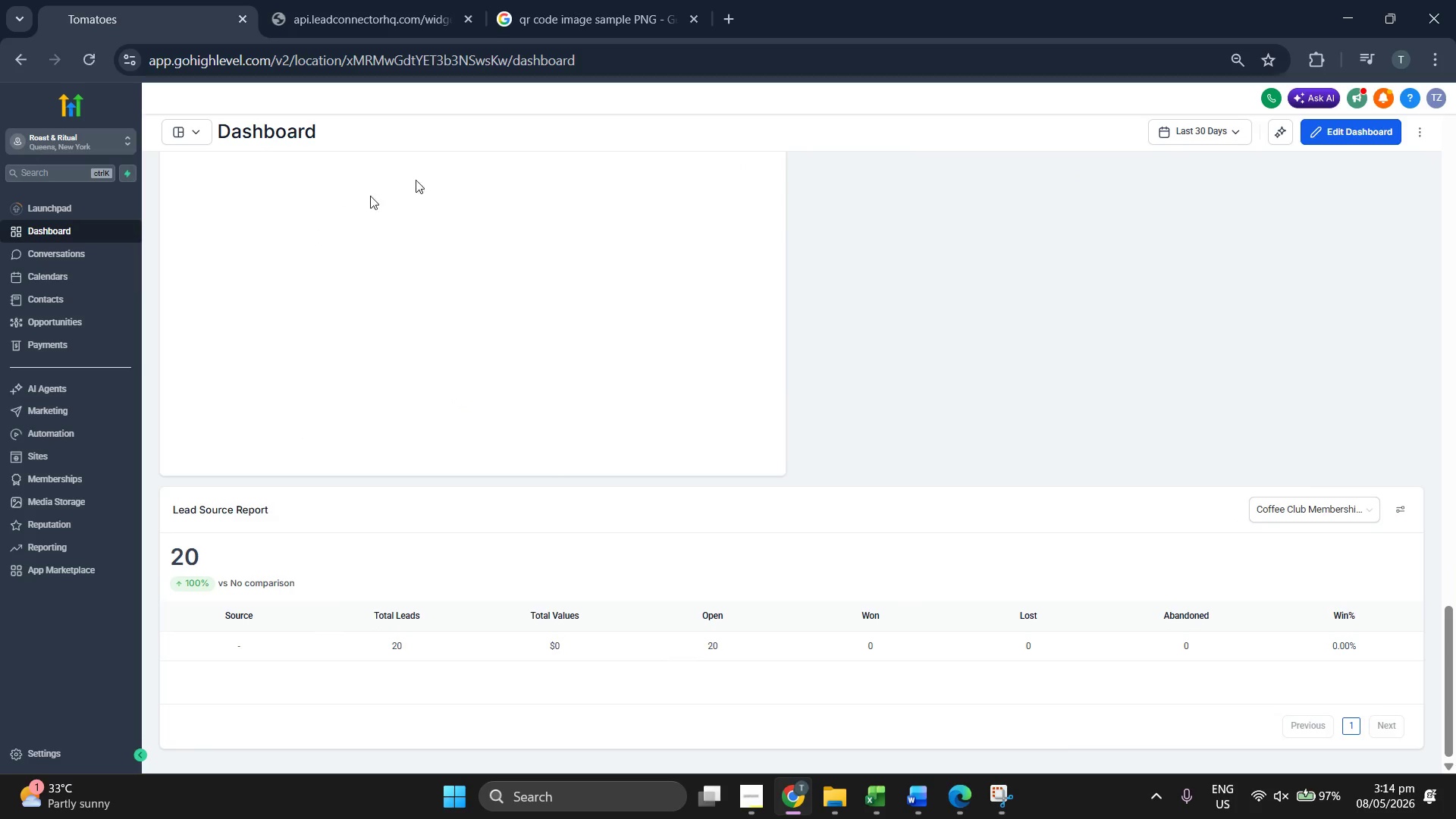 
left_click([635, 41])
 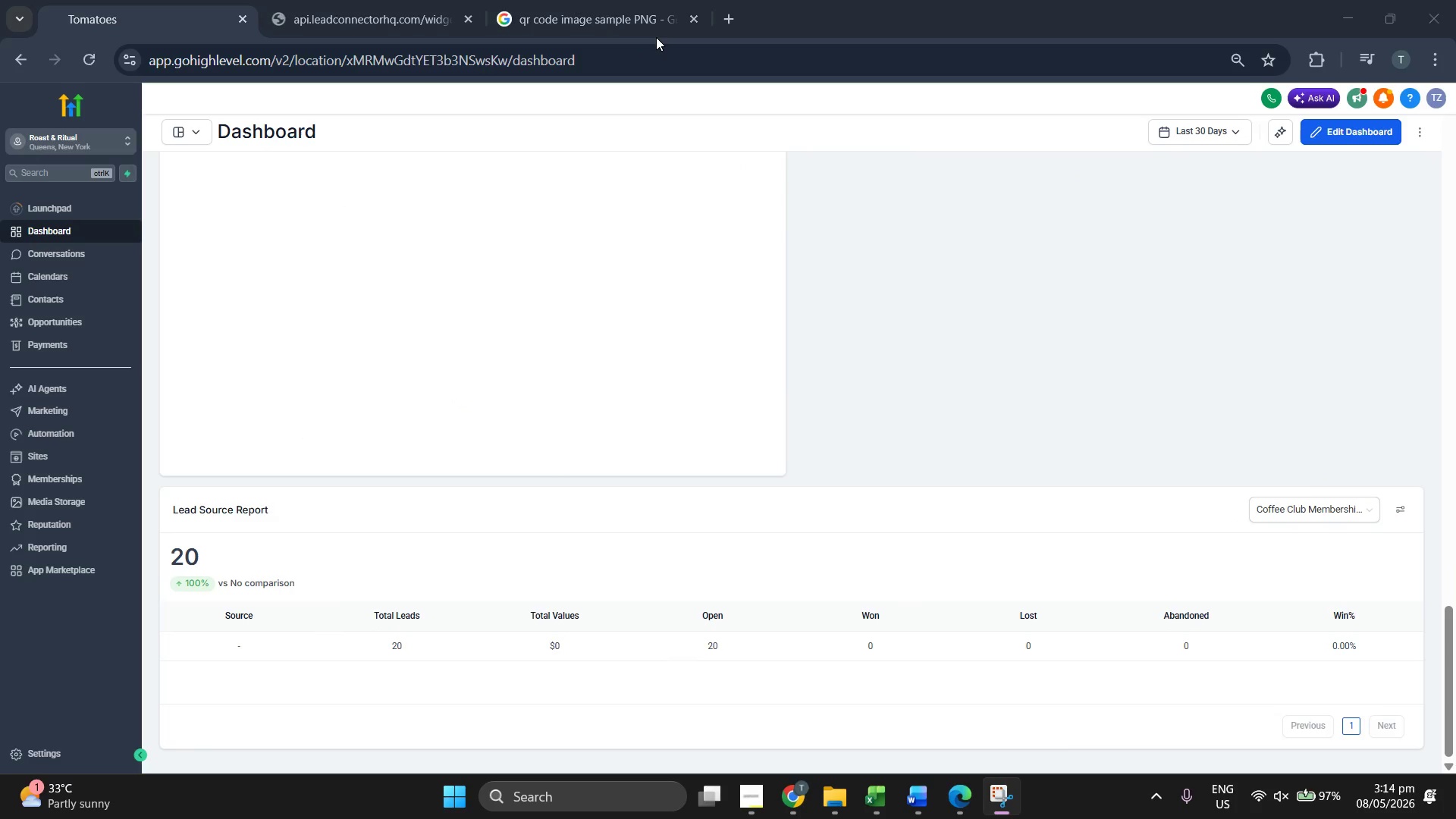 
left_click([659, 36])
 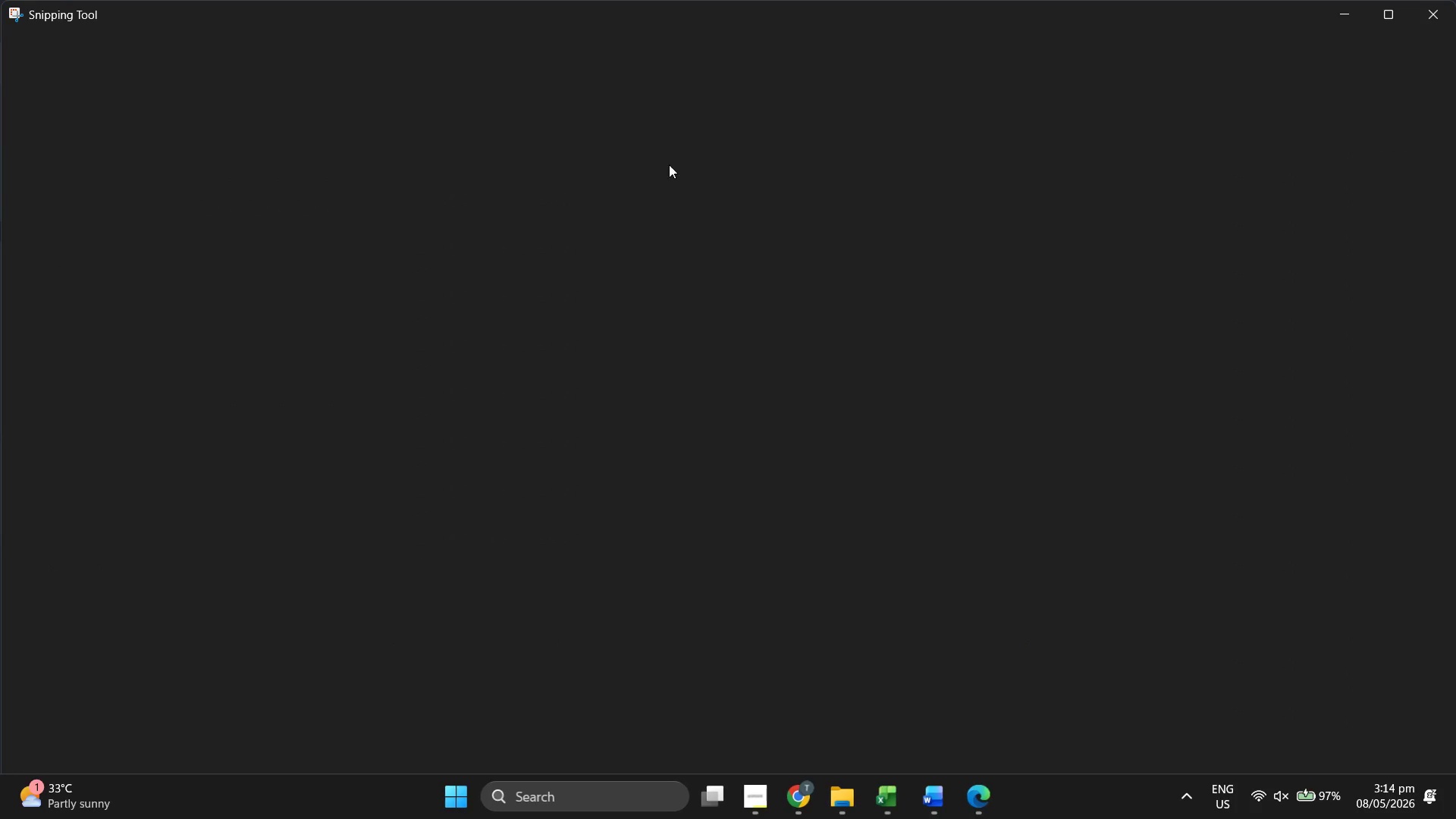 
left_click_drag(start_coordinate=[555, 20], to_coordinate=[686, 165])
 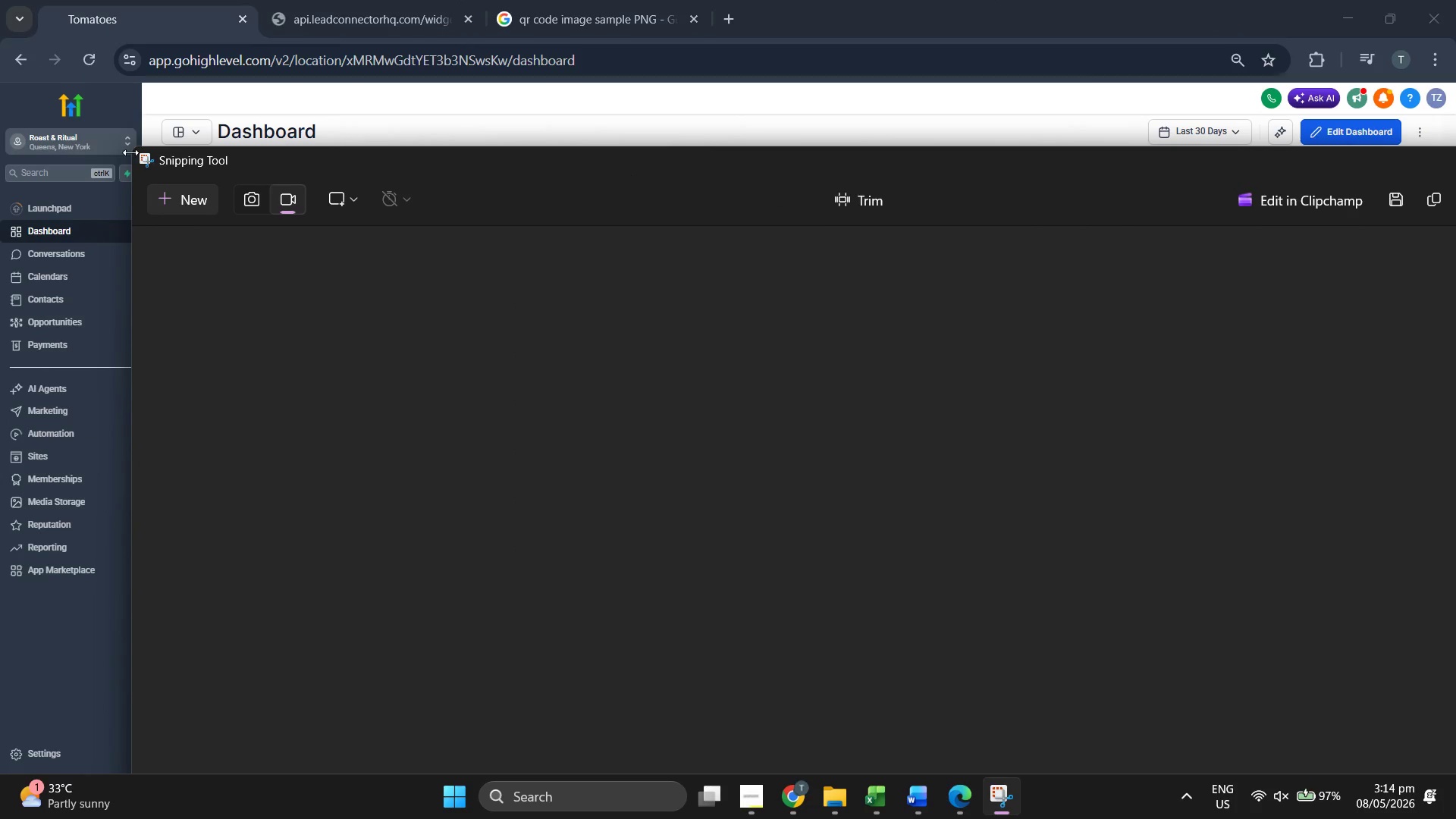 
left_click_drag(start_coordinate=[130, 152], to_coordinate=[678, 331])
 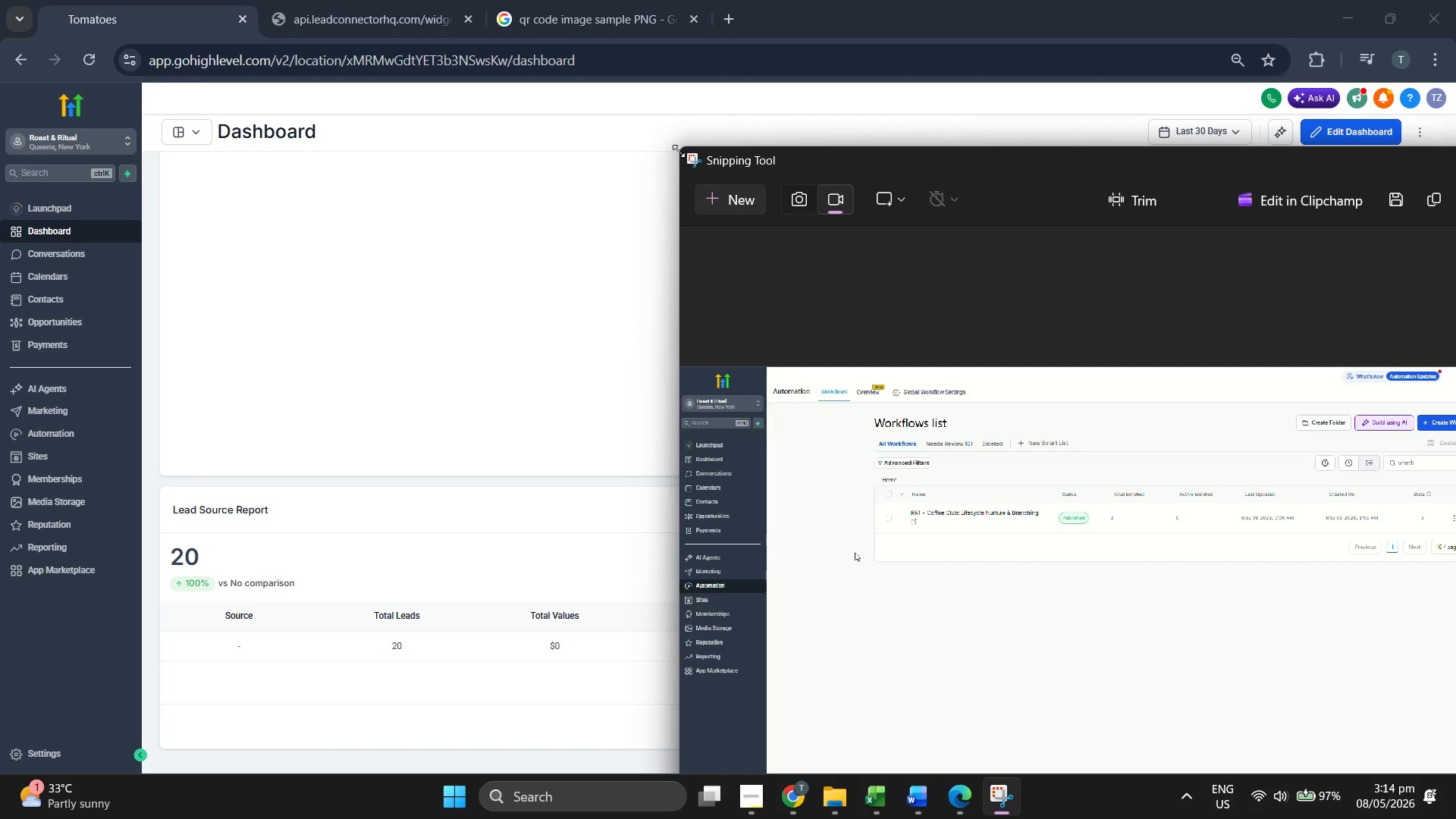 
left_click_drag(start_coordinate=[679, 149], to_coordinate=[719, 228])
 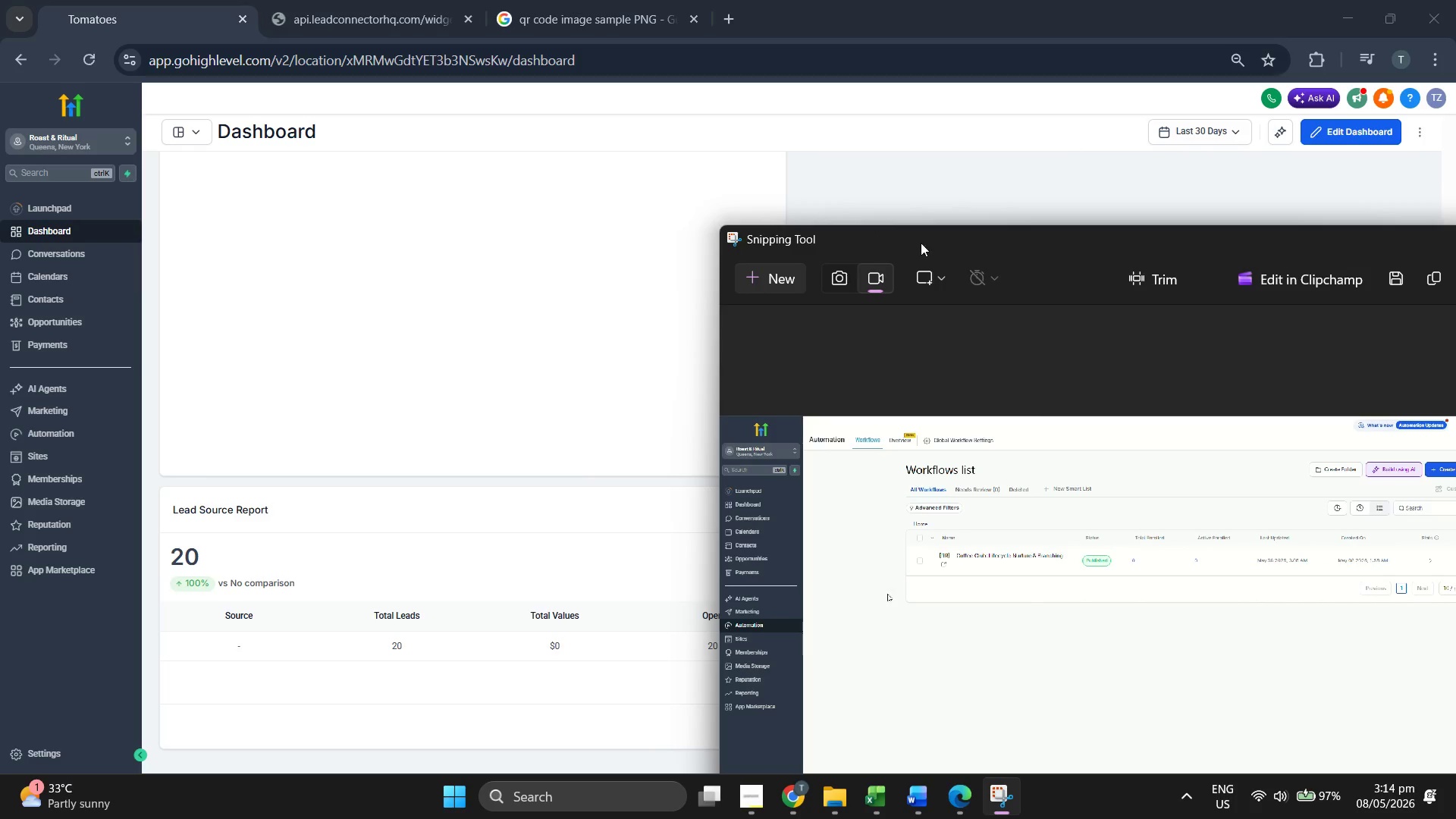 
left_click_drag(start_coordinate=[923, 244], to_coordinate=[487, 143])
 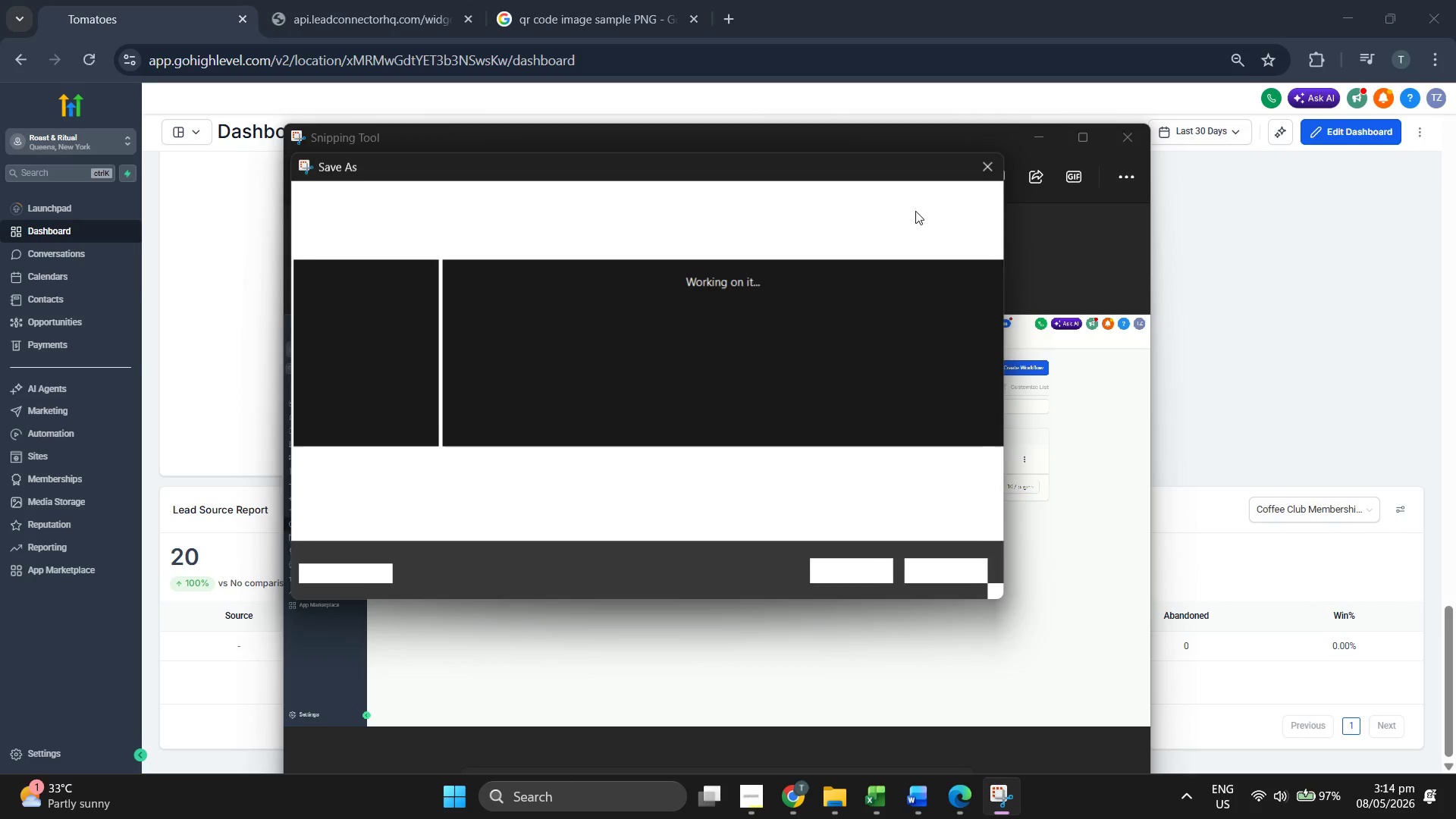 
wait(5.02)
 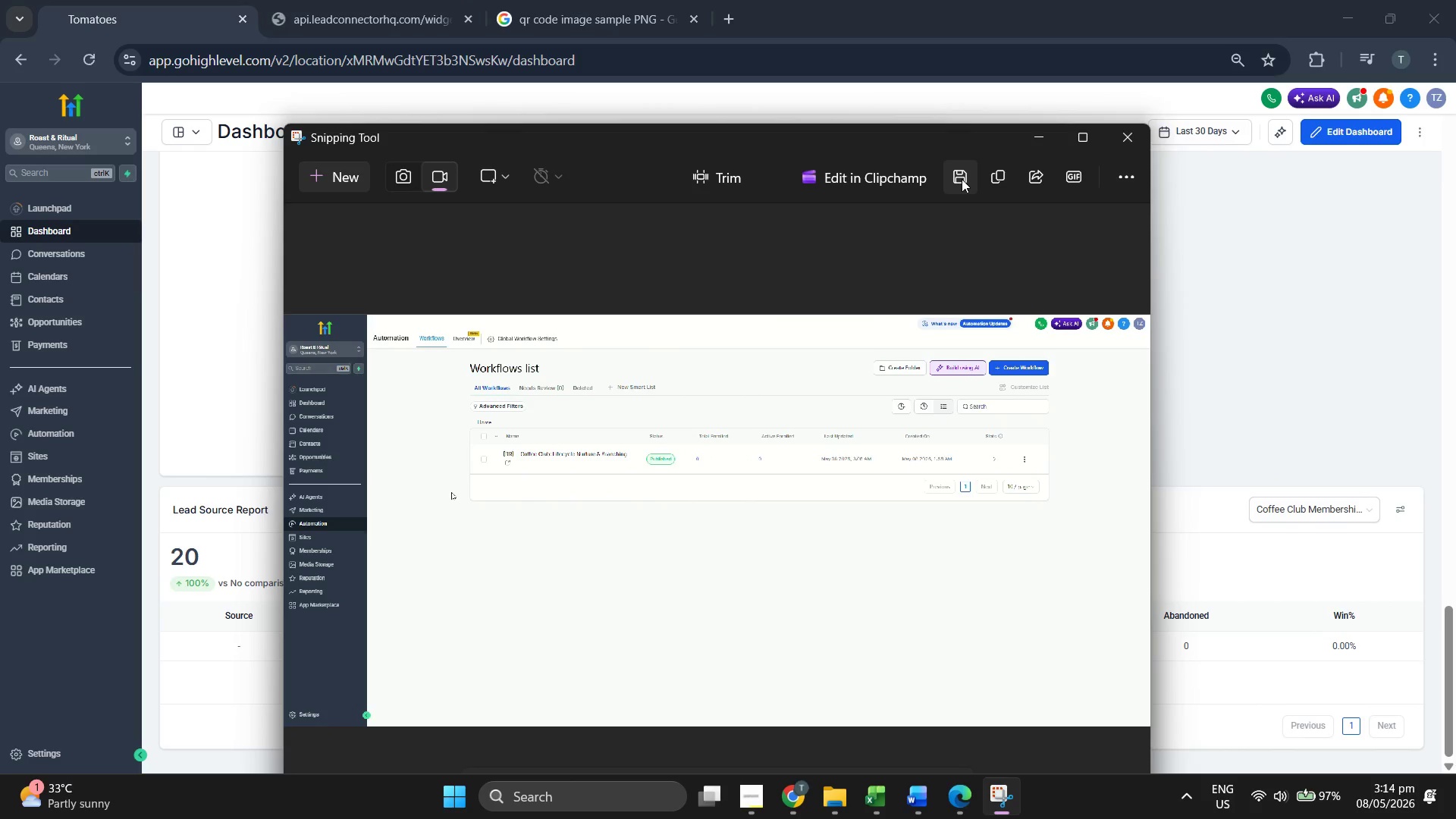 
left_click([671, 472])
 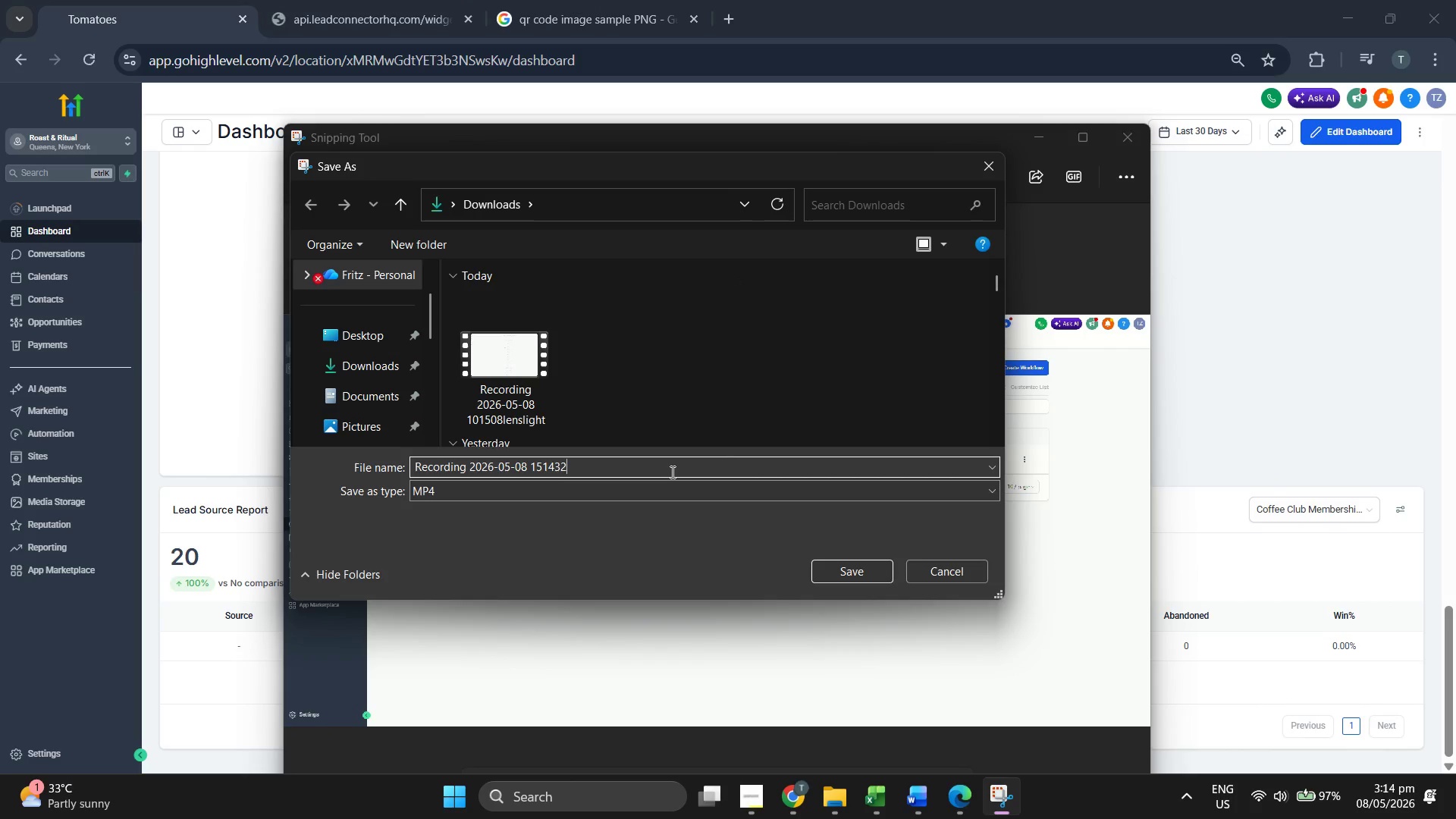 
type(roastfunctional)
 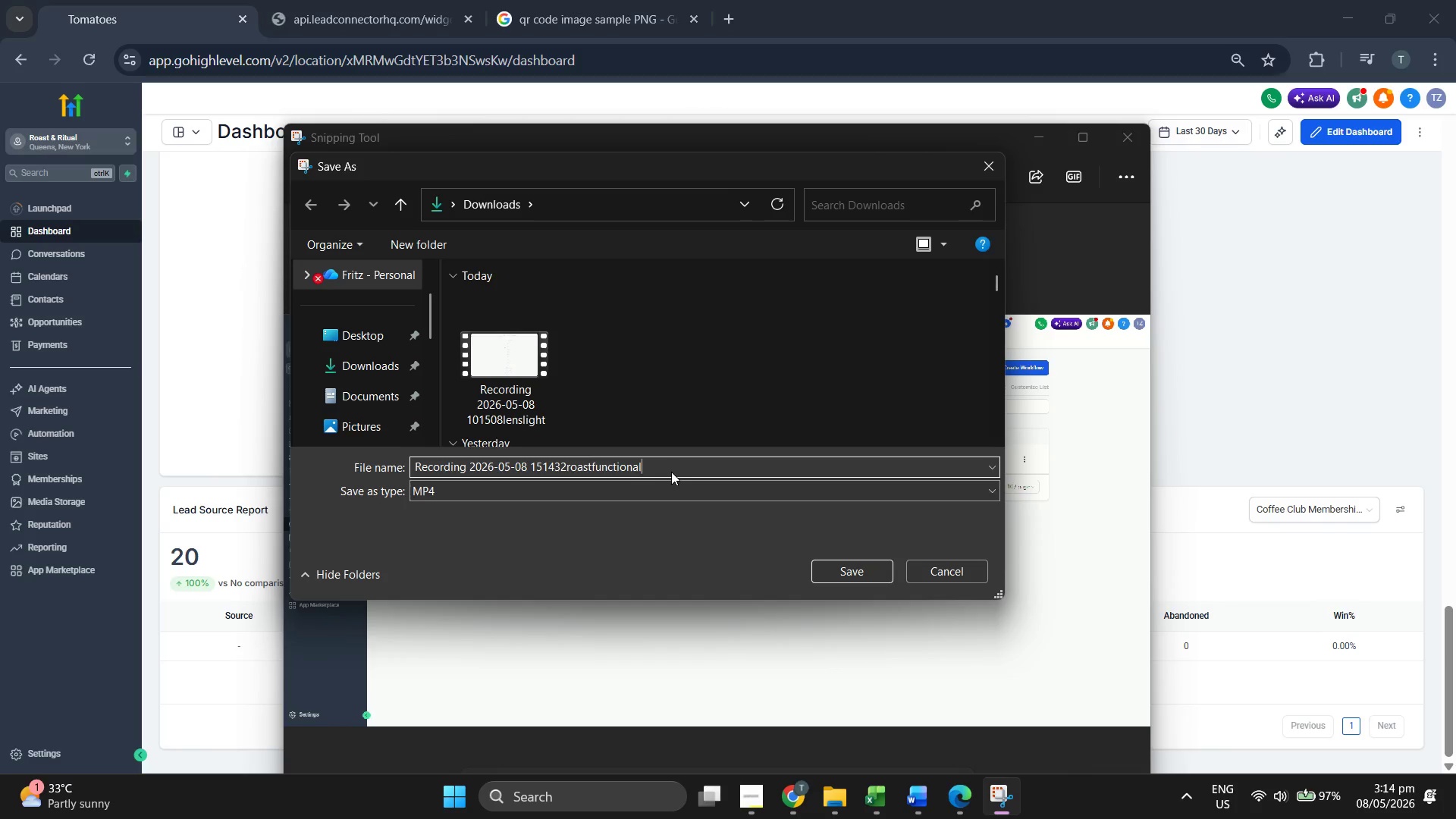 
key(Enter)
 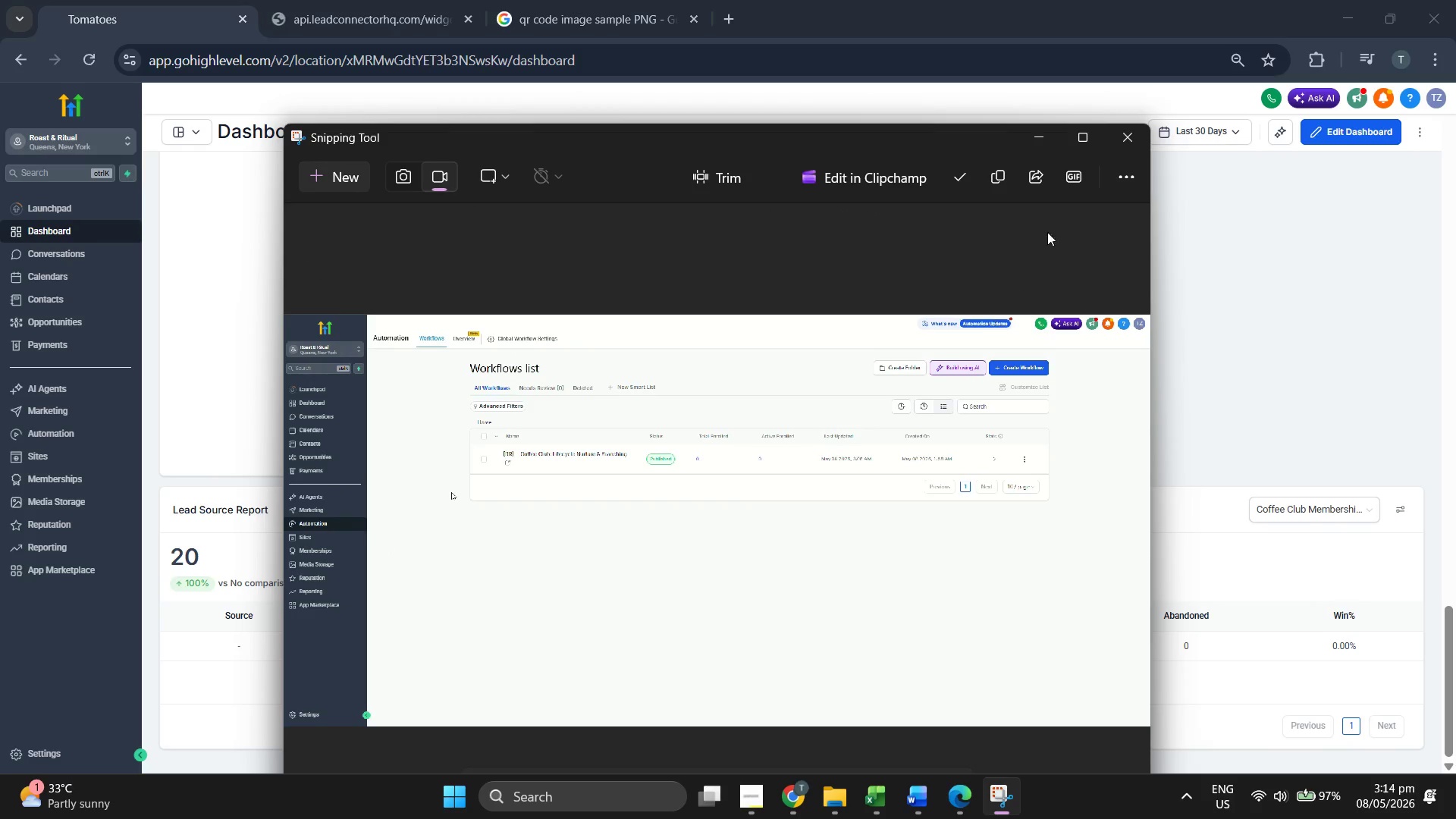 
left_click([1035, 140])
 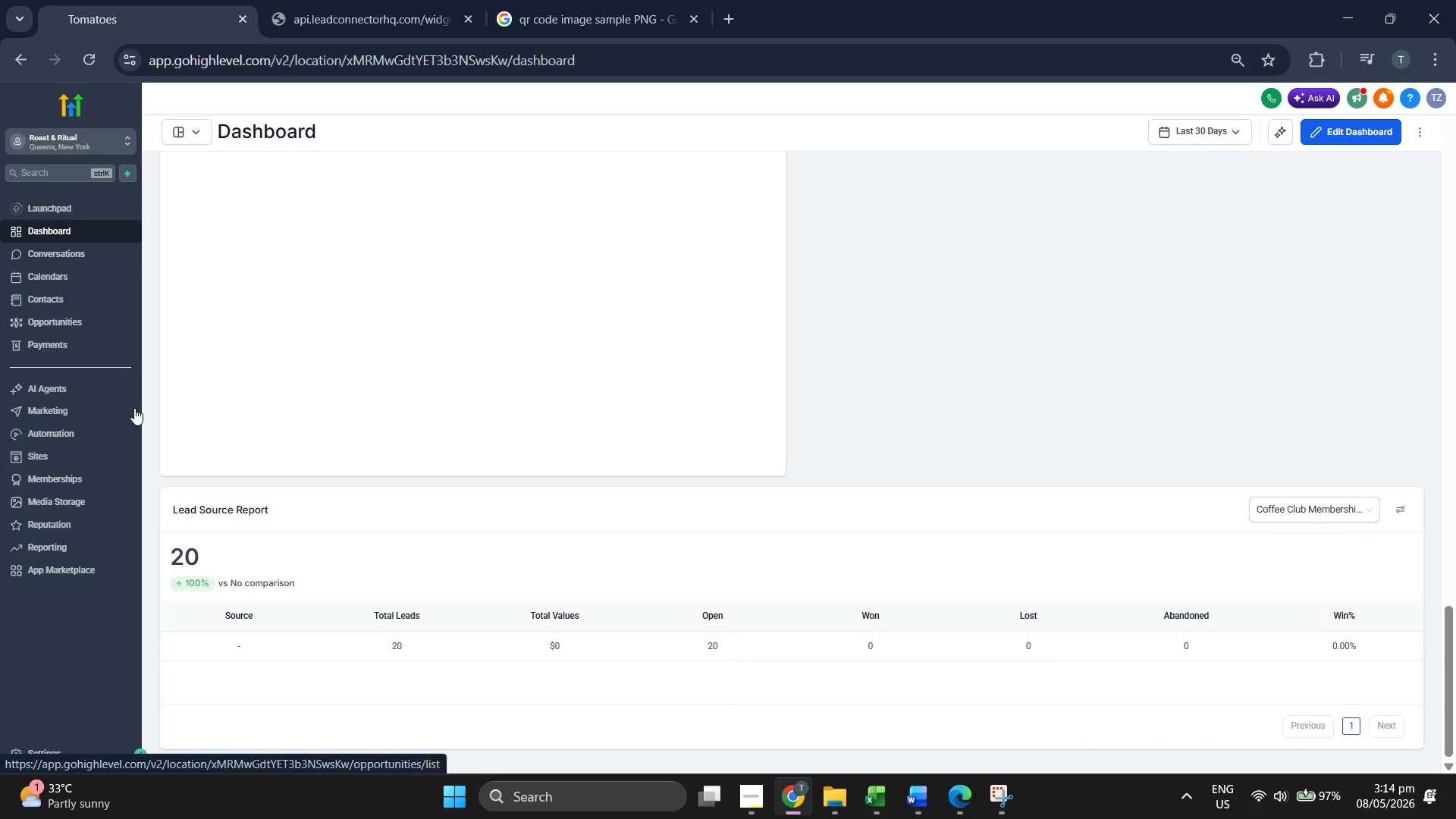 
left_click([99, 428])
 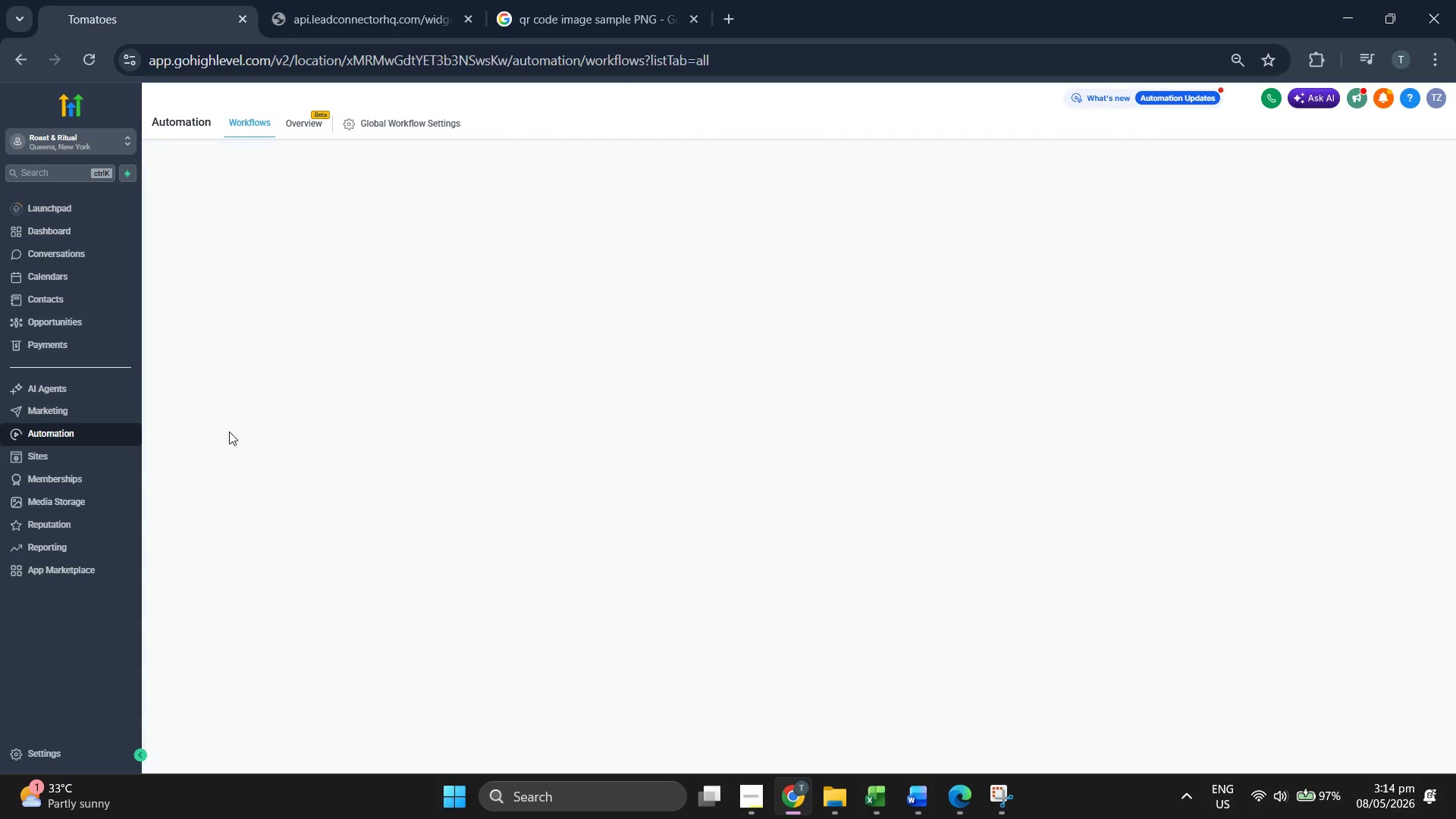 
wait(9.83)
 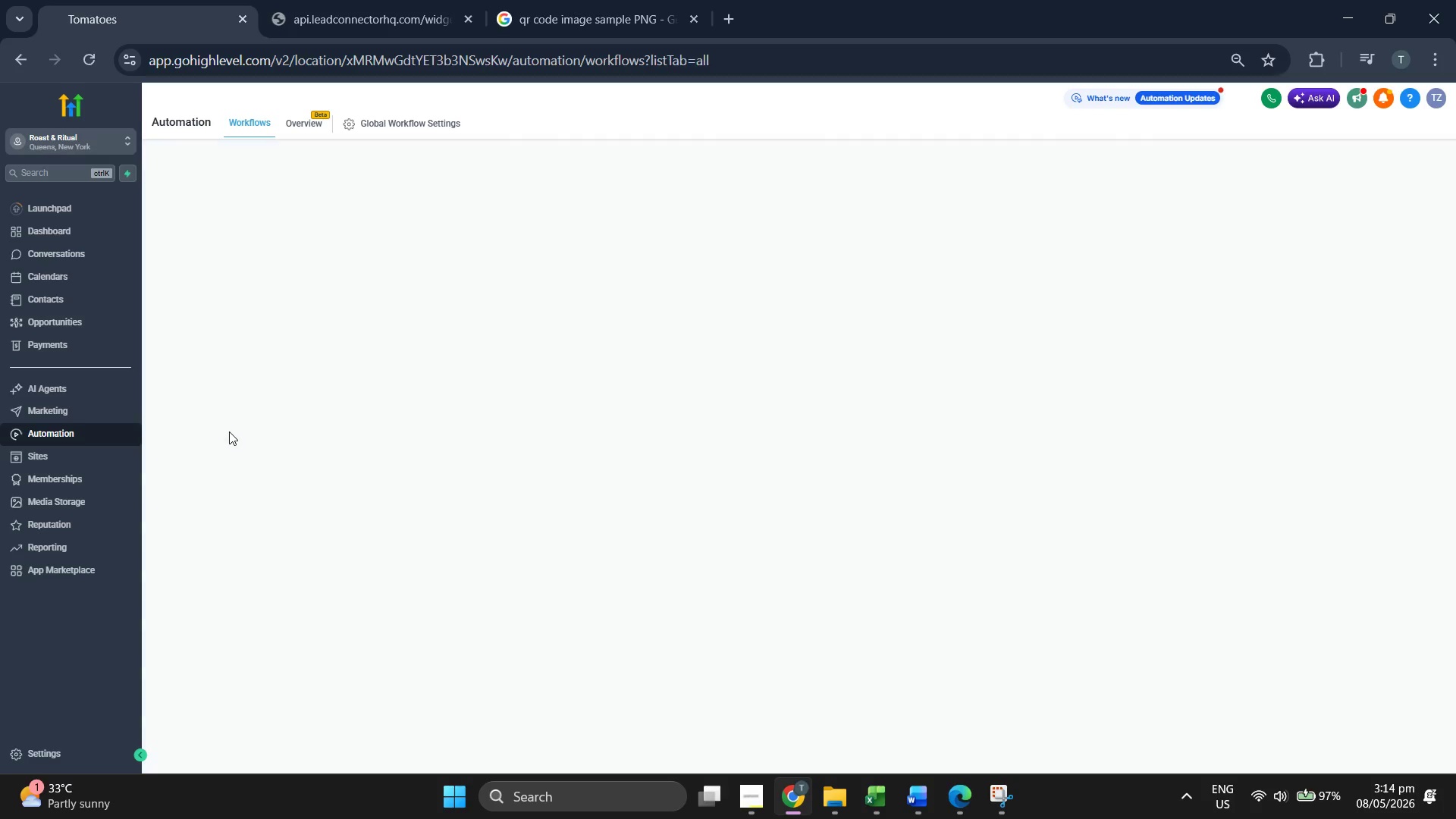 
left_click([95, 148])
 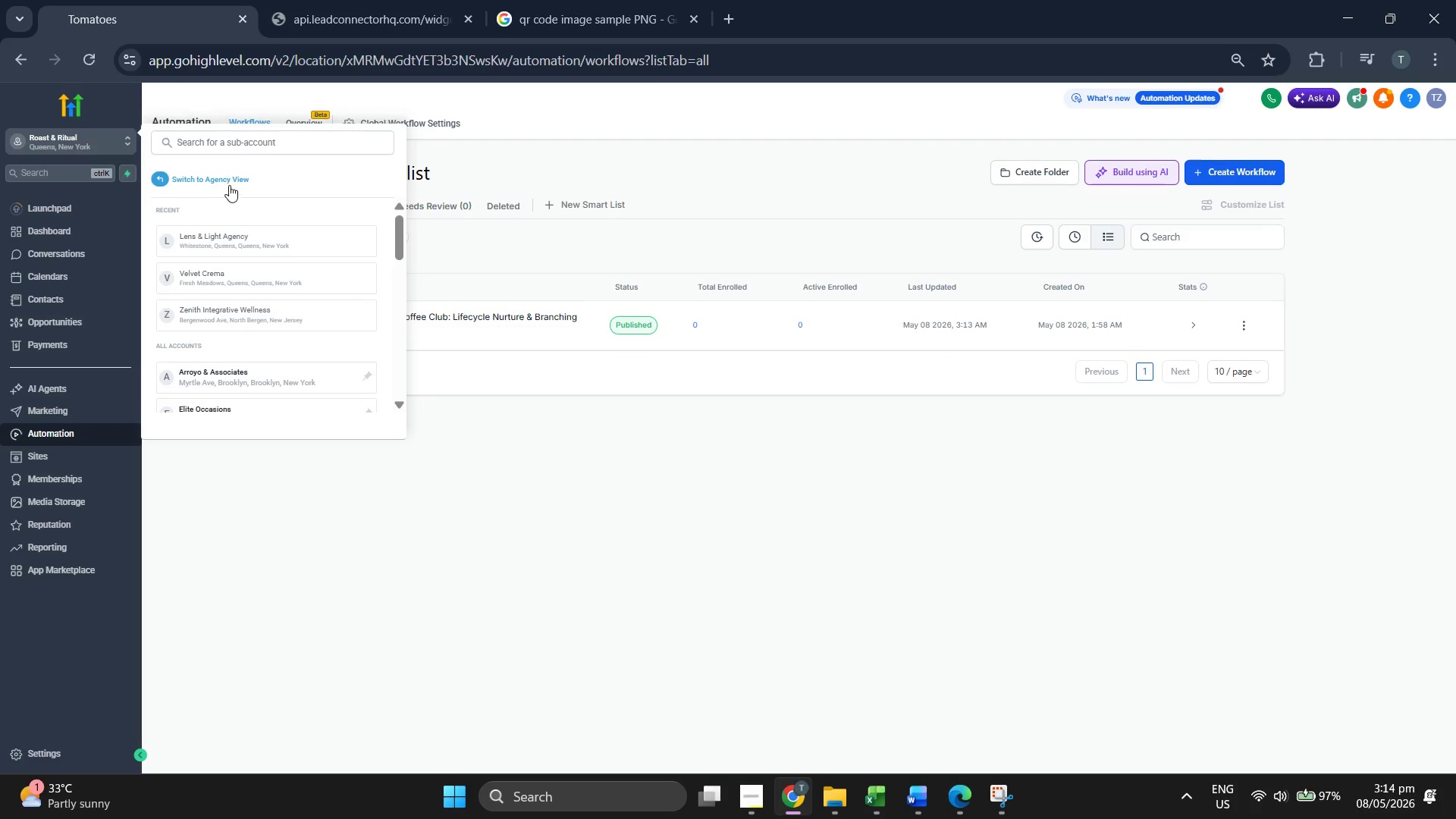 
left_click([229, 183])
 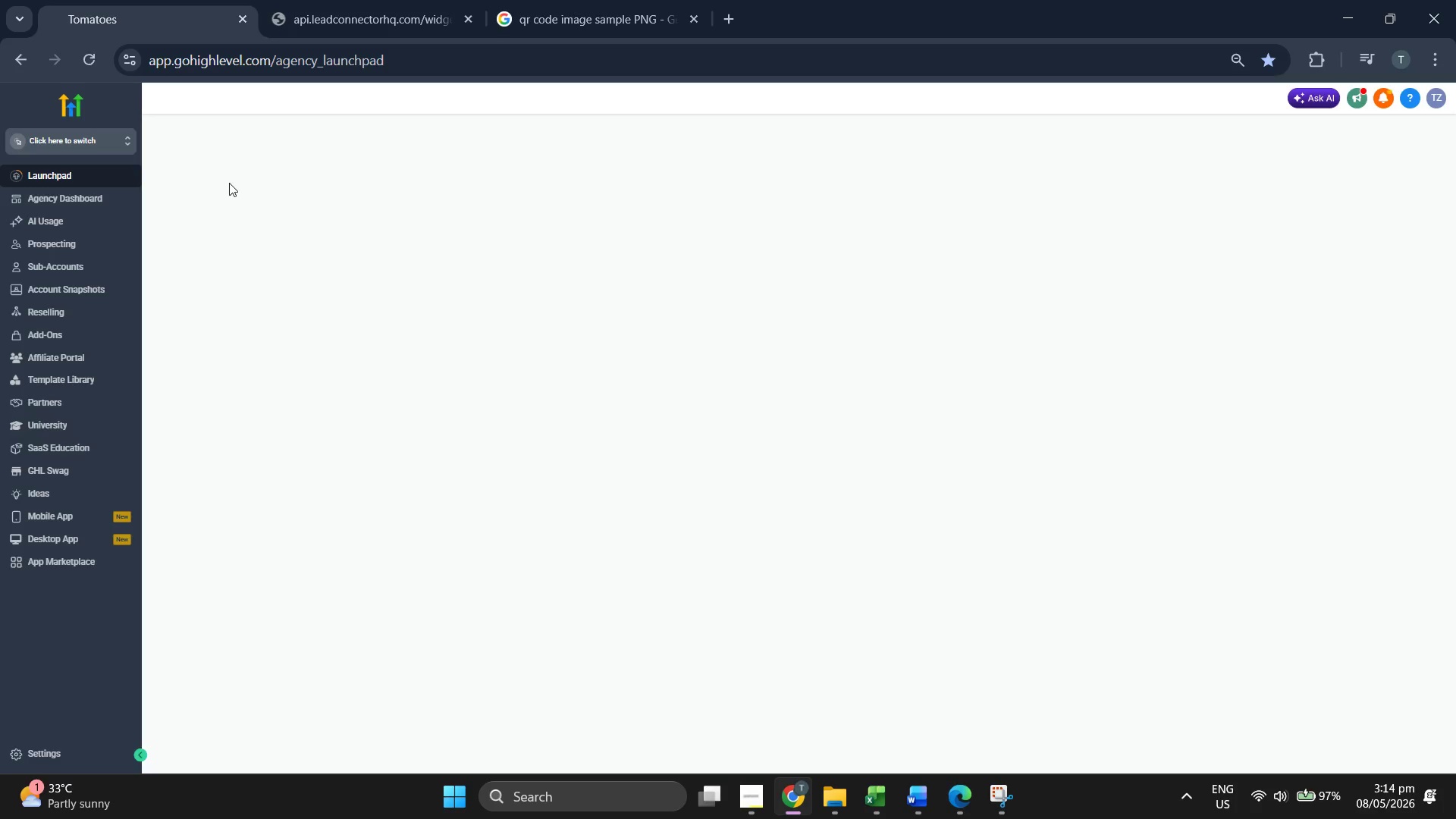 
mouse_move([359, 250])
 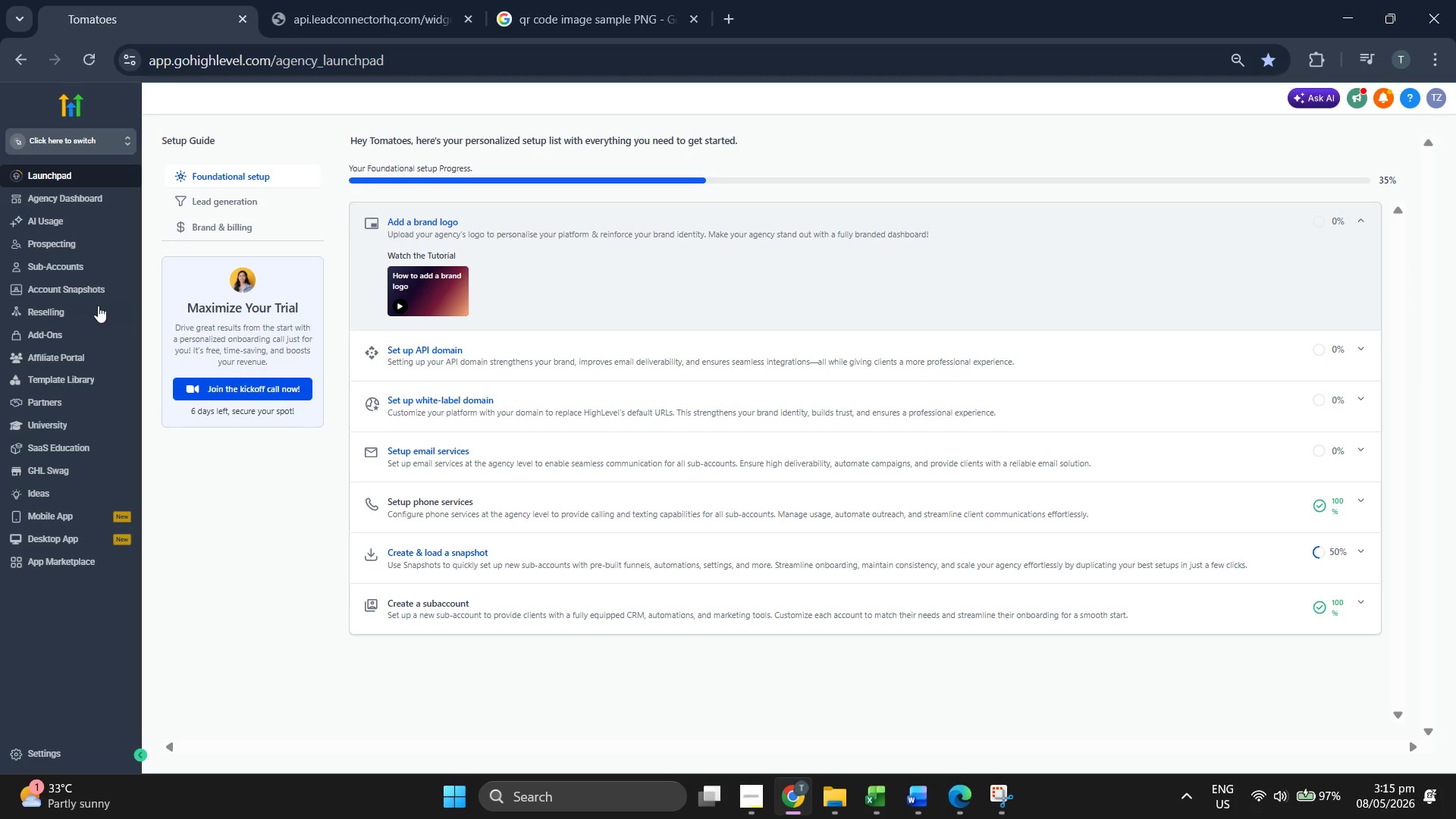 
left_click([85, 293])
 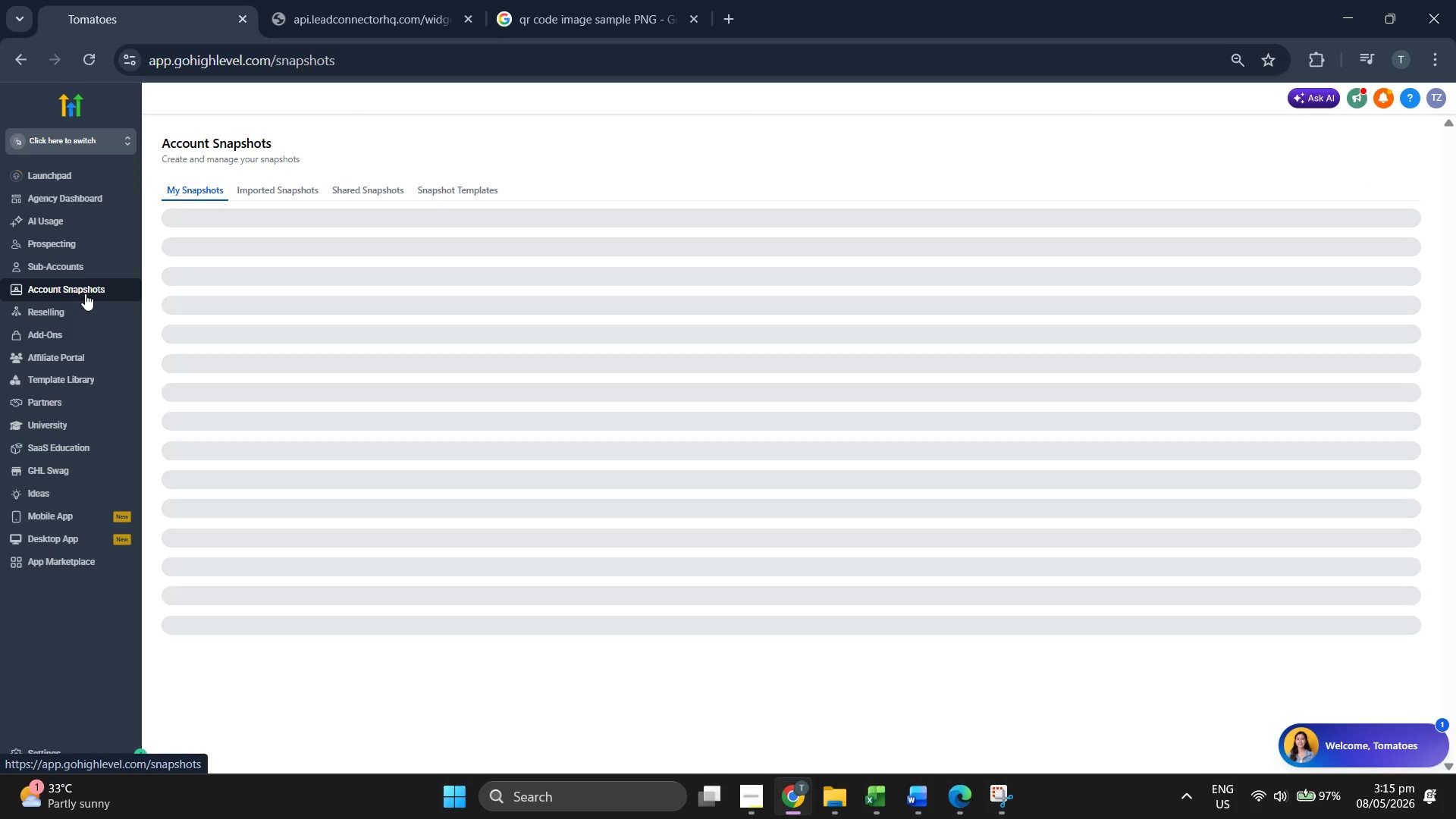 
wait(8.16)
 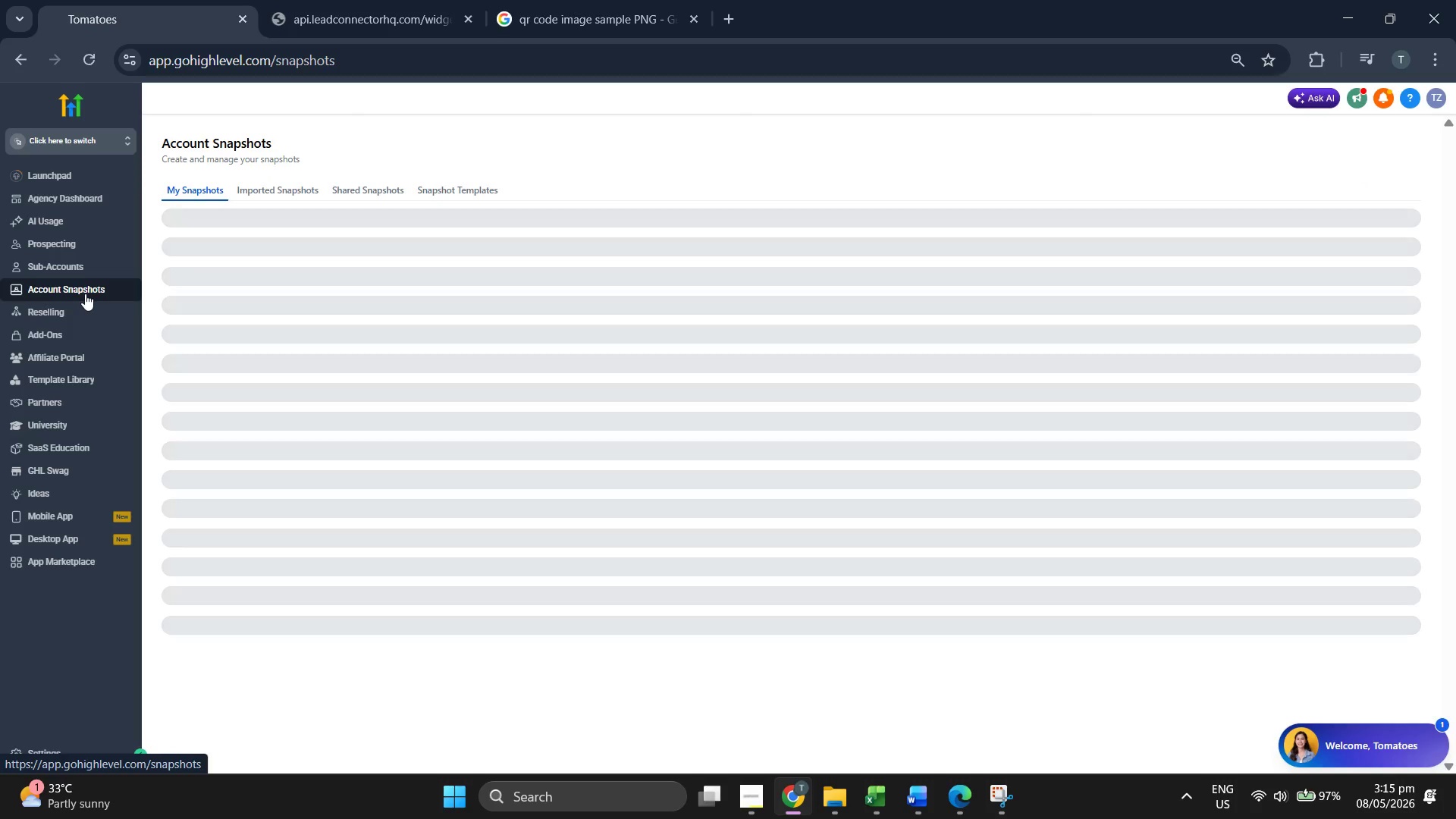 
left_click([1412, 357])
 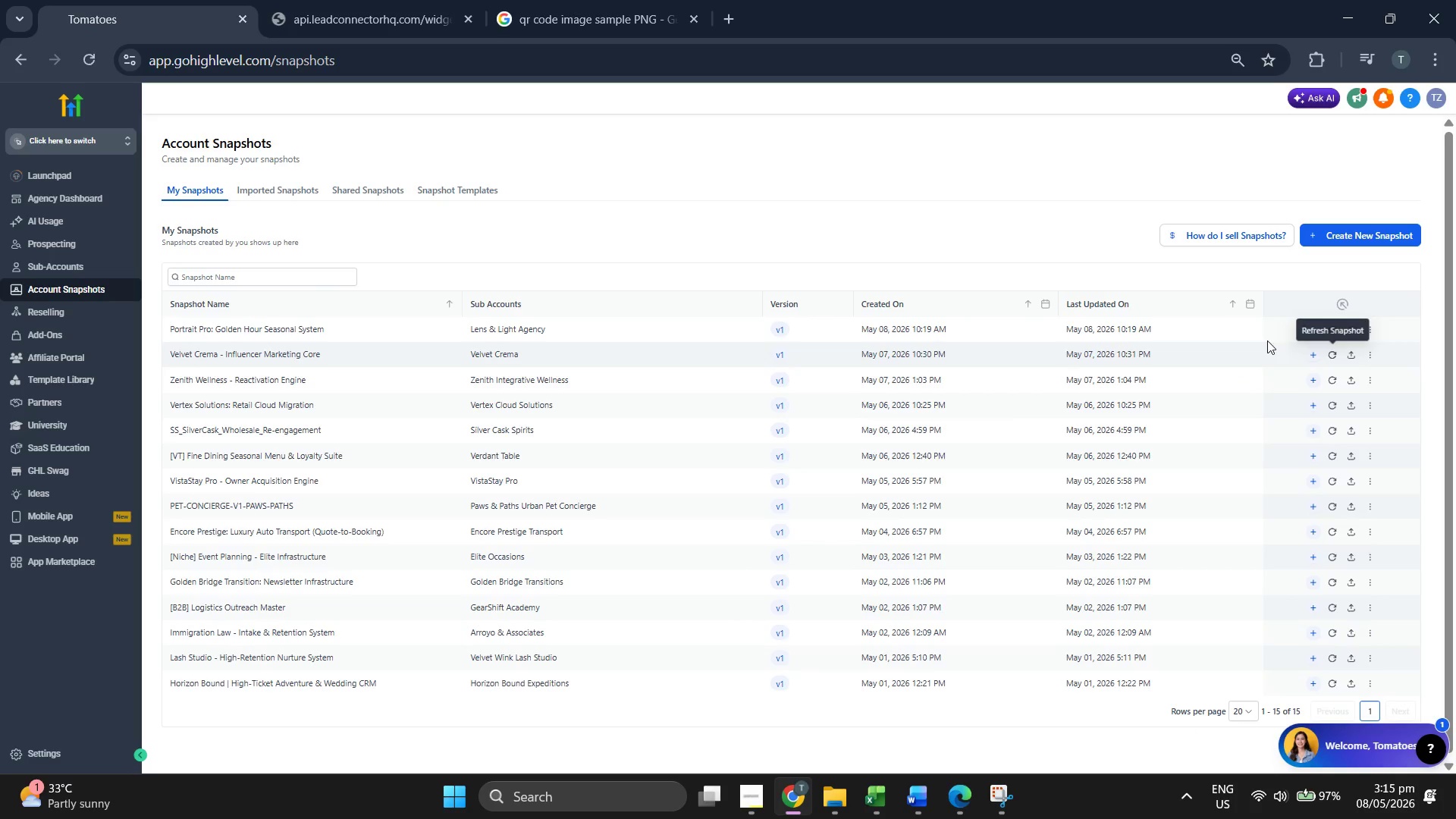 
mouse_move([1258, 325])
 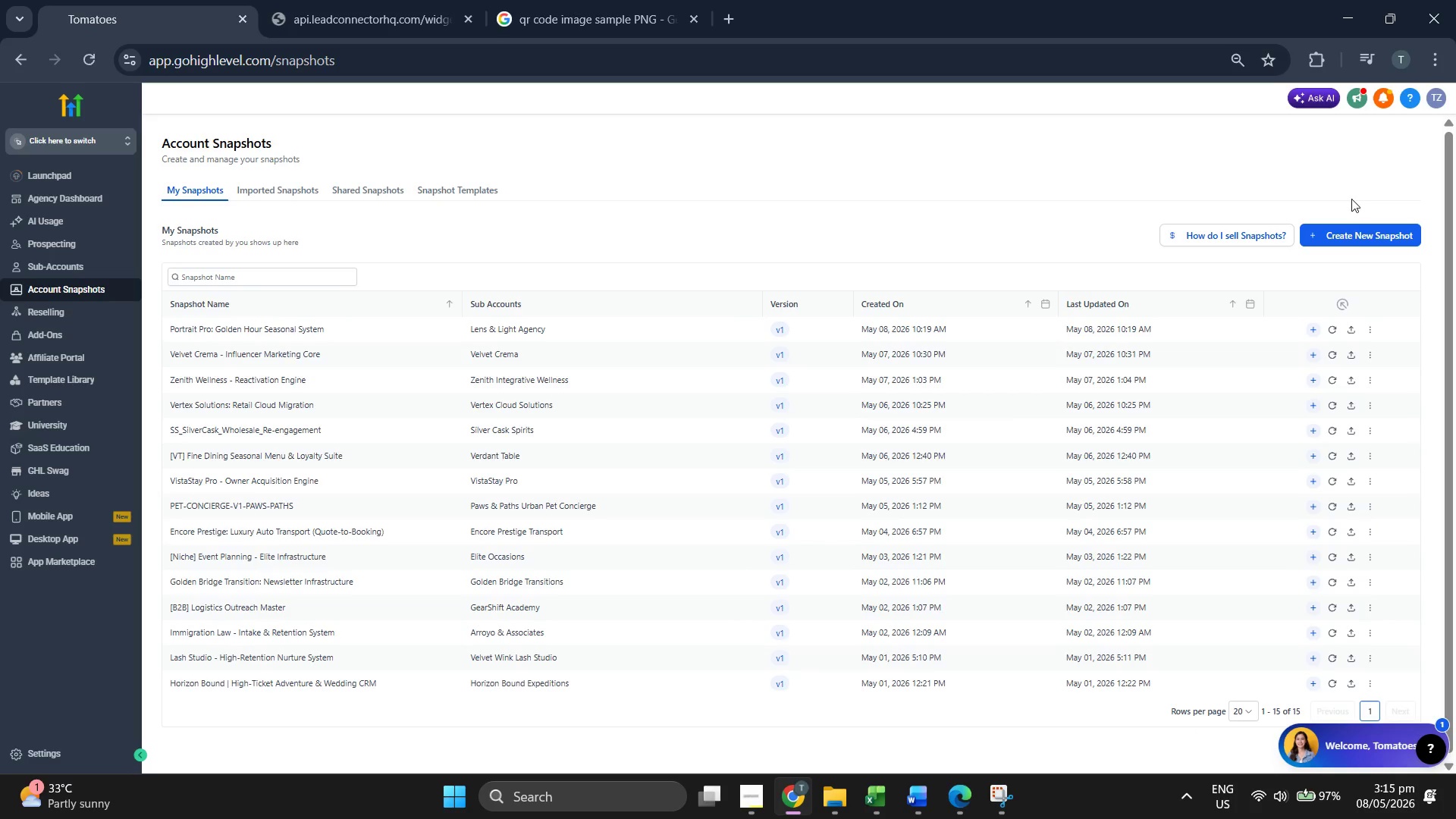 
left_click([1354, 236])
 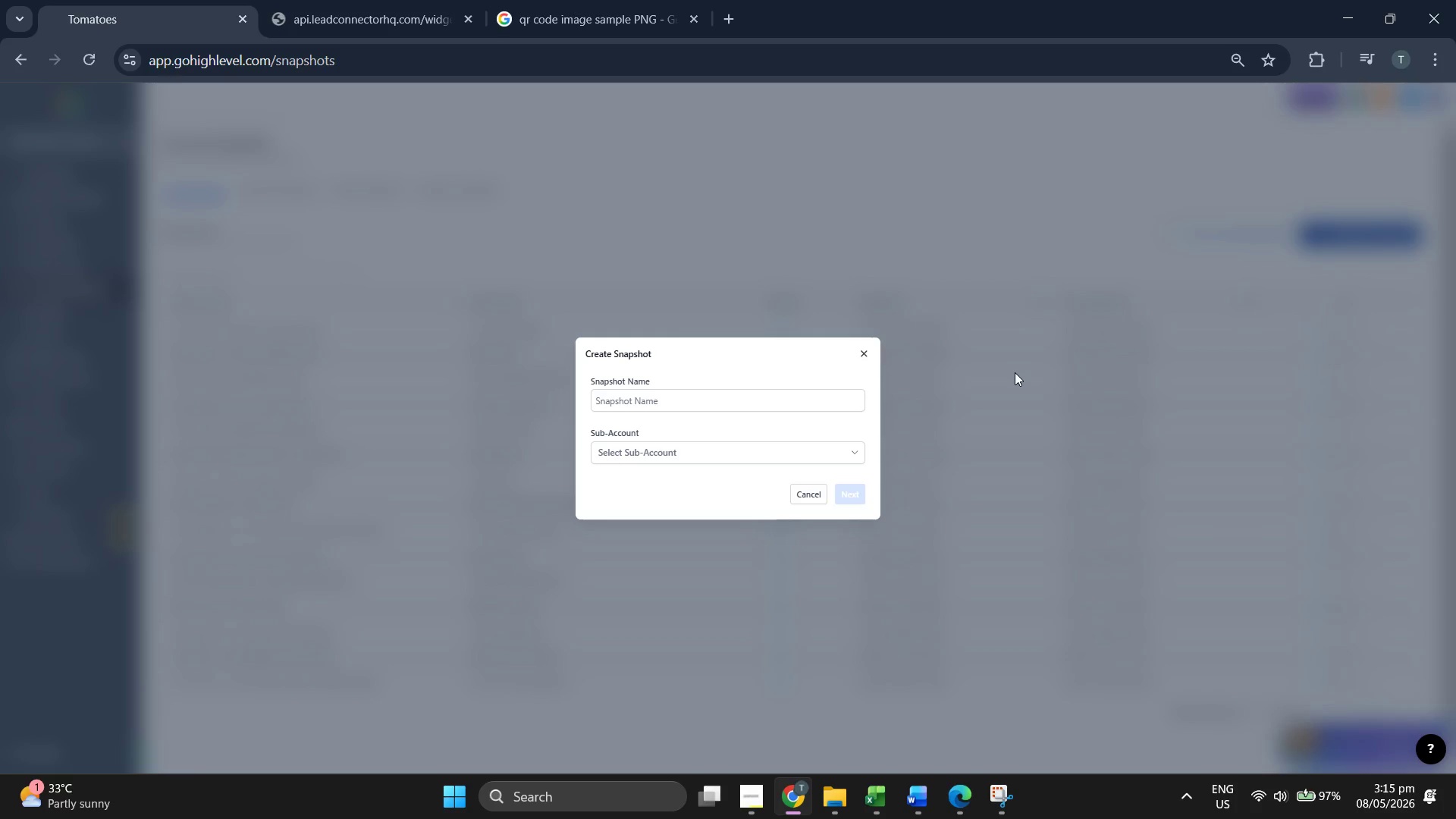 
left_click([726, 448])
 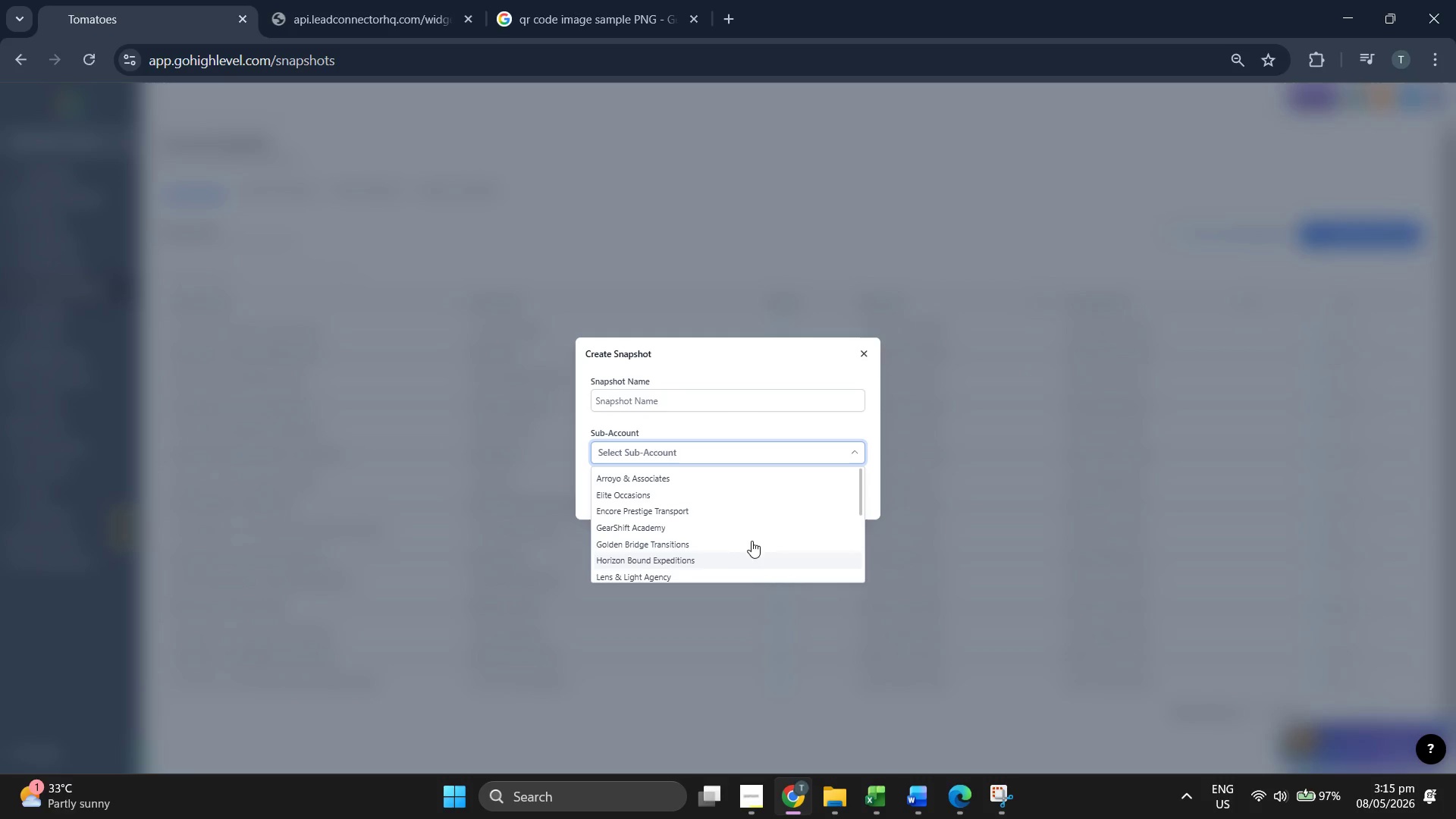 
scroll: coordinate [753, 536], scroll_direction: down, amount: 2.0
 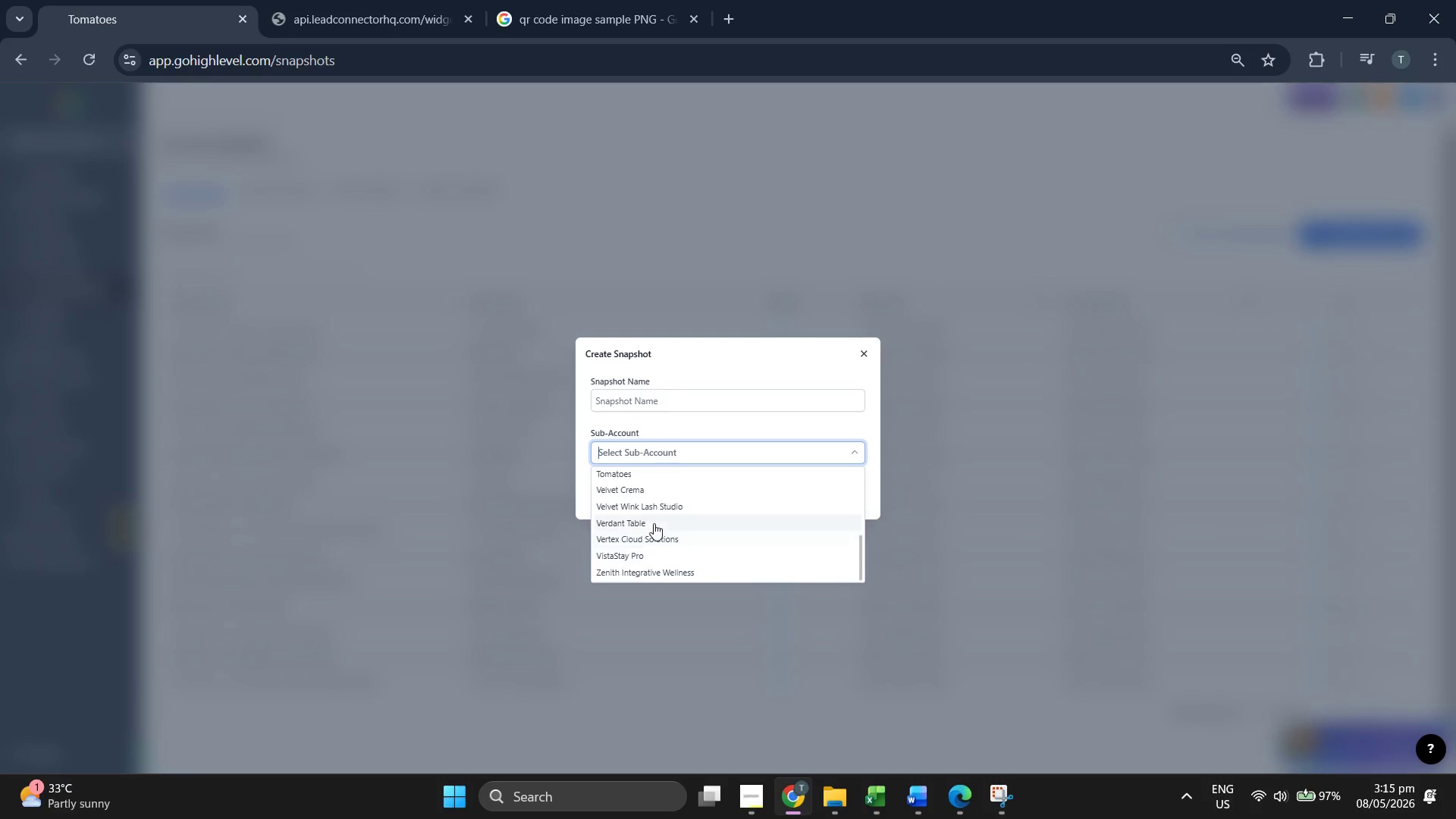 
scroll: coordinate [702, 529], scroll_direction: up, amount: 1.0
 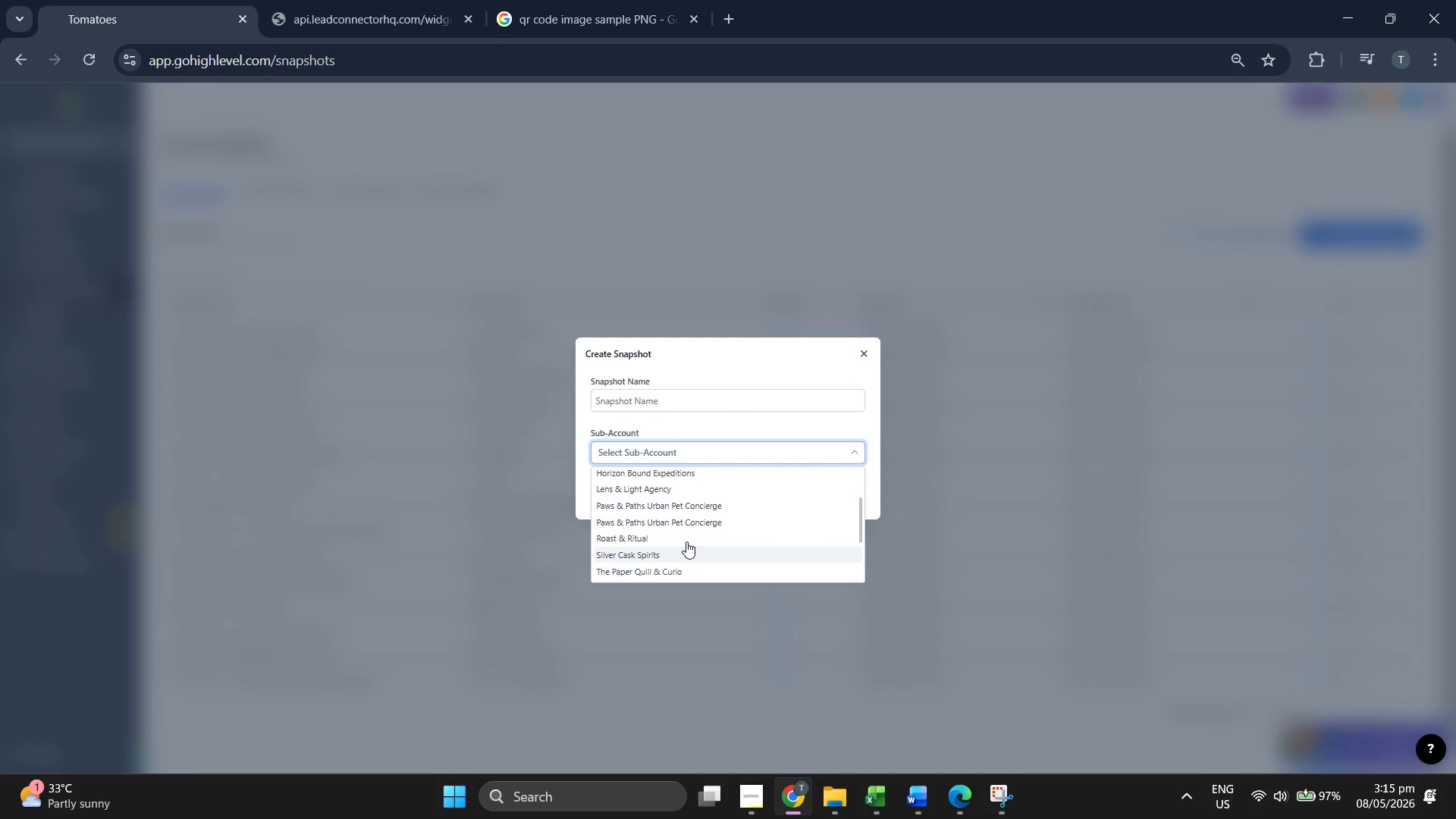 
left_click([683, 537])
 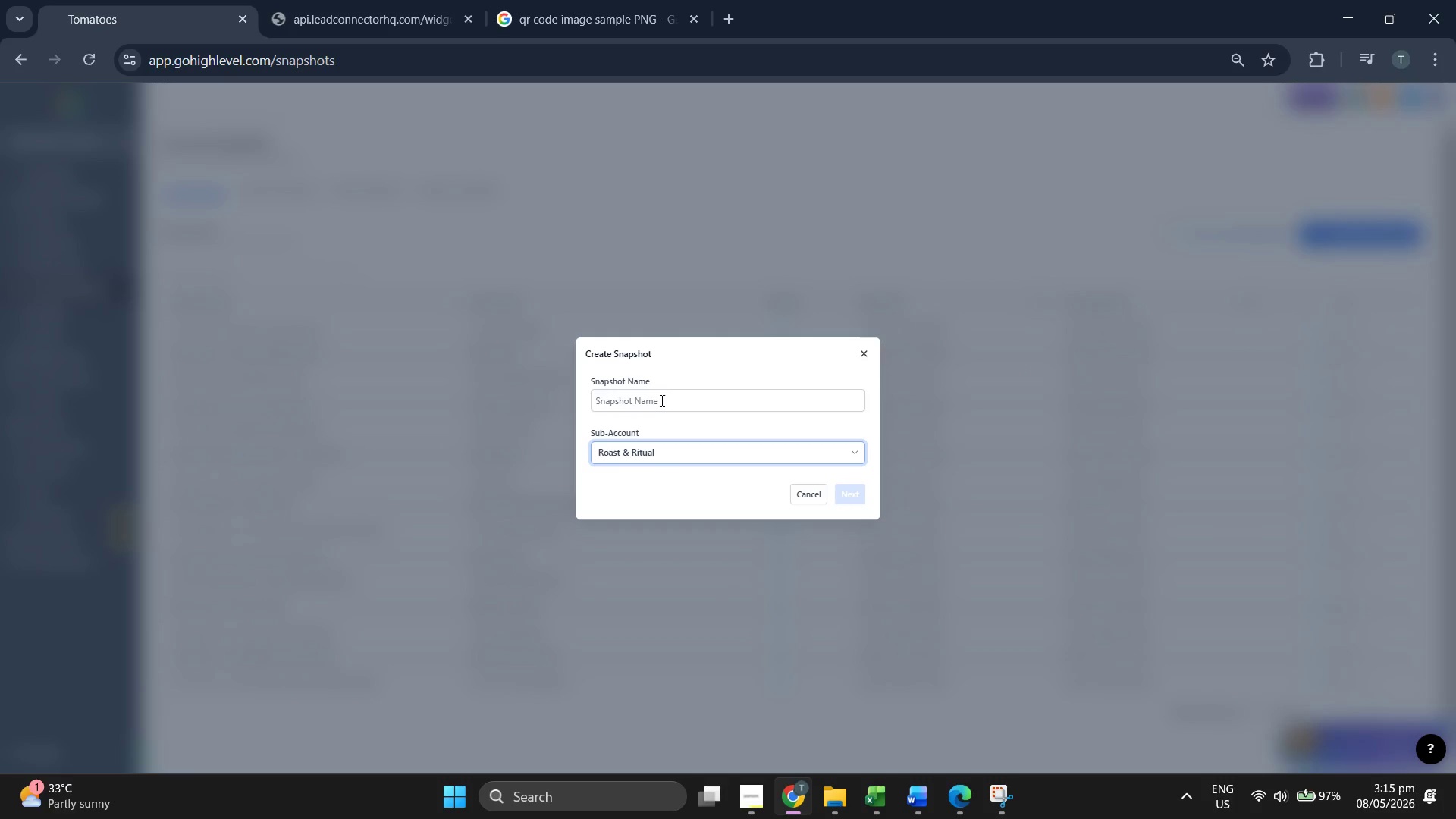 
left_click([661, 398])
 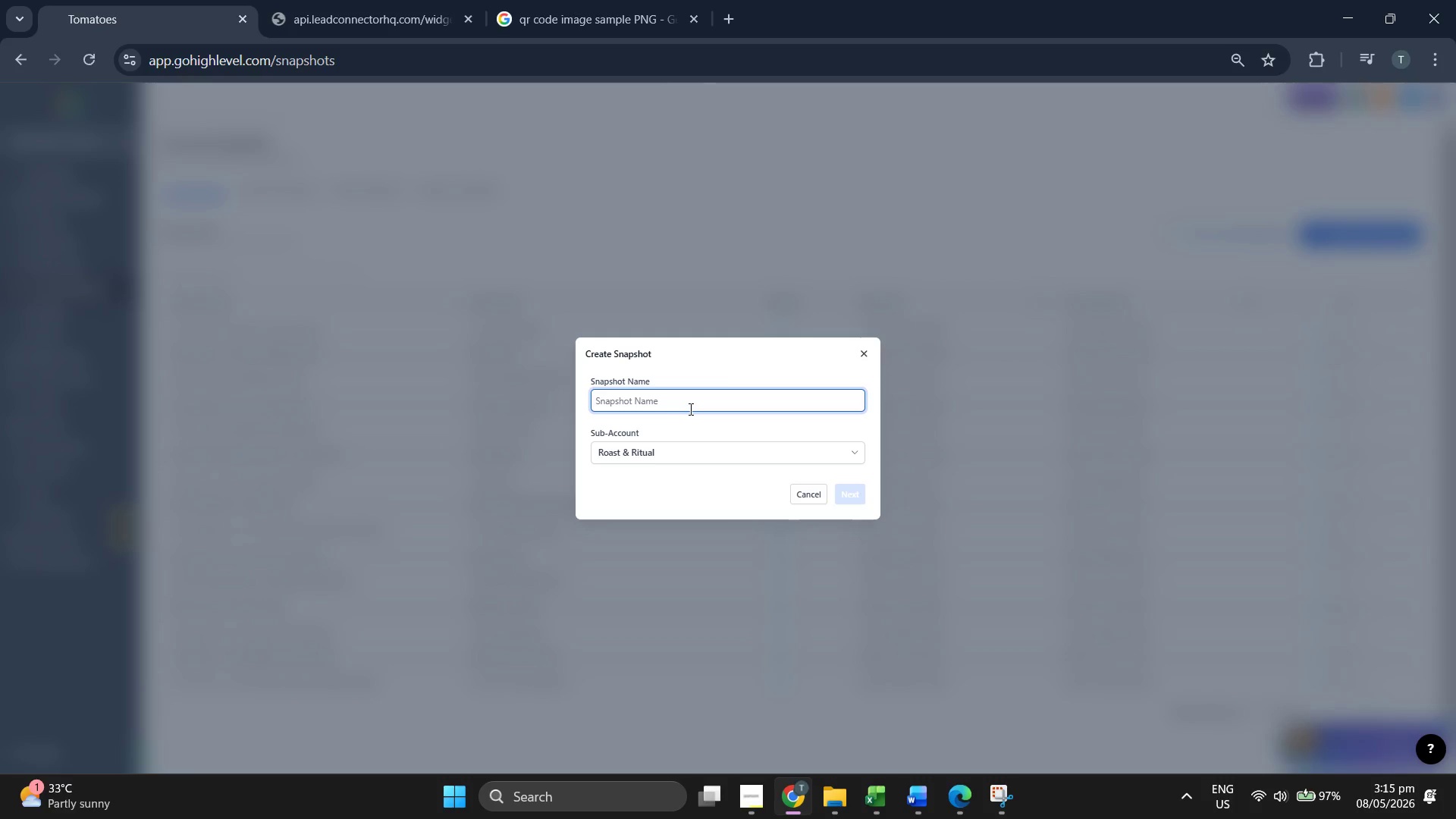 
wait(6.59)
 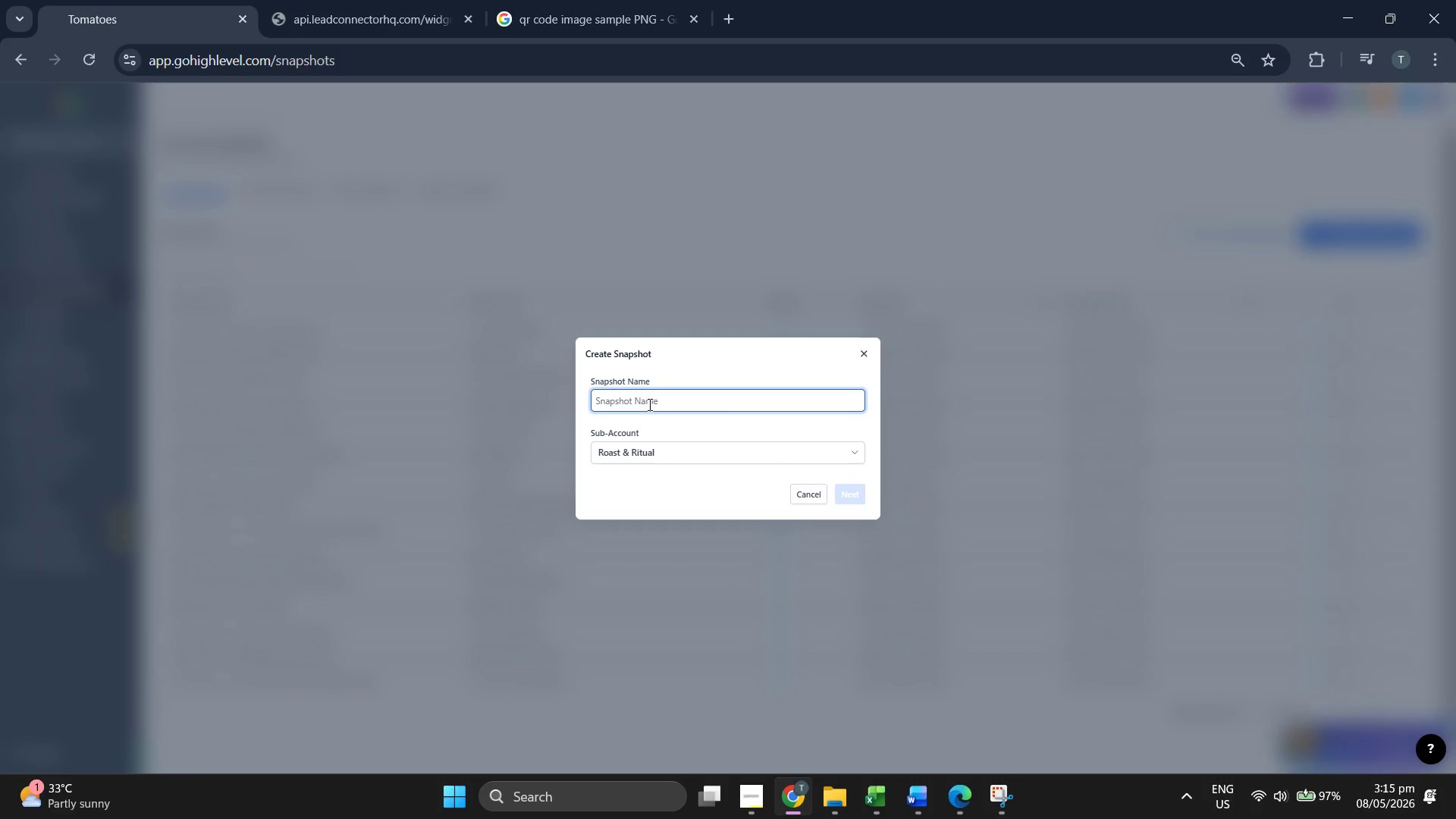 
left_click([690, 408])
 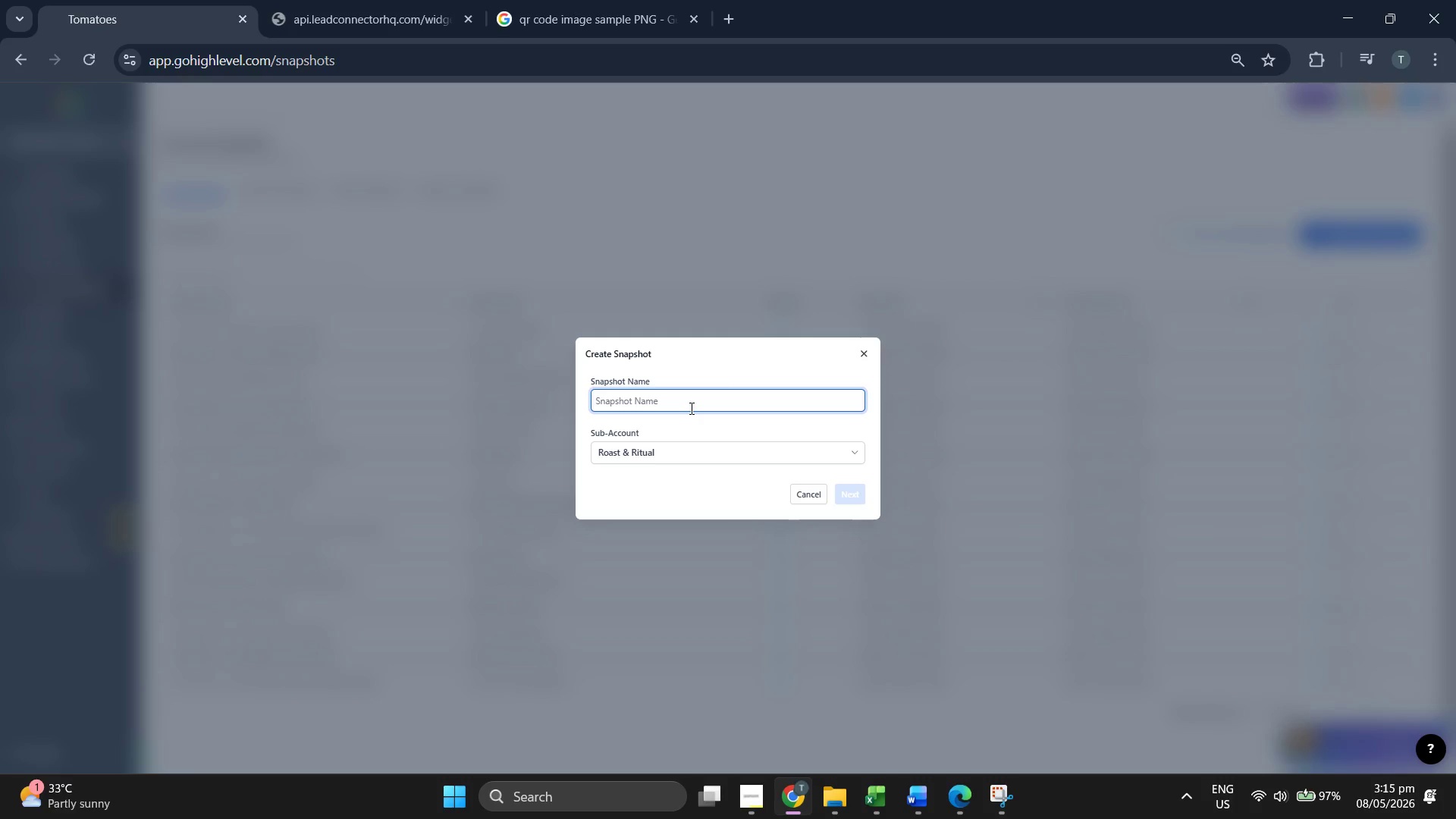 
type(Roast & Ritual - s)
key(Backspace)
type(Specialty Beverage CRM)
 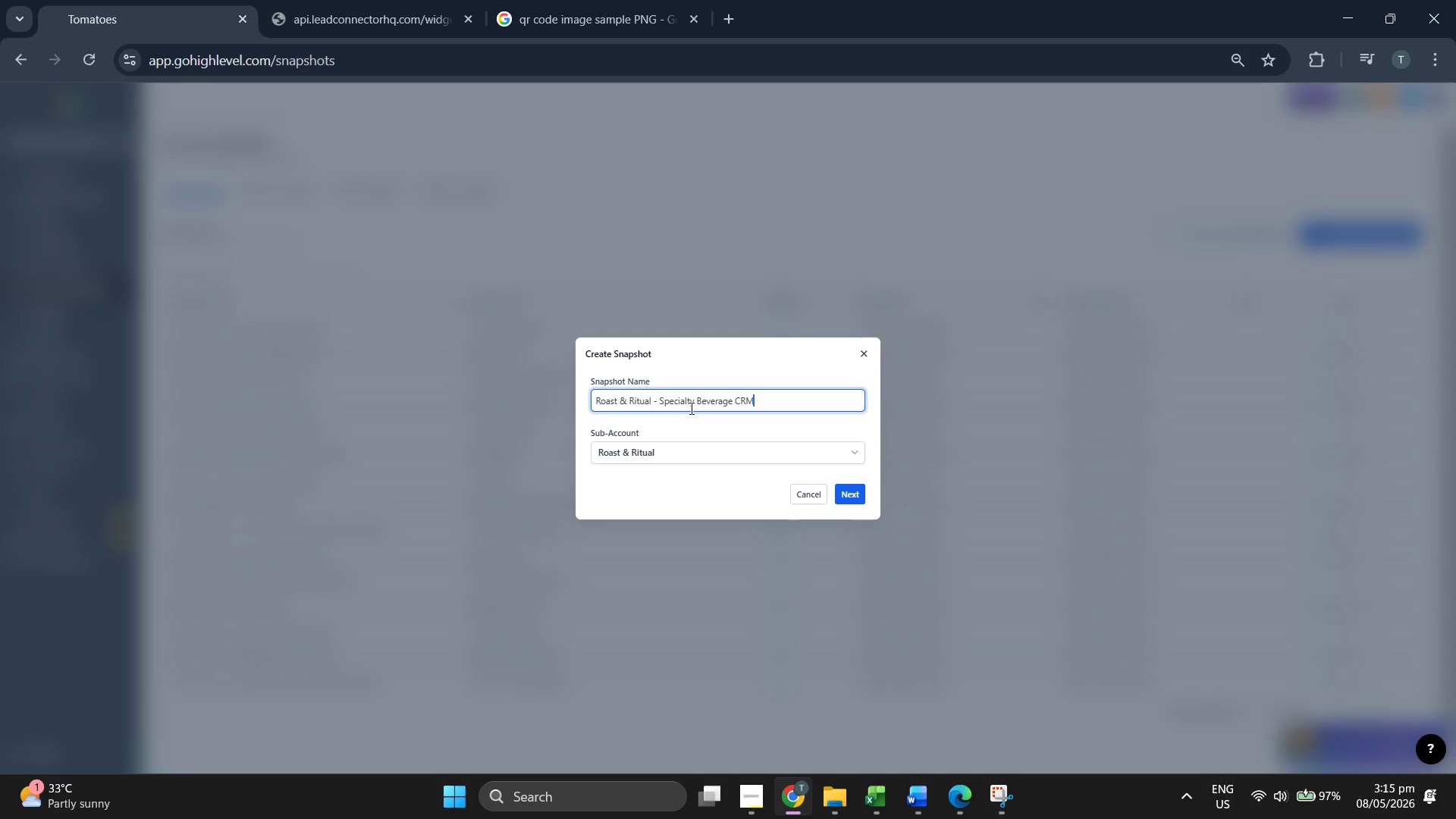 
left_click([857, 502])
 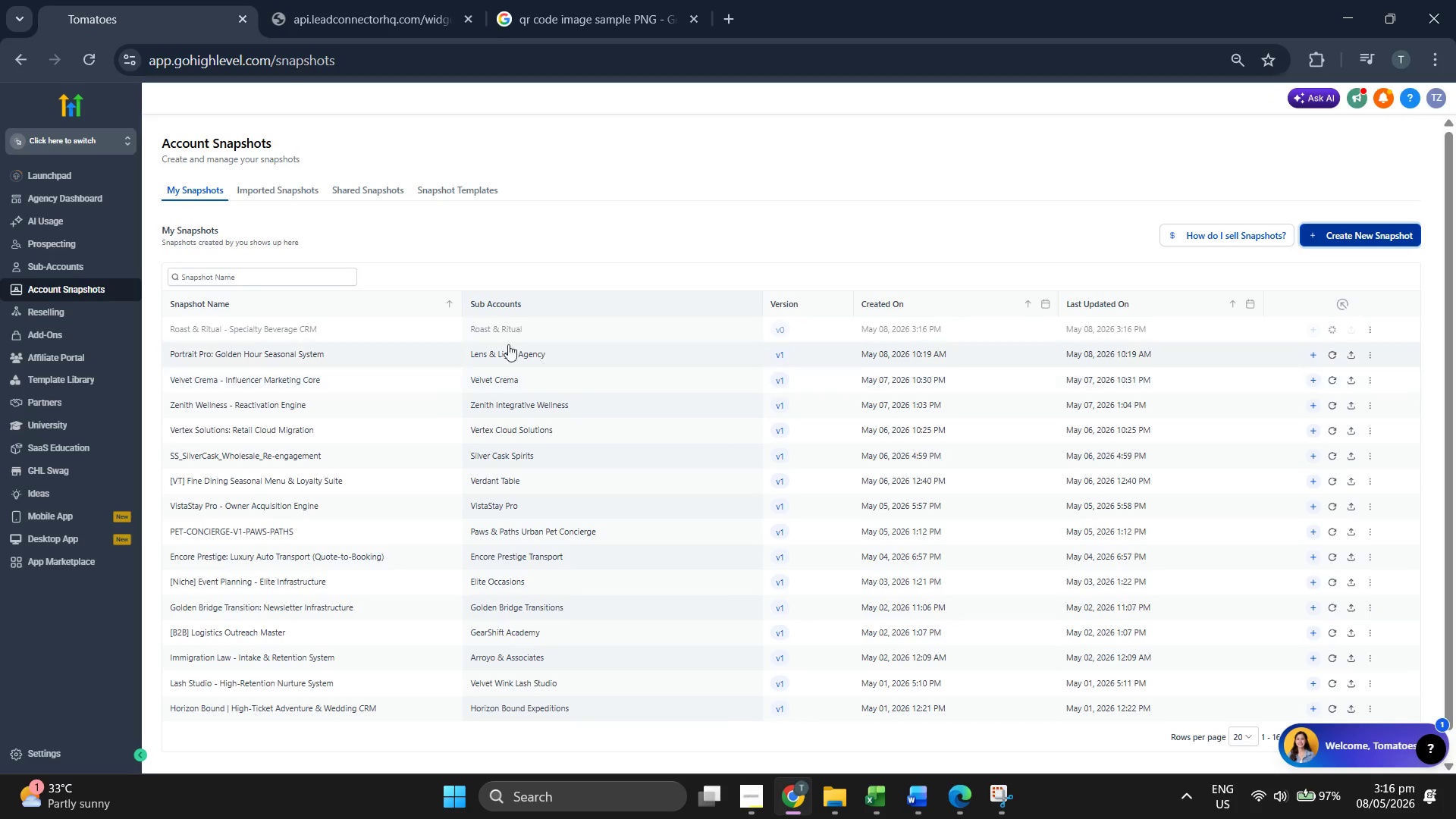 
wait(20.7)
 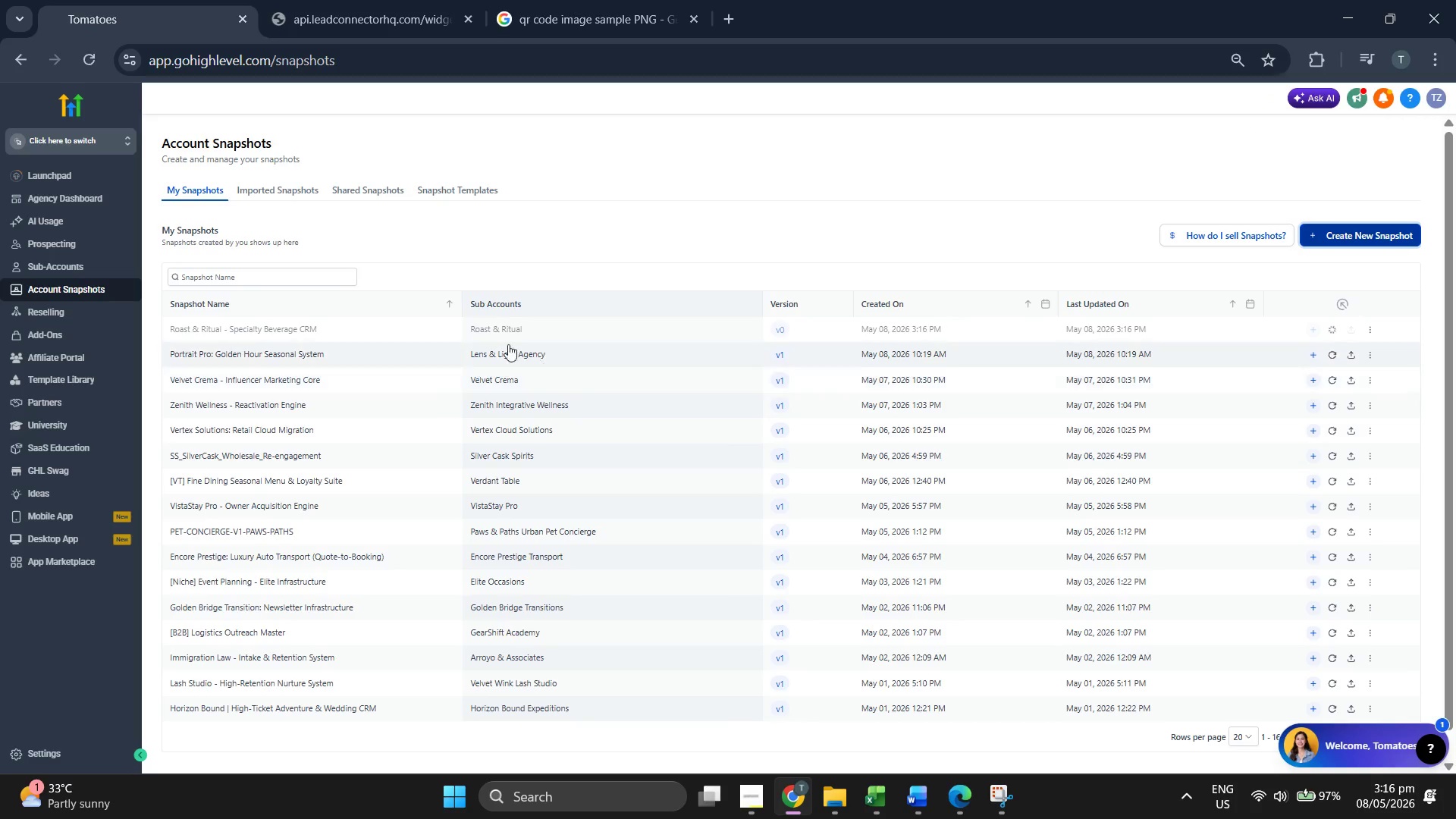 
mouse_move([595, 312])
 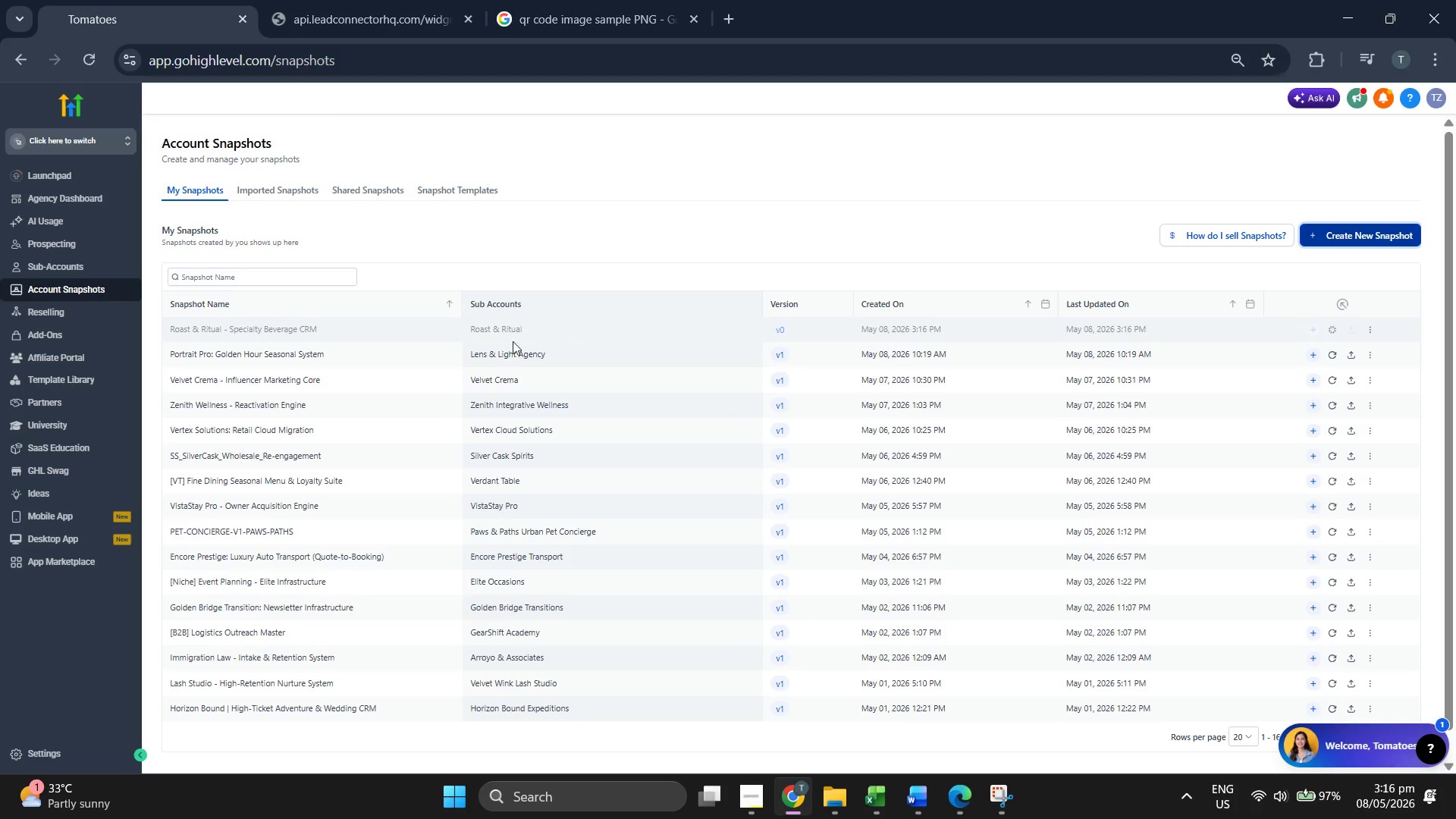 
mouse_move([522, 324])
 